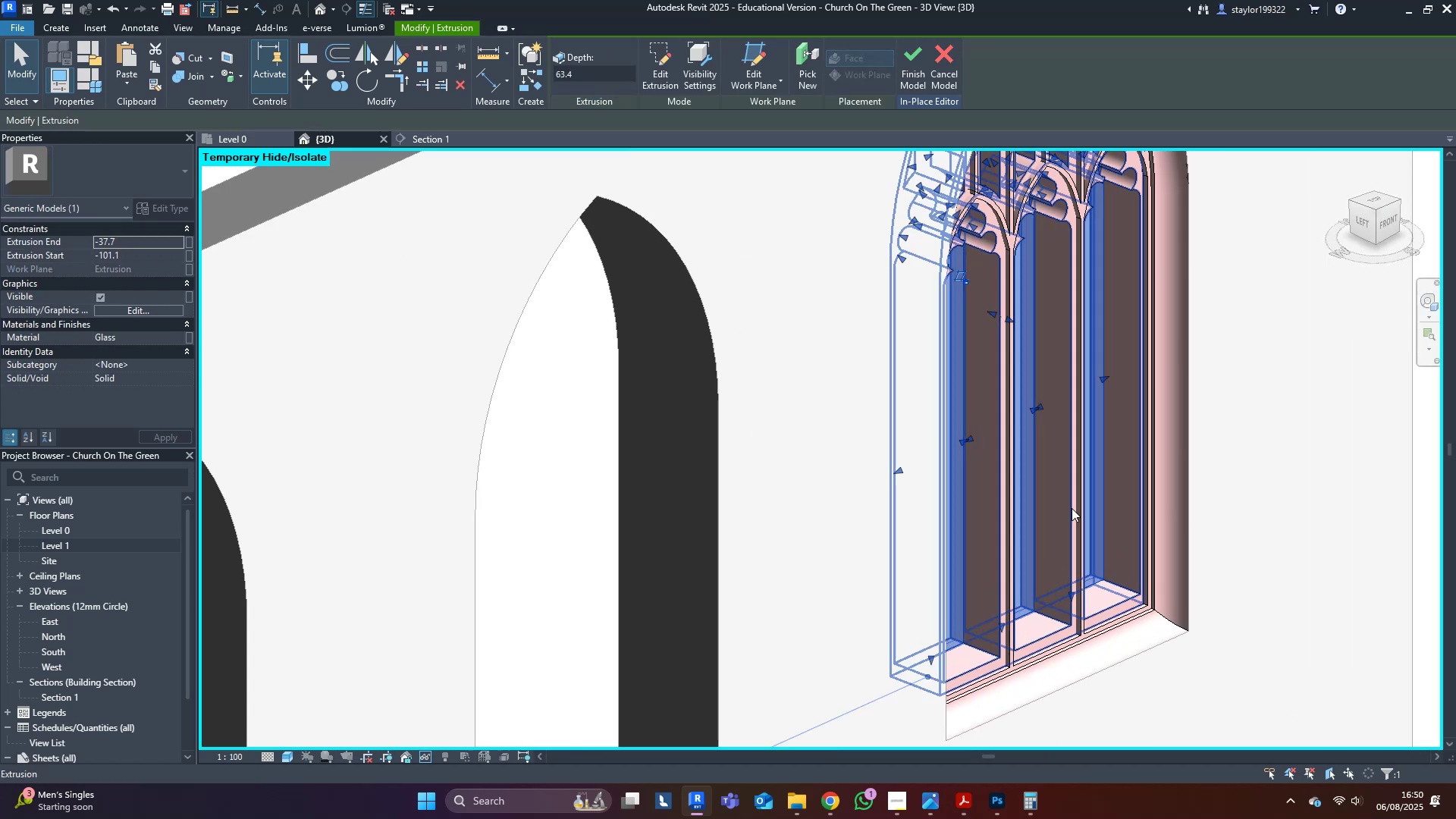 
hold_key(key=ShiftLeft, duration=0.63)
 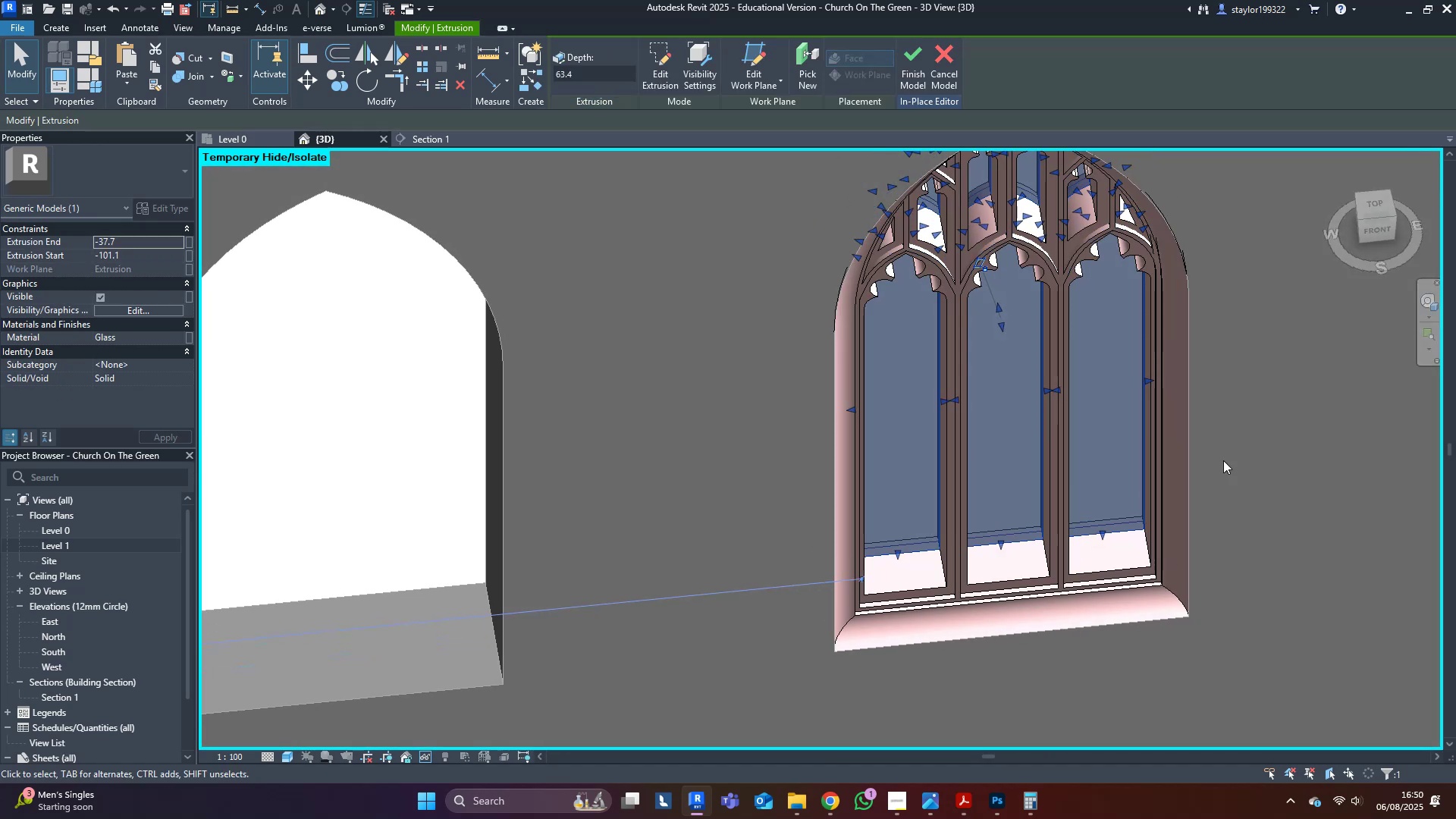 
key(Shift+ShiftLeft)
 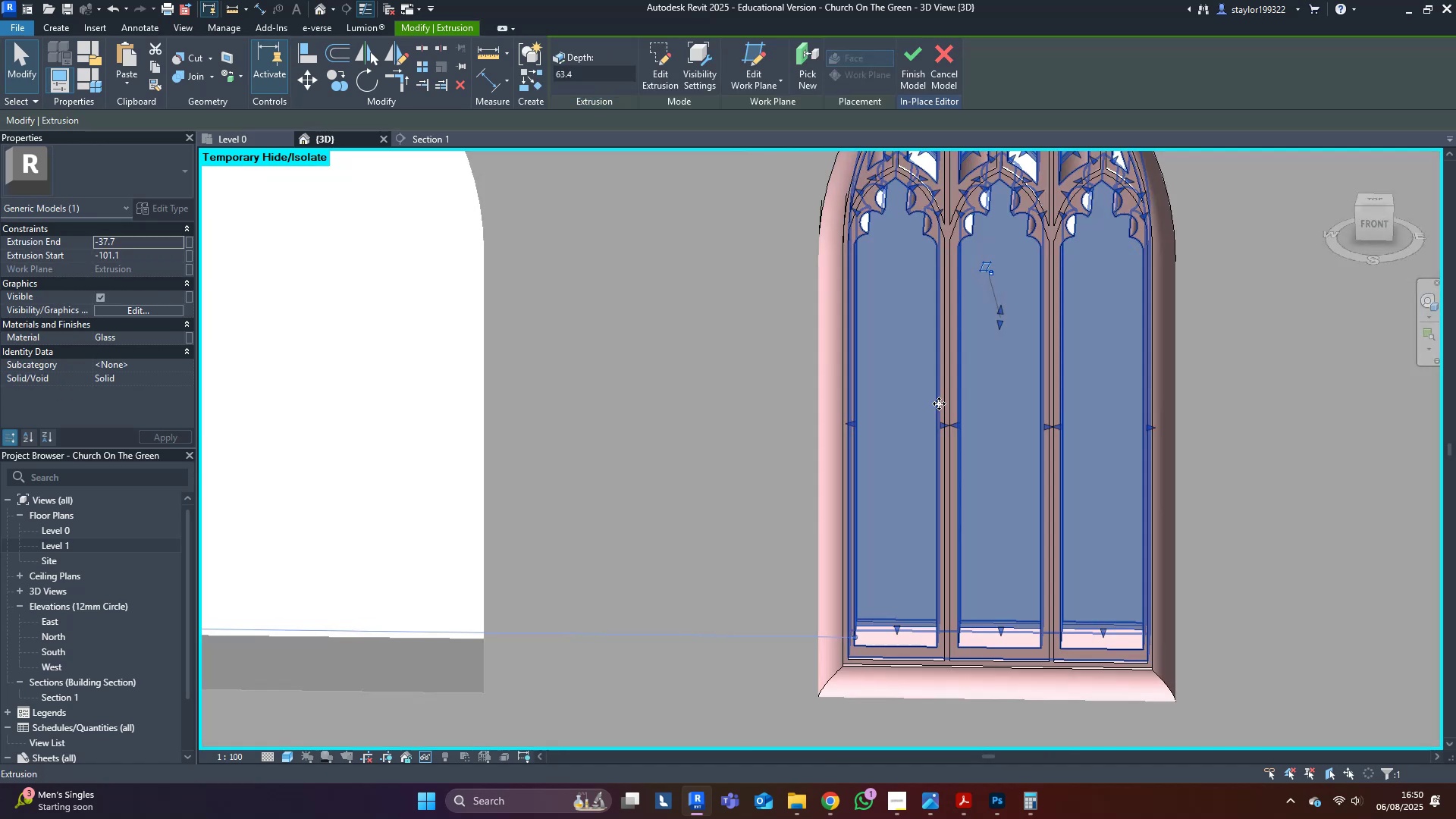 
scroll: coordinate [937, 414], scroll_direction: down, amount: 5.0
 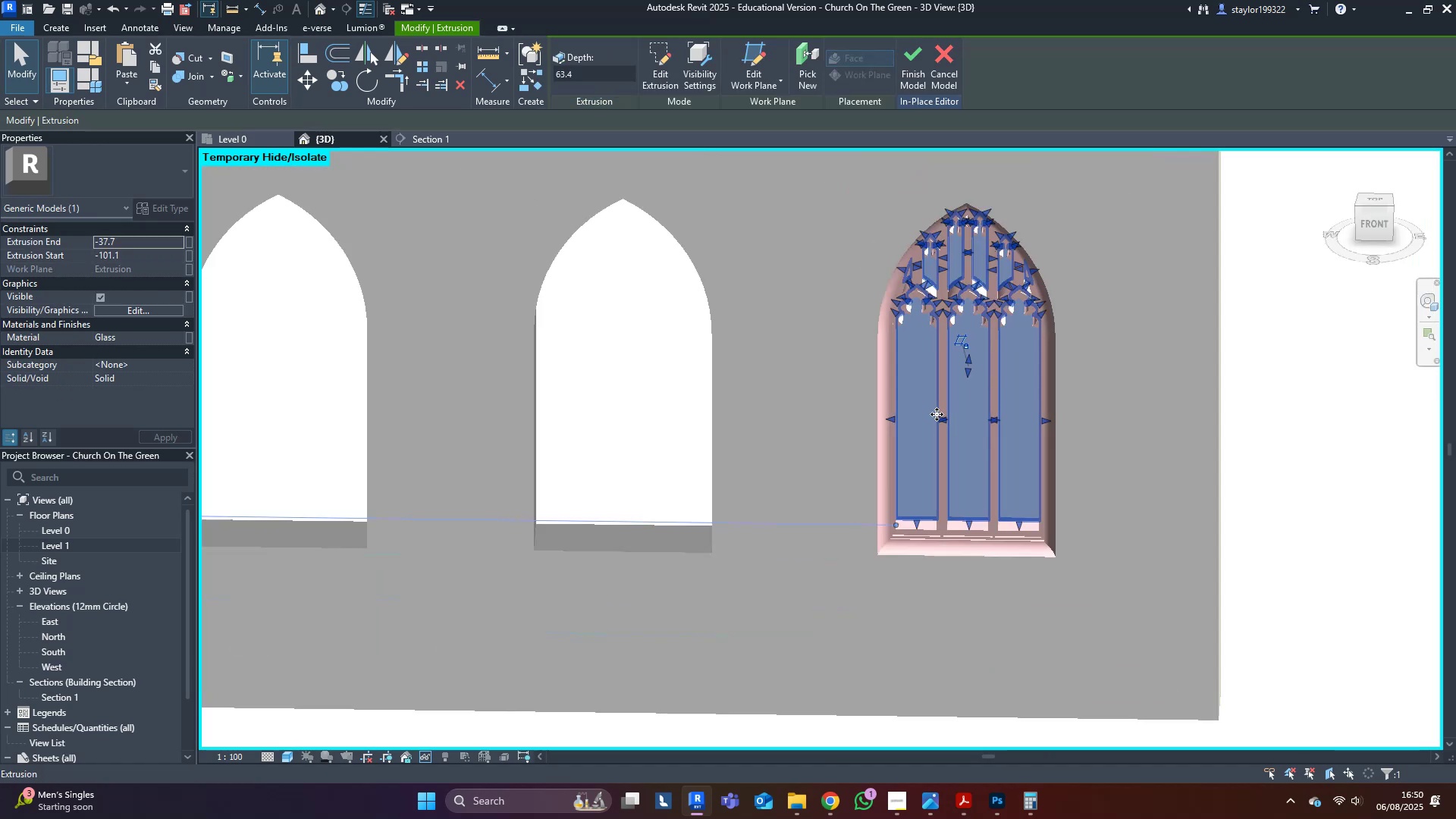 
hold_key(key=ShiftLeft, duration=0.4)
 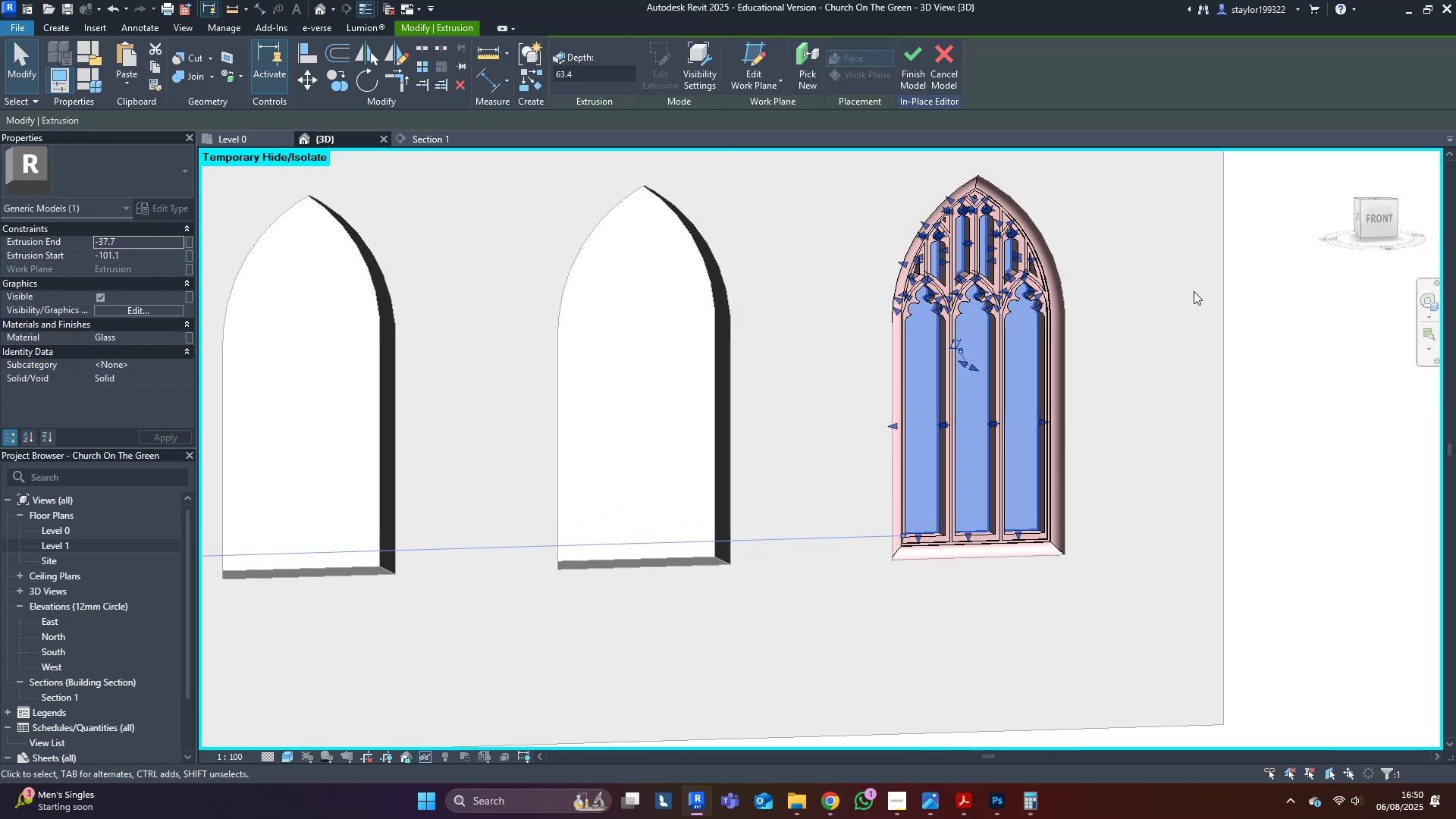 
scroll: coordinate [1209, 333], scroll_direction: up, amount: 4.0
 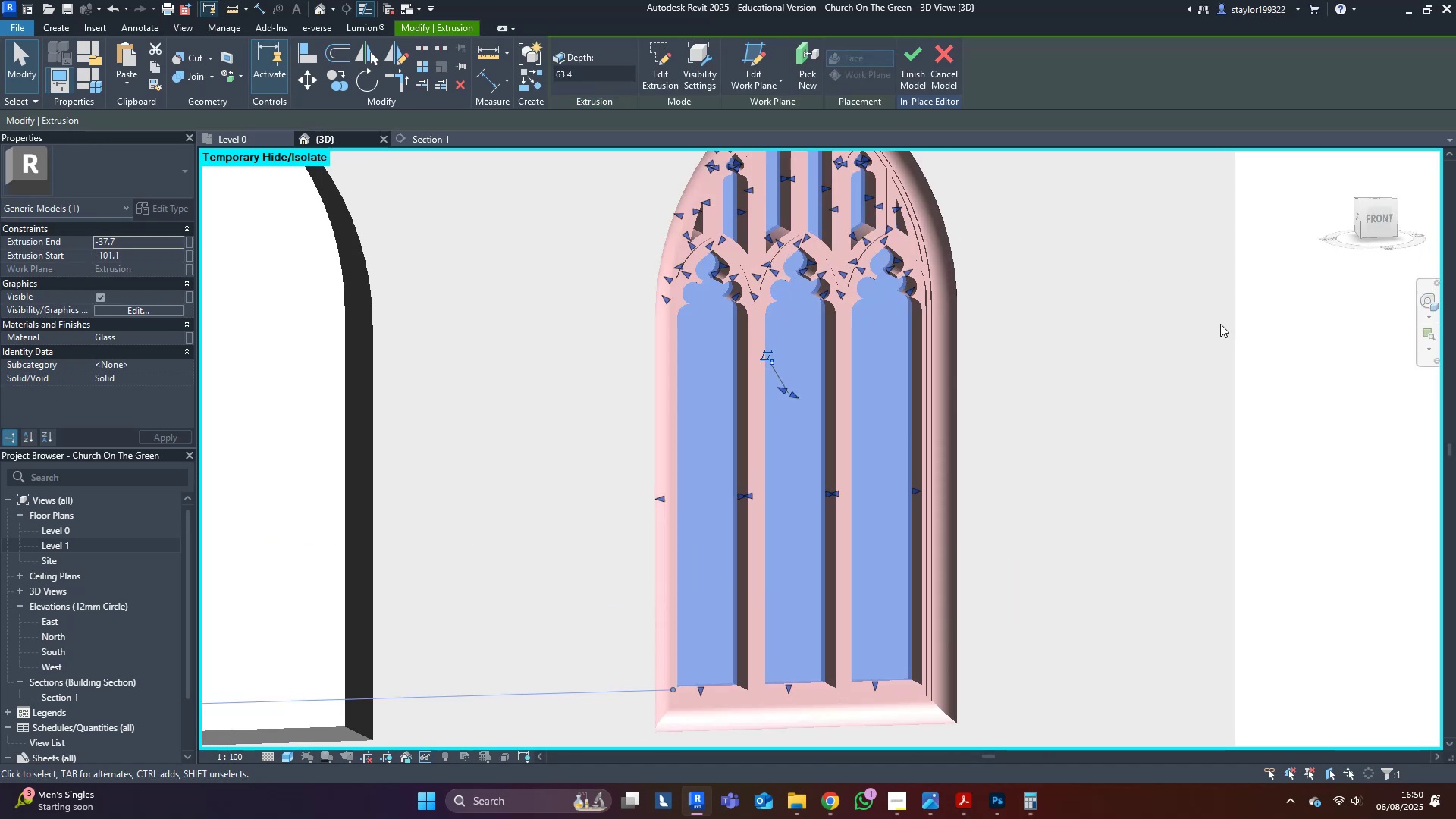 
key(Shift+ShiftLeft)
 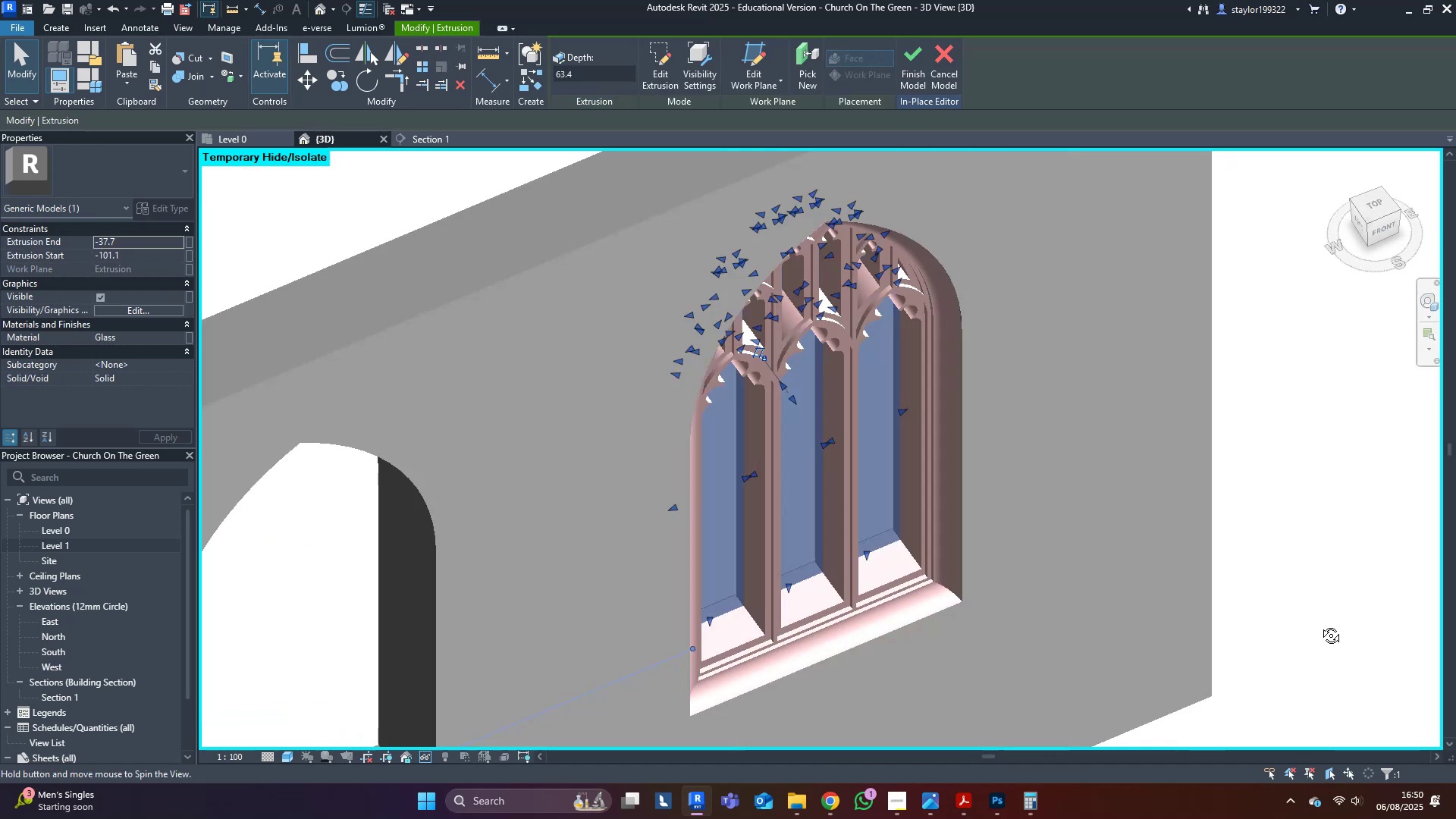 
hold_key(key=ShiftLeft, duration=0.39)
 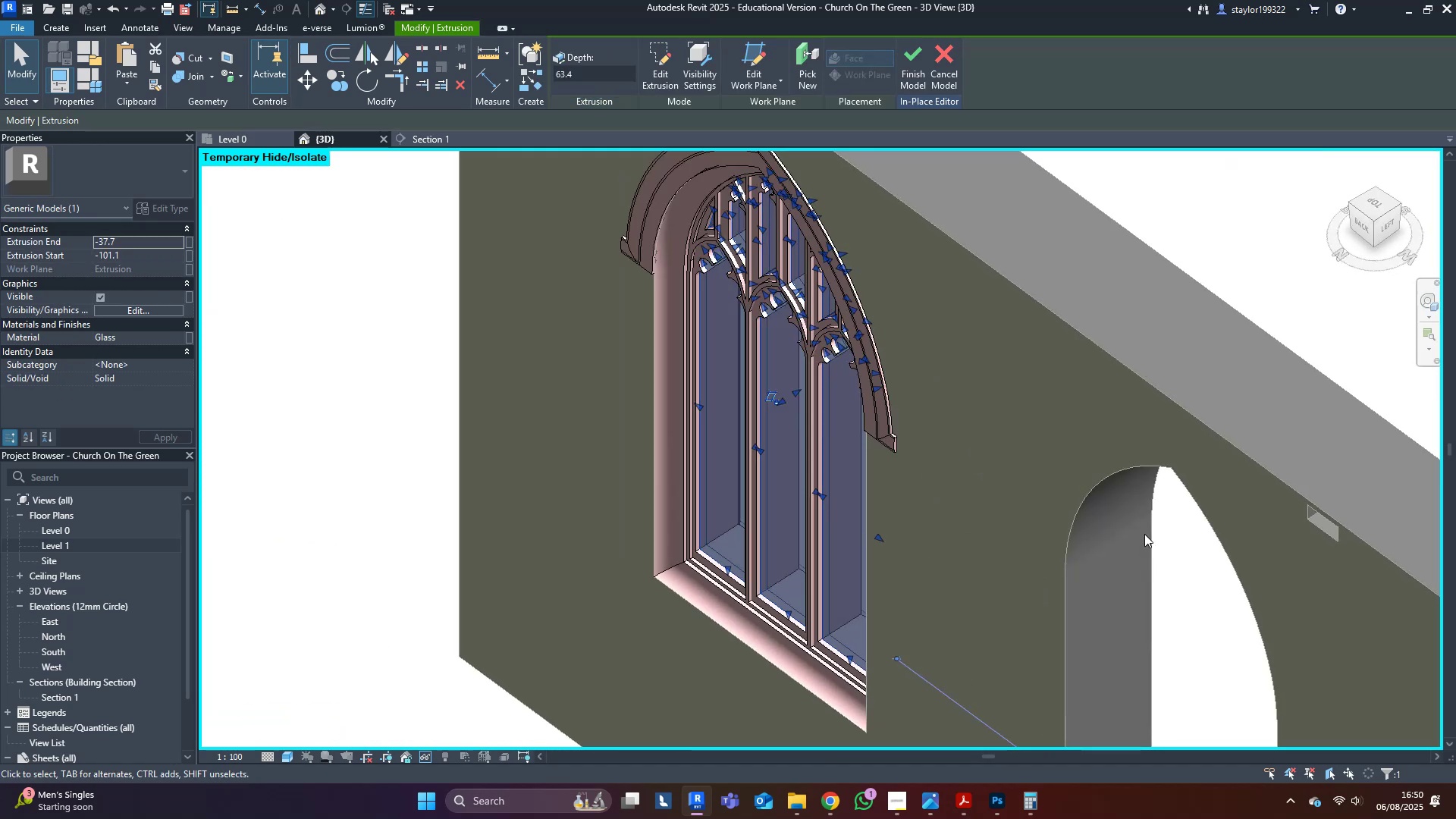 
key(Shift+ShiftLeft)
 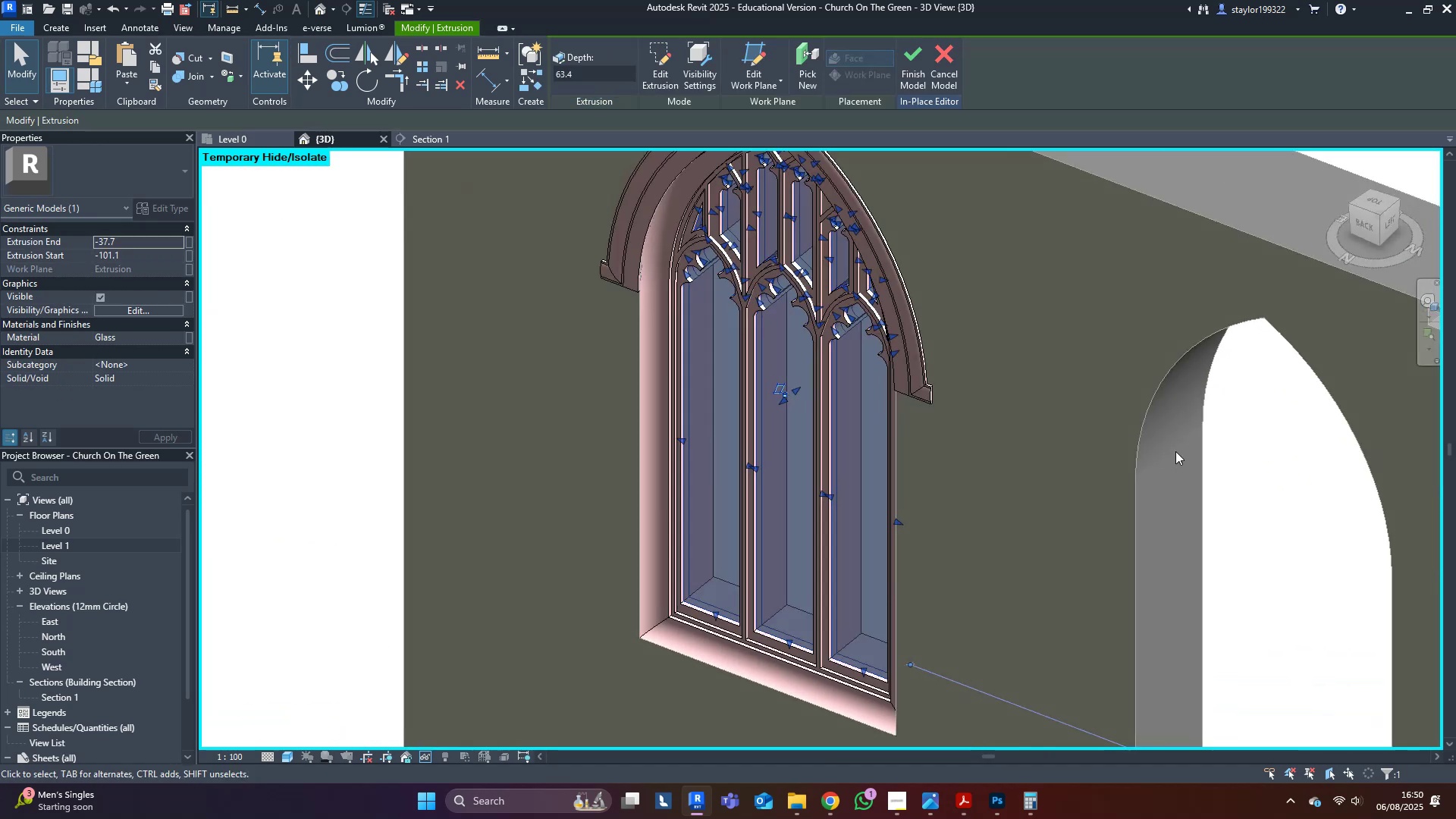 
key(Shift+ShiftLeft)
 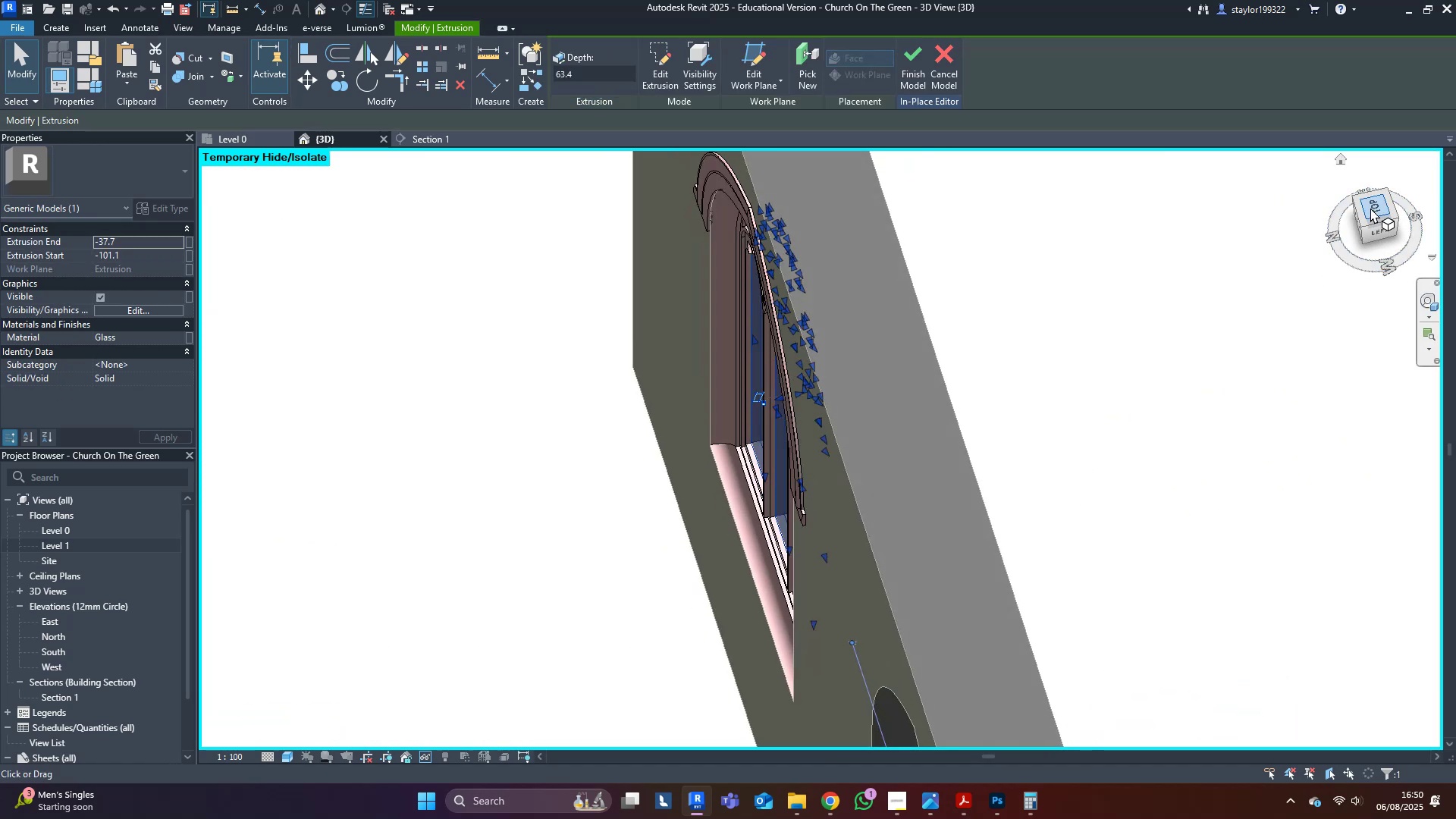 
left_click([1374, 205])
 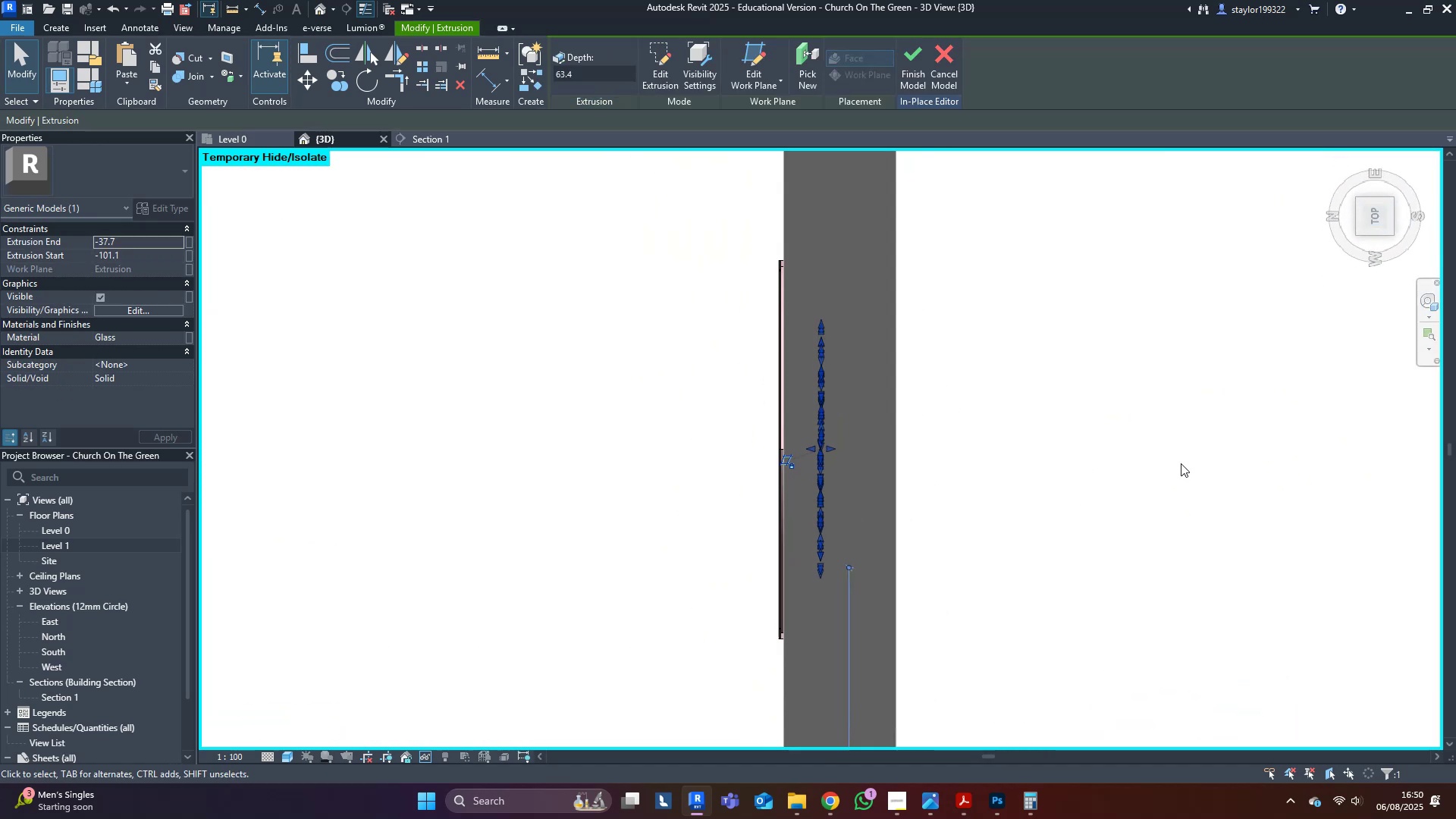 
type(wfmv)
 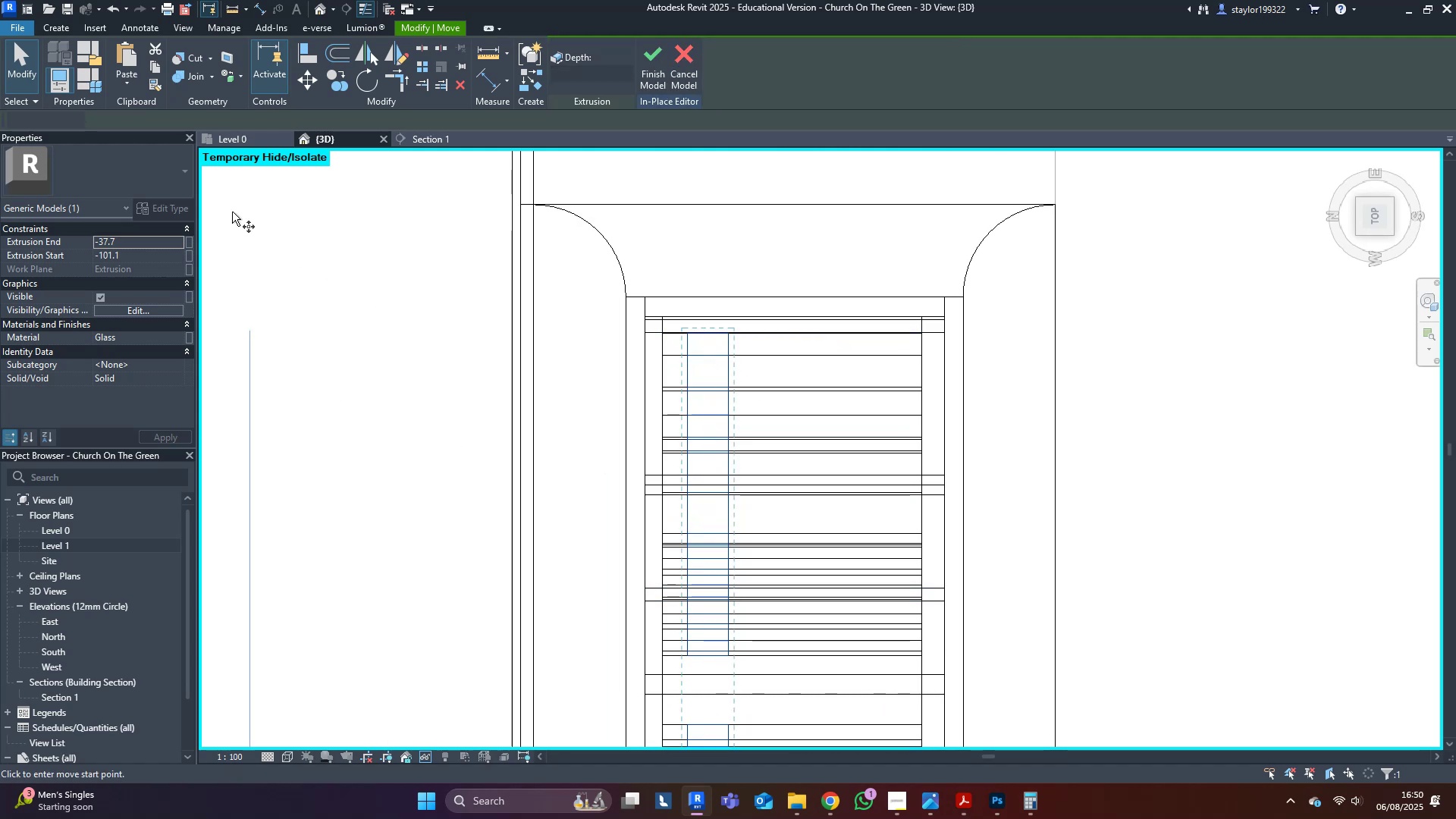 
scroll: coordinate [820, 329], scroll_direction: up, amount: 11.0
 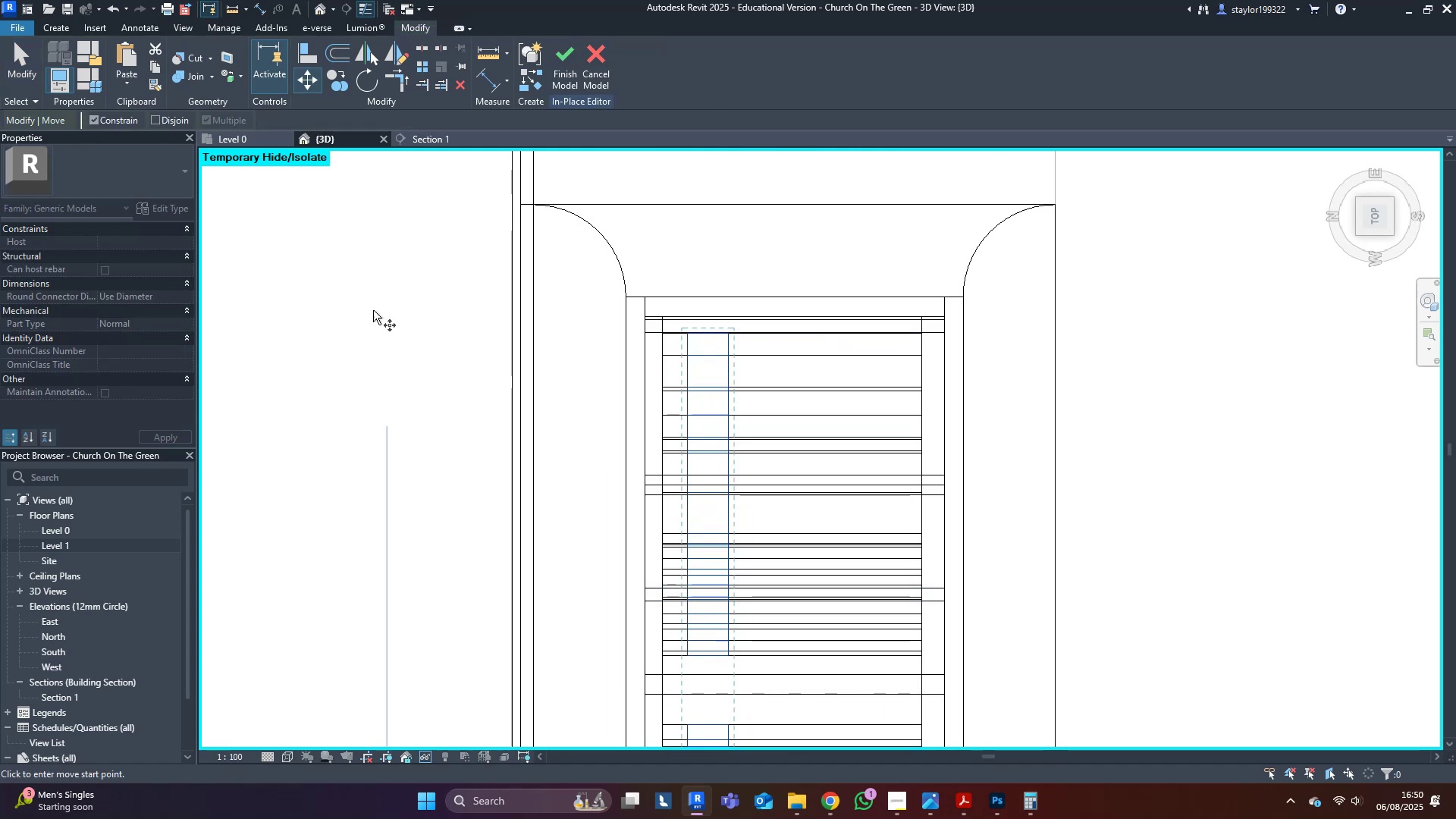 
left_click([165, 115])
 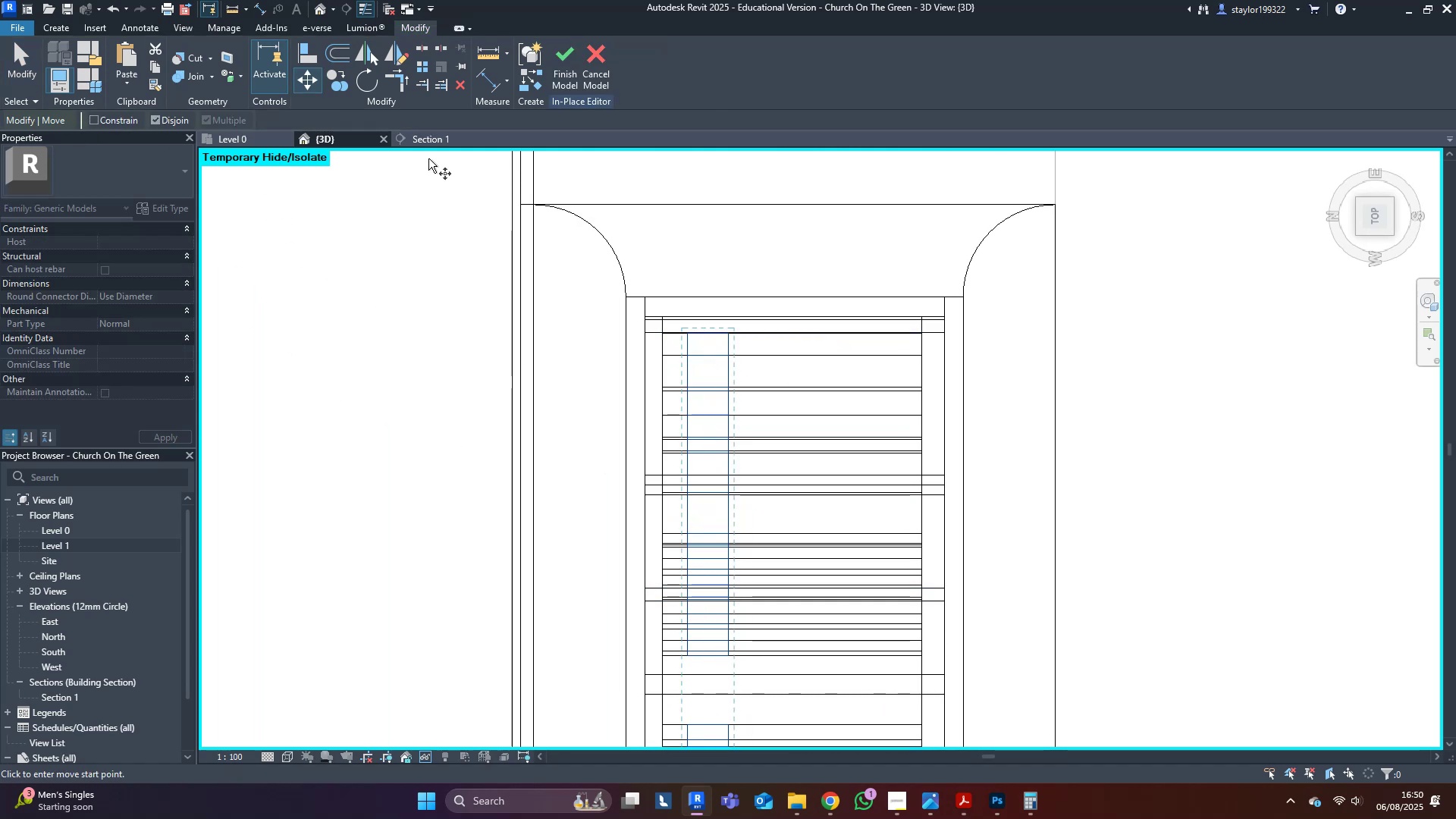 
scroll: coordinate [708, 303], scroll_direction: up, amount: 3.0
 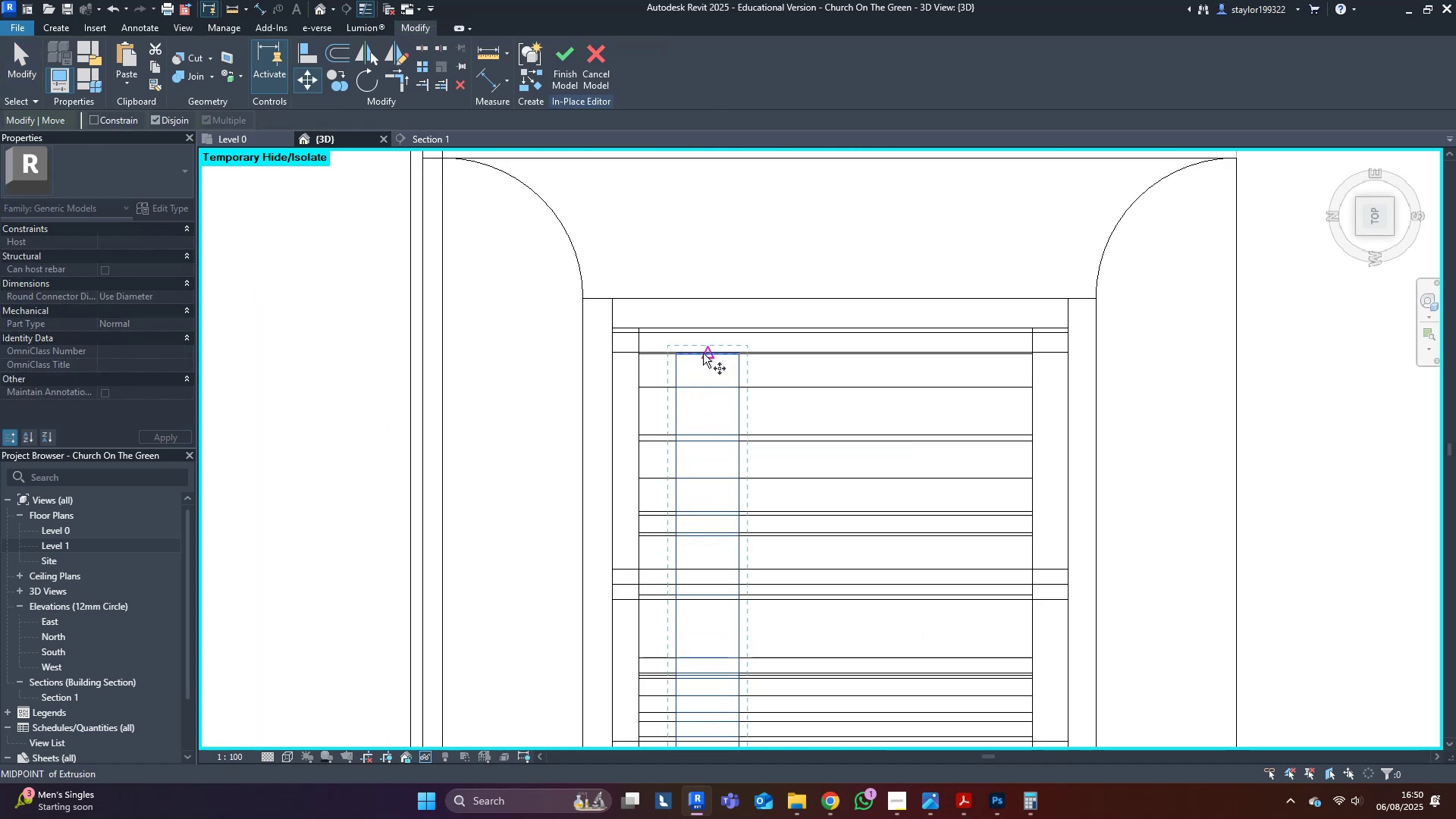 
left_click([703, 353])
 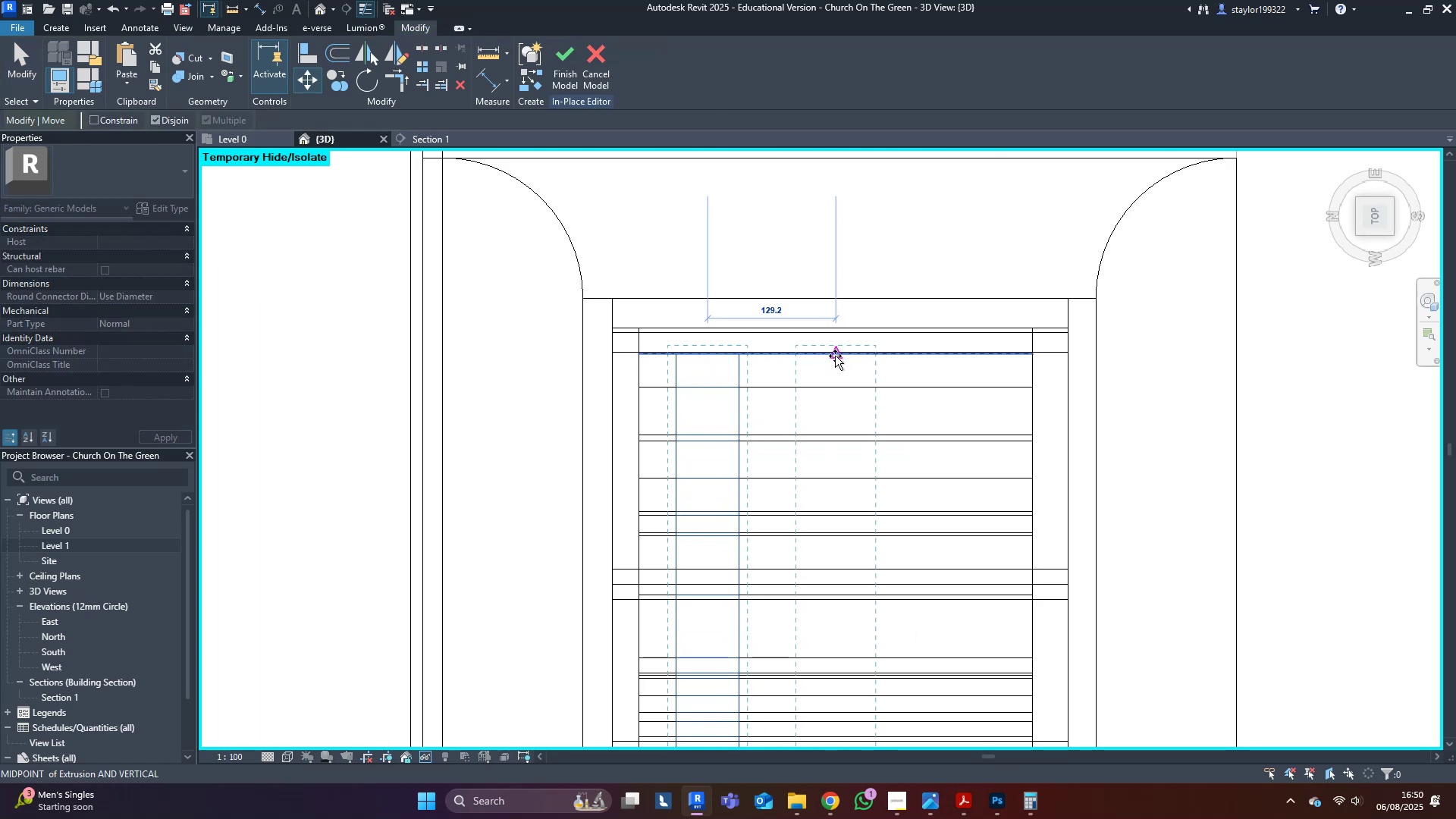 
left_click([835, 356])
 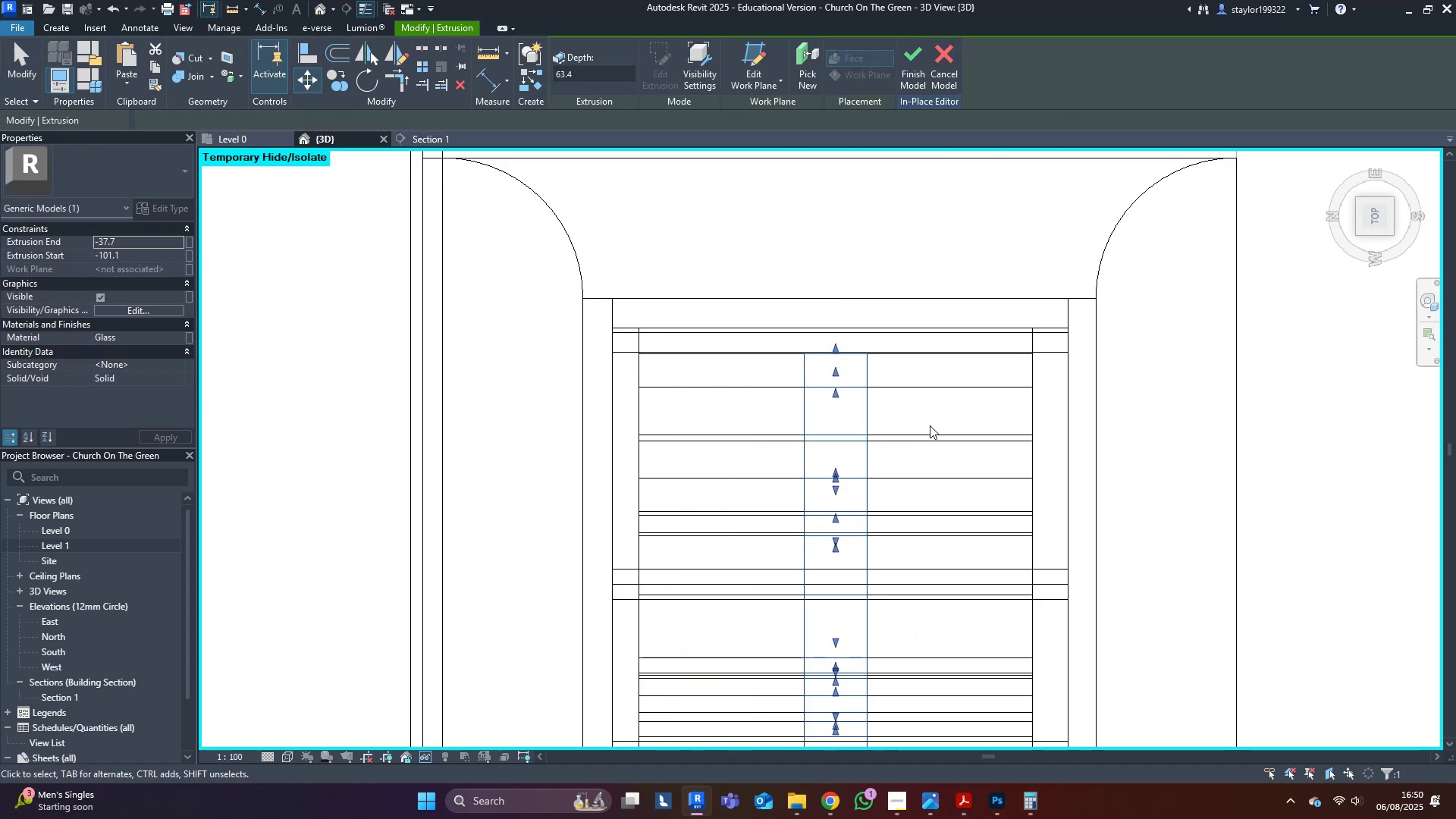 
scroll: coordinate [940, 449], scroll_direction: down, amount: 13.0
 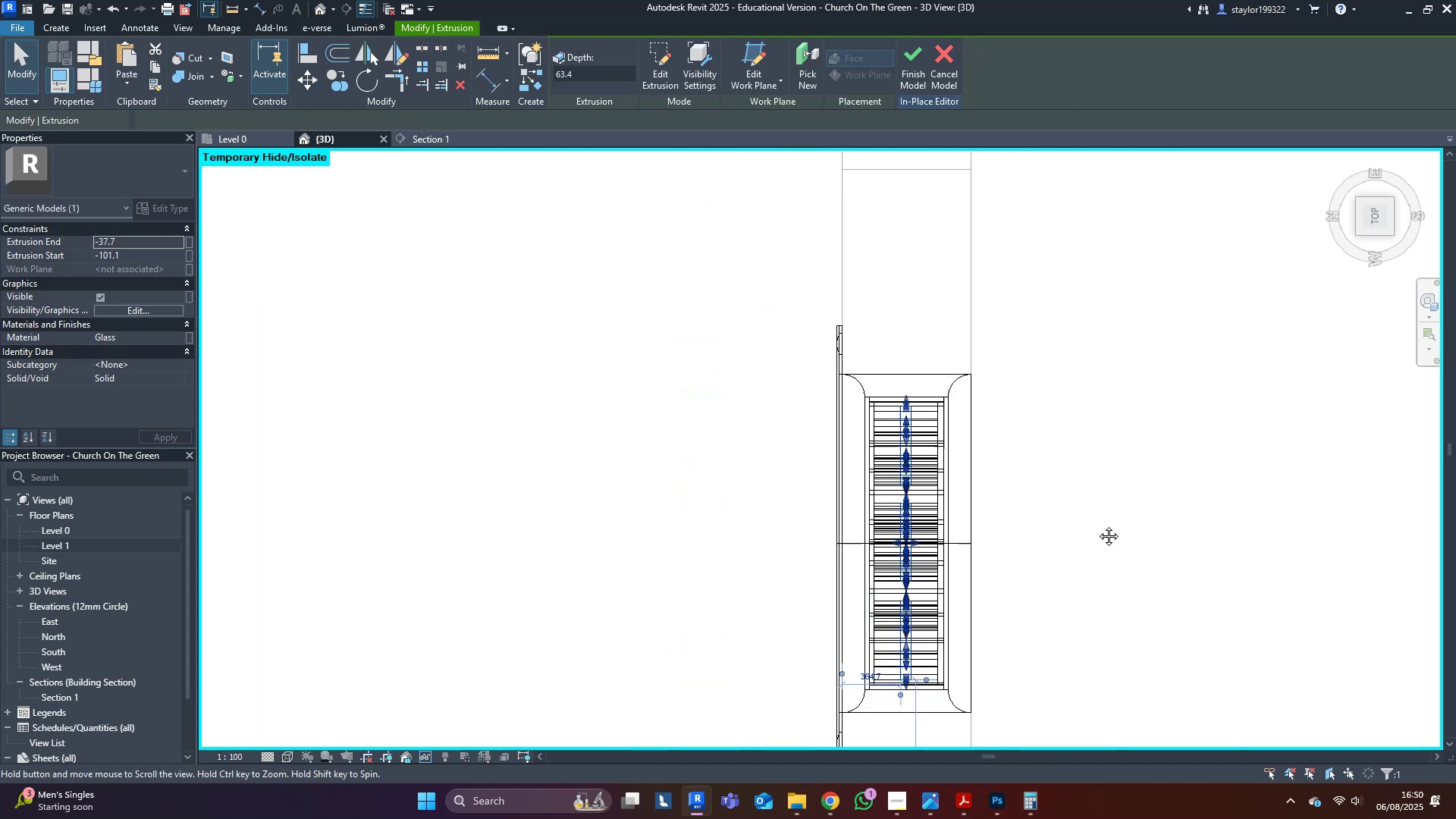 
type(sd)
 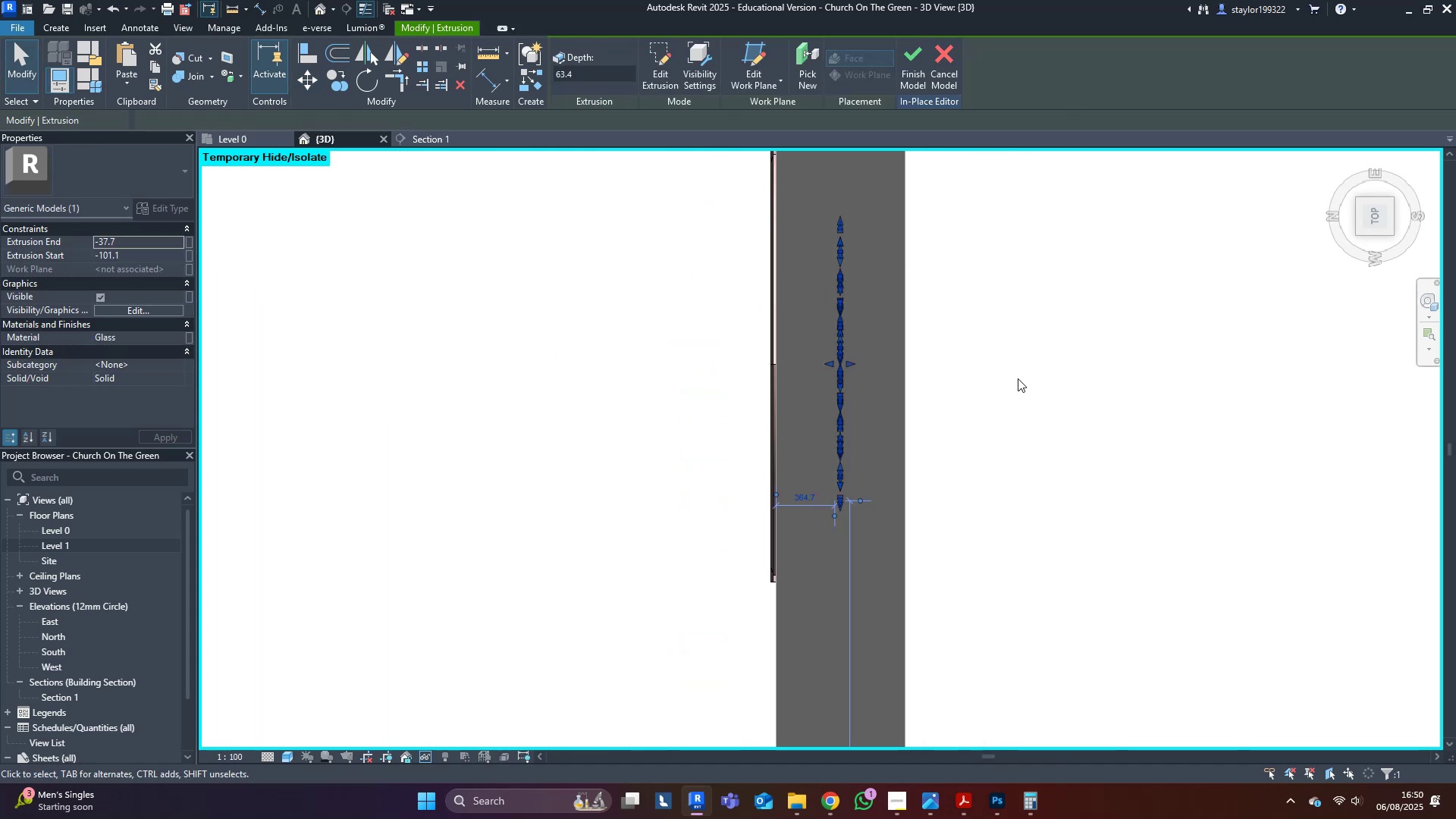 
left_click([1018, 378])
 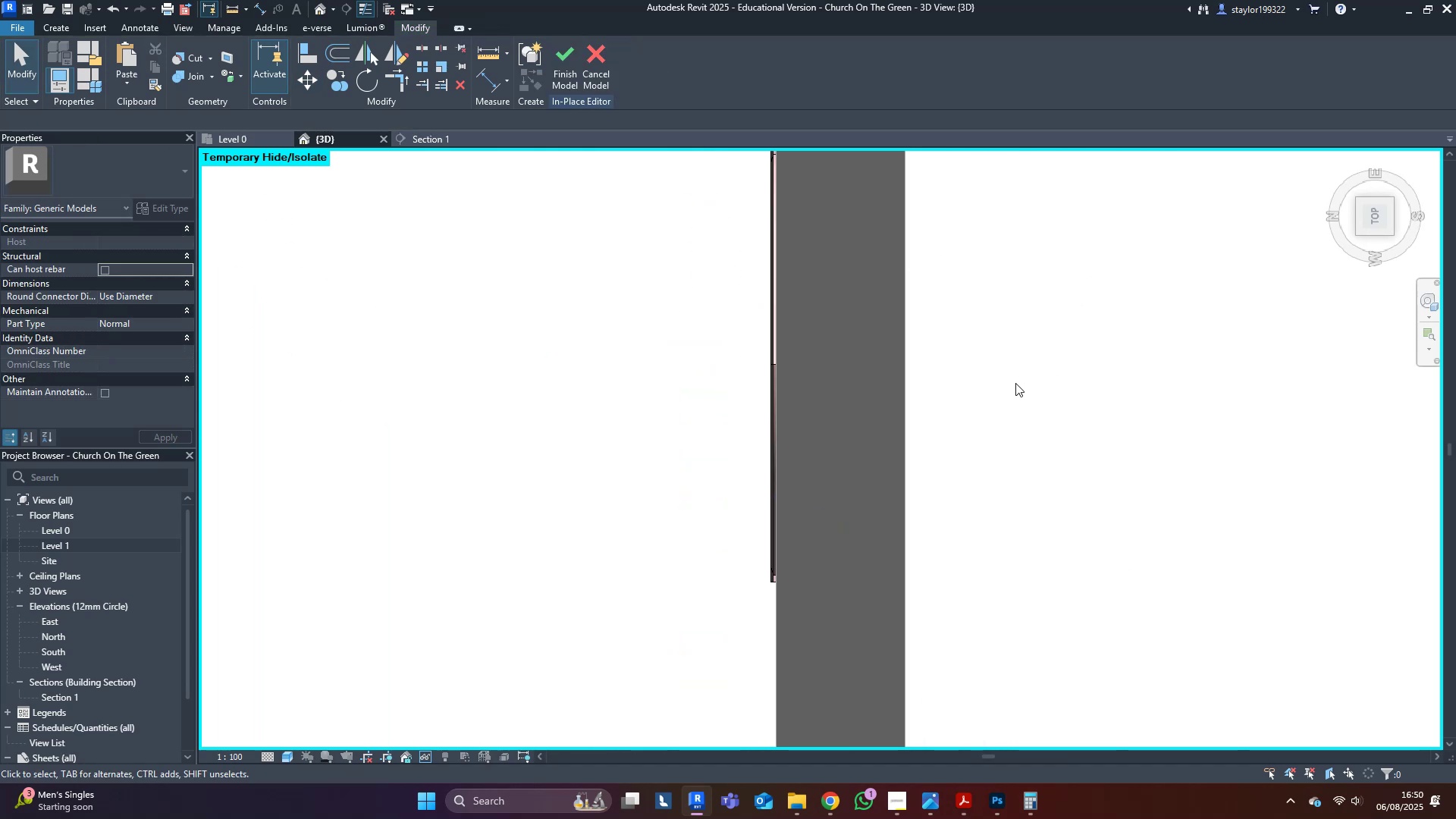 
hold_key(key=ShiftLeft, duration=0.39)
 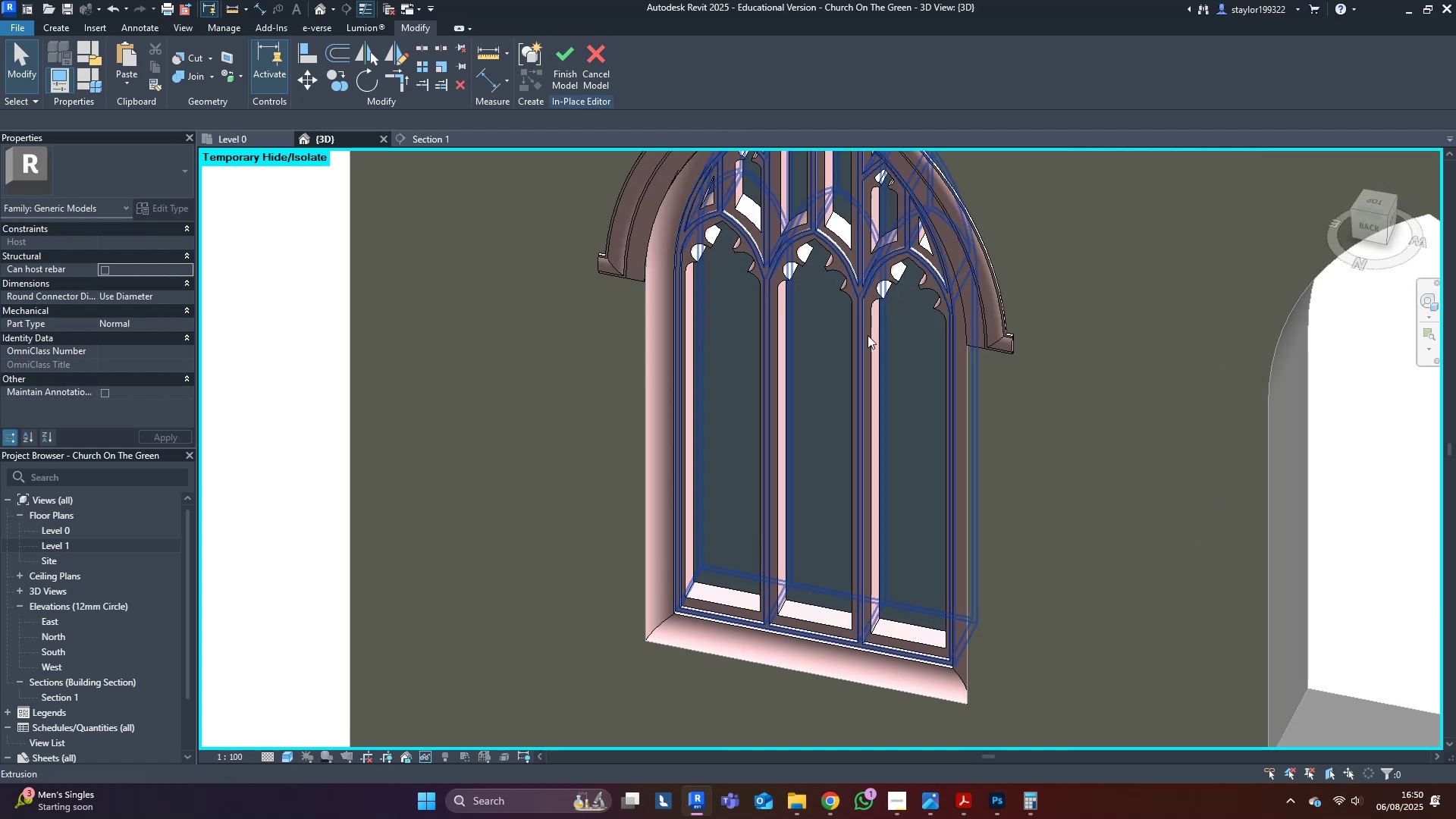 
hold_key(key=ShiftLeft, duration=1.5)
 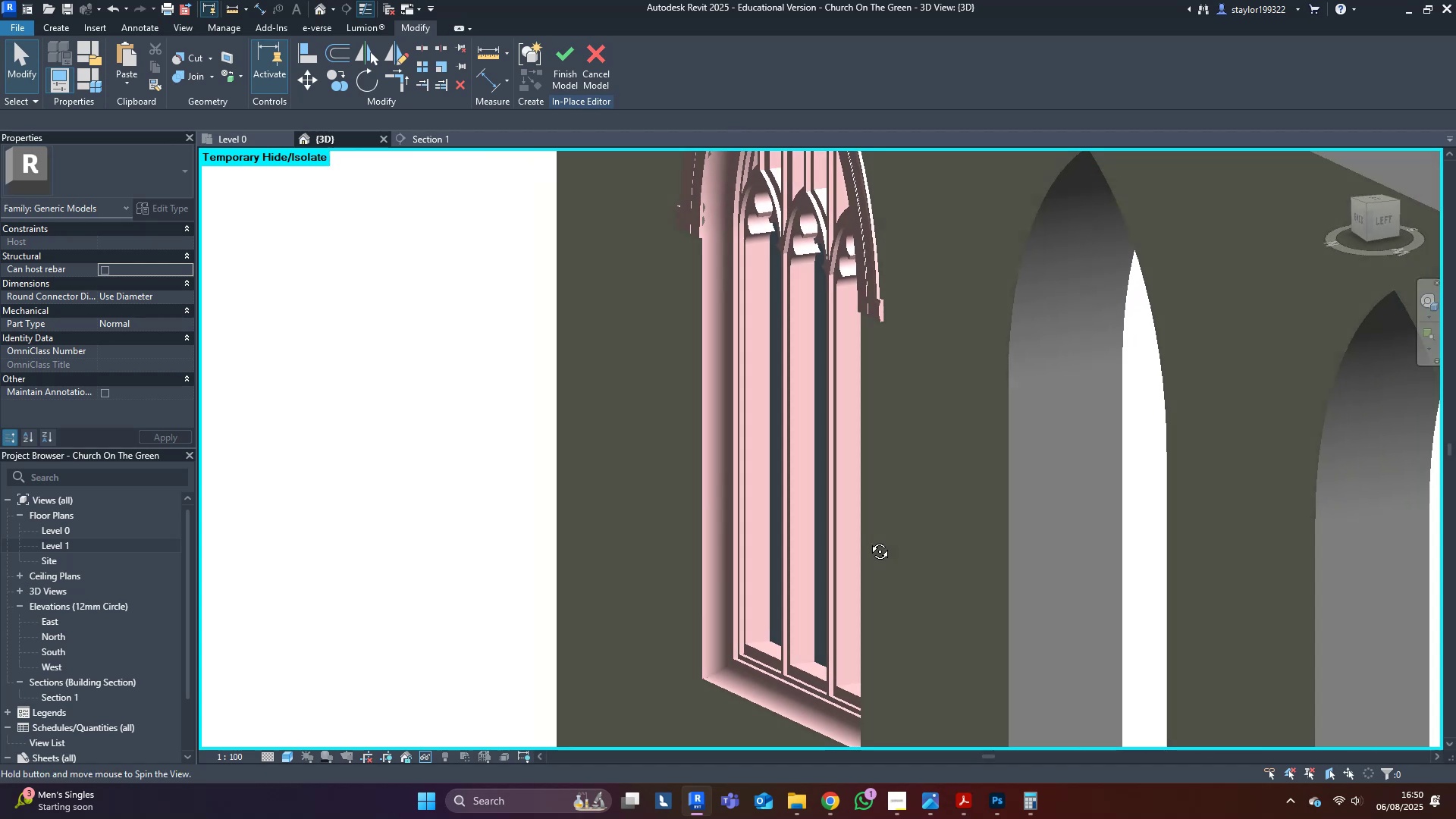 
hold_key(key=ShiftLeft, duration=0.86)
 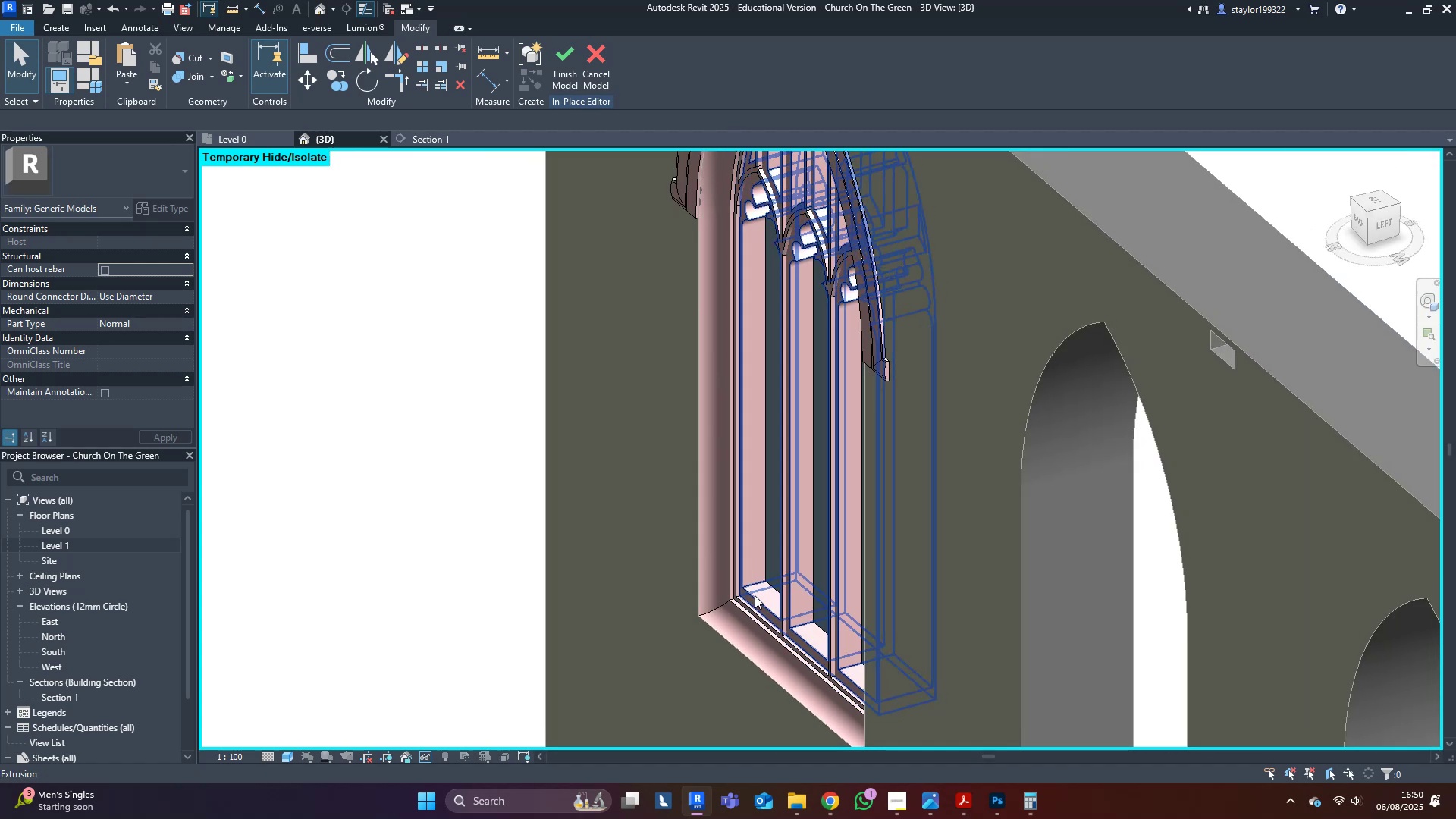 
left_click([755, 595])
 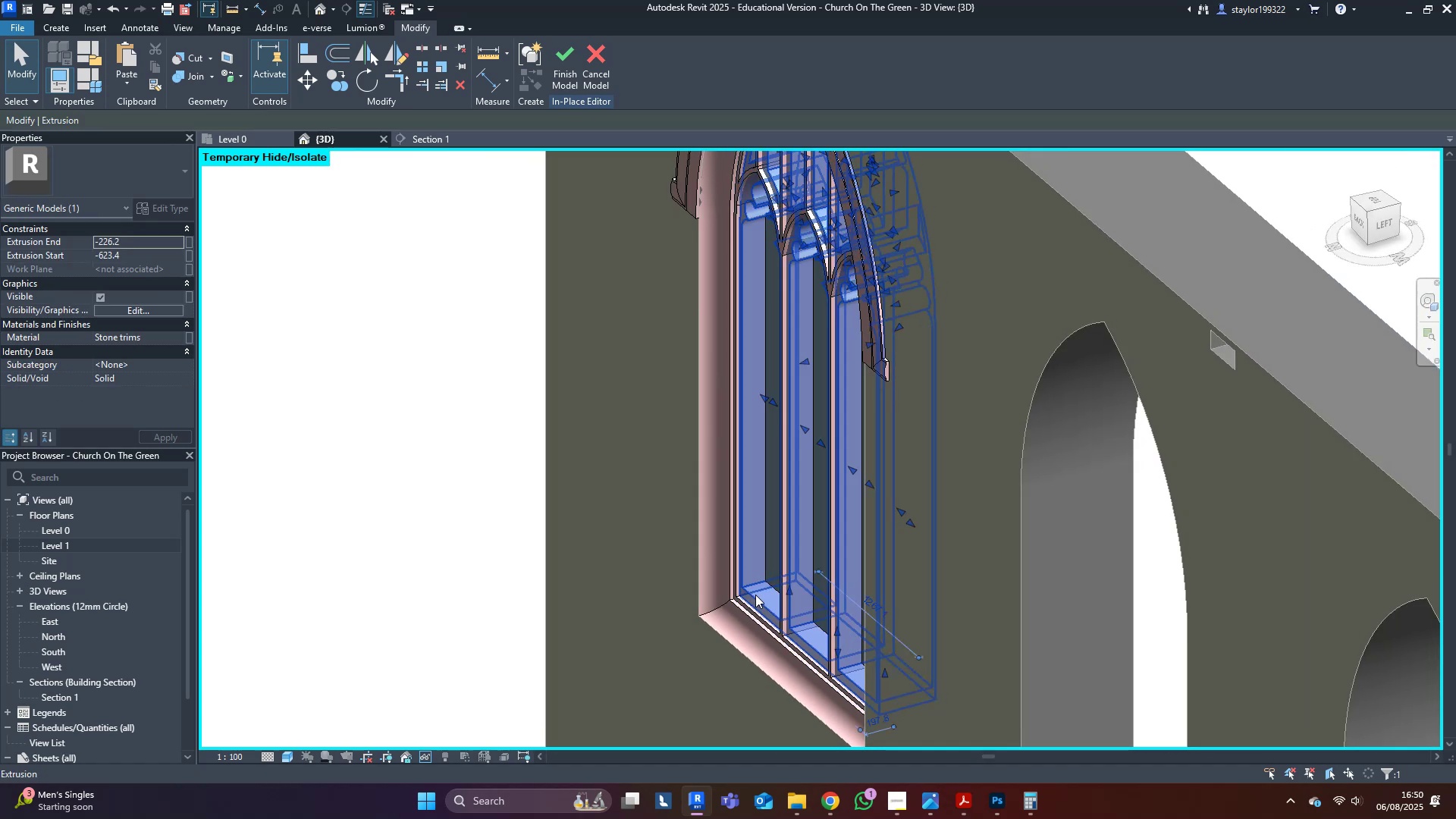 
hold_key(key=ShiftLeft, duration=0.49)
 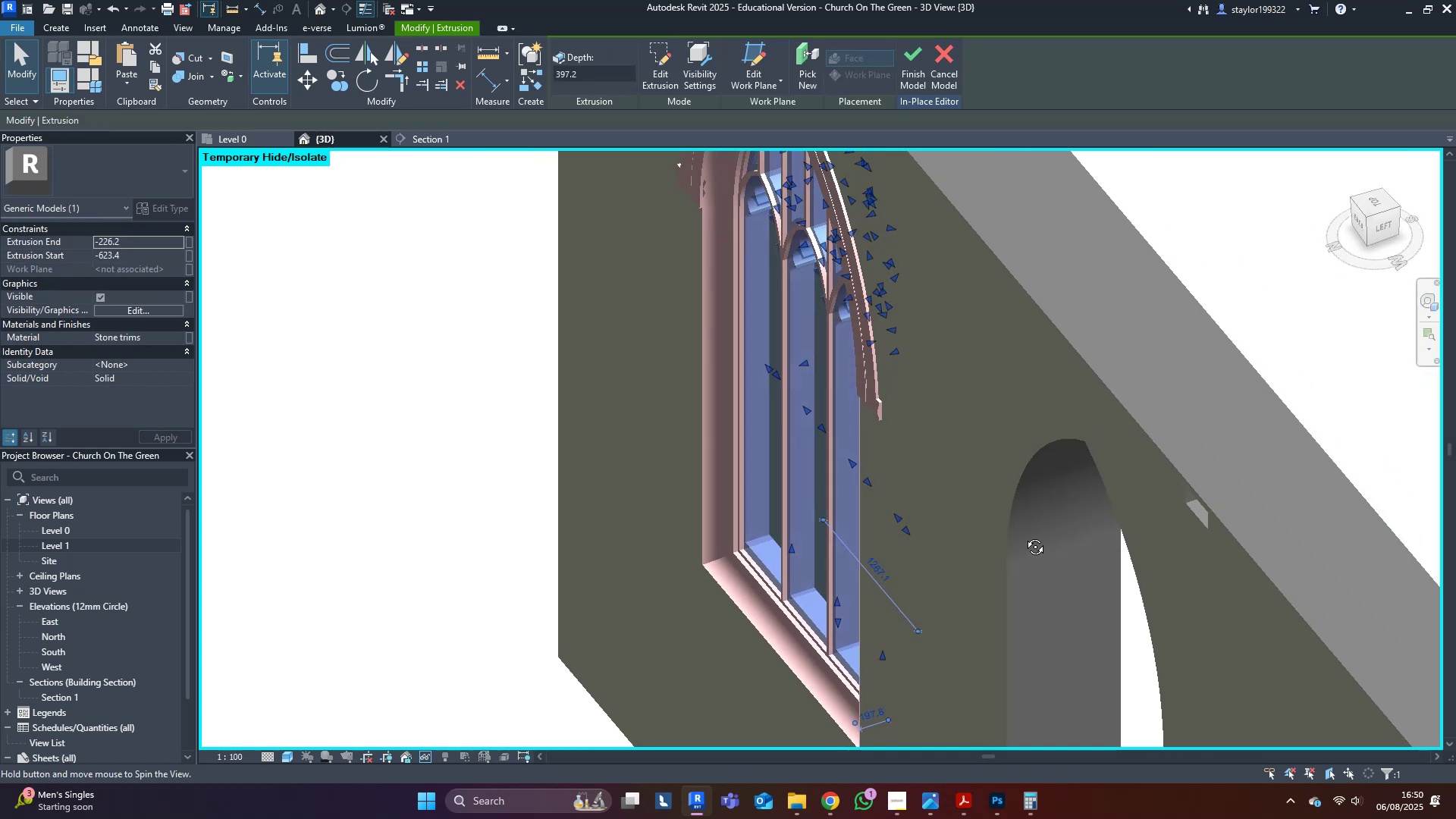 
scroll: coordinate [1013, 519], scroll_direction: down, amount: 7.0
 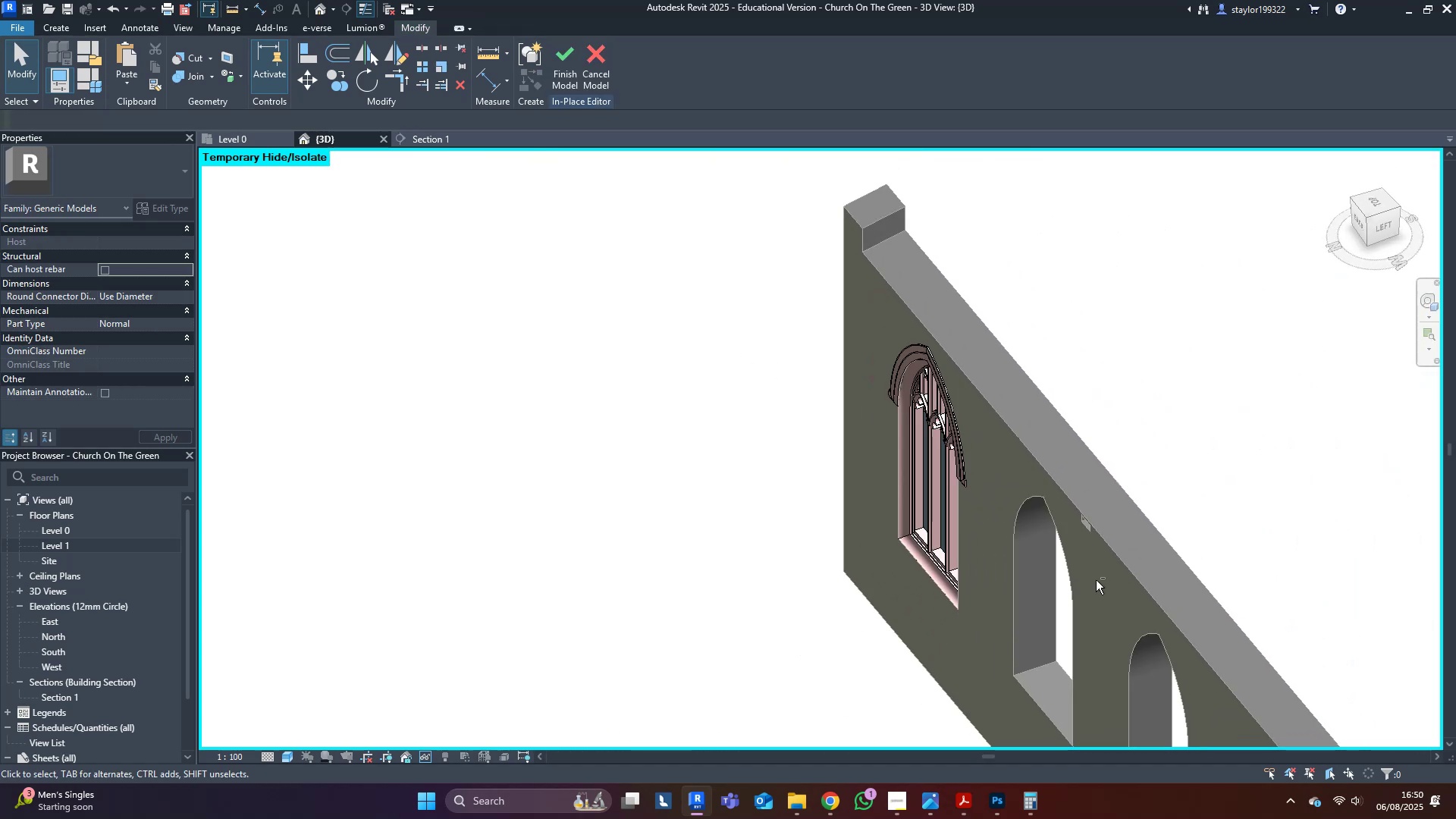 
key(Escape)
 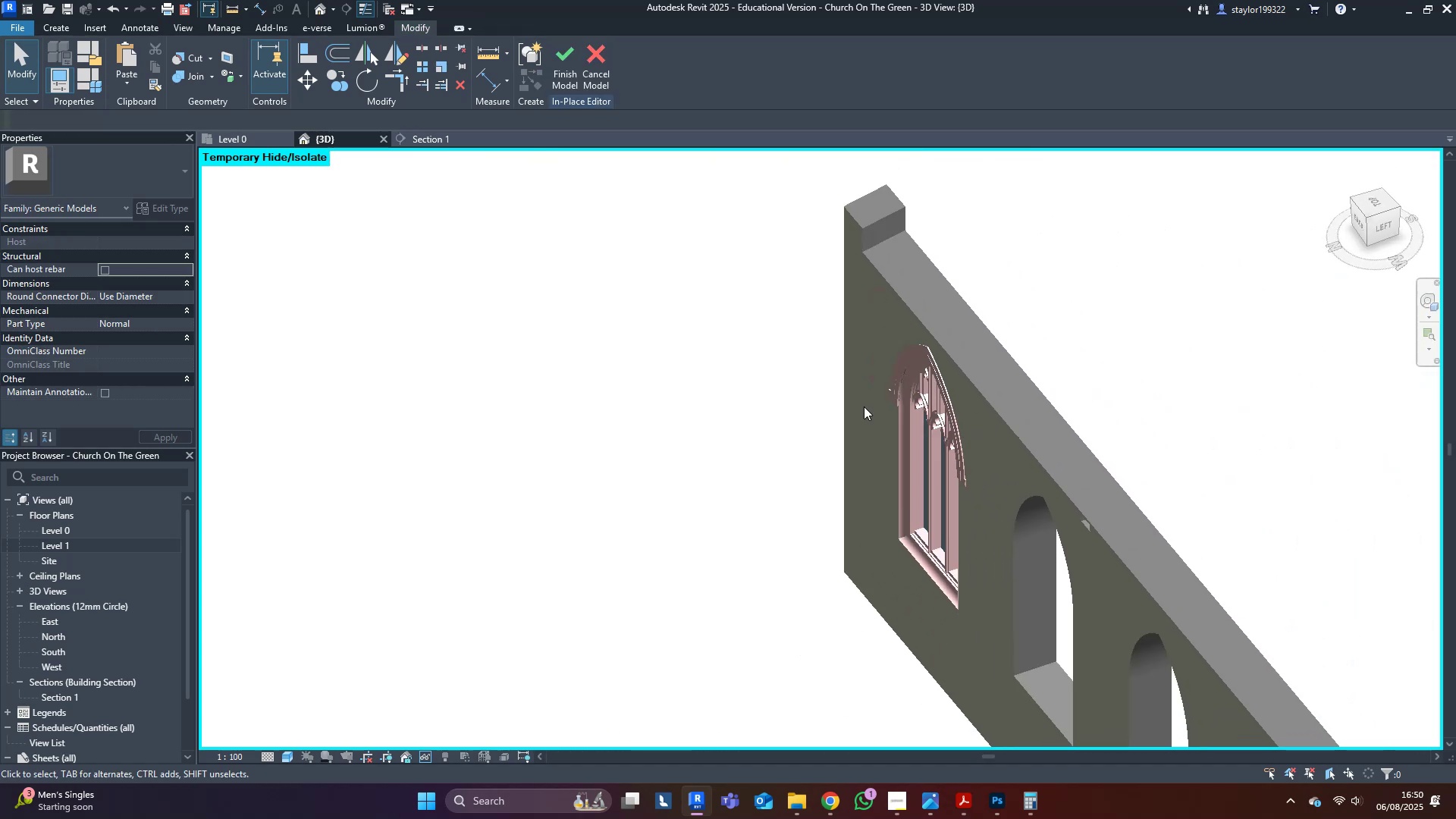 
hold_key(key=ShiftLeft, duration=0.57)
 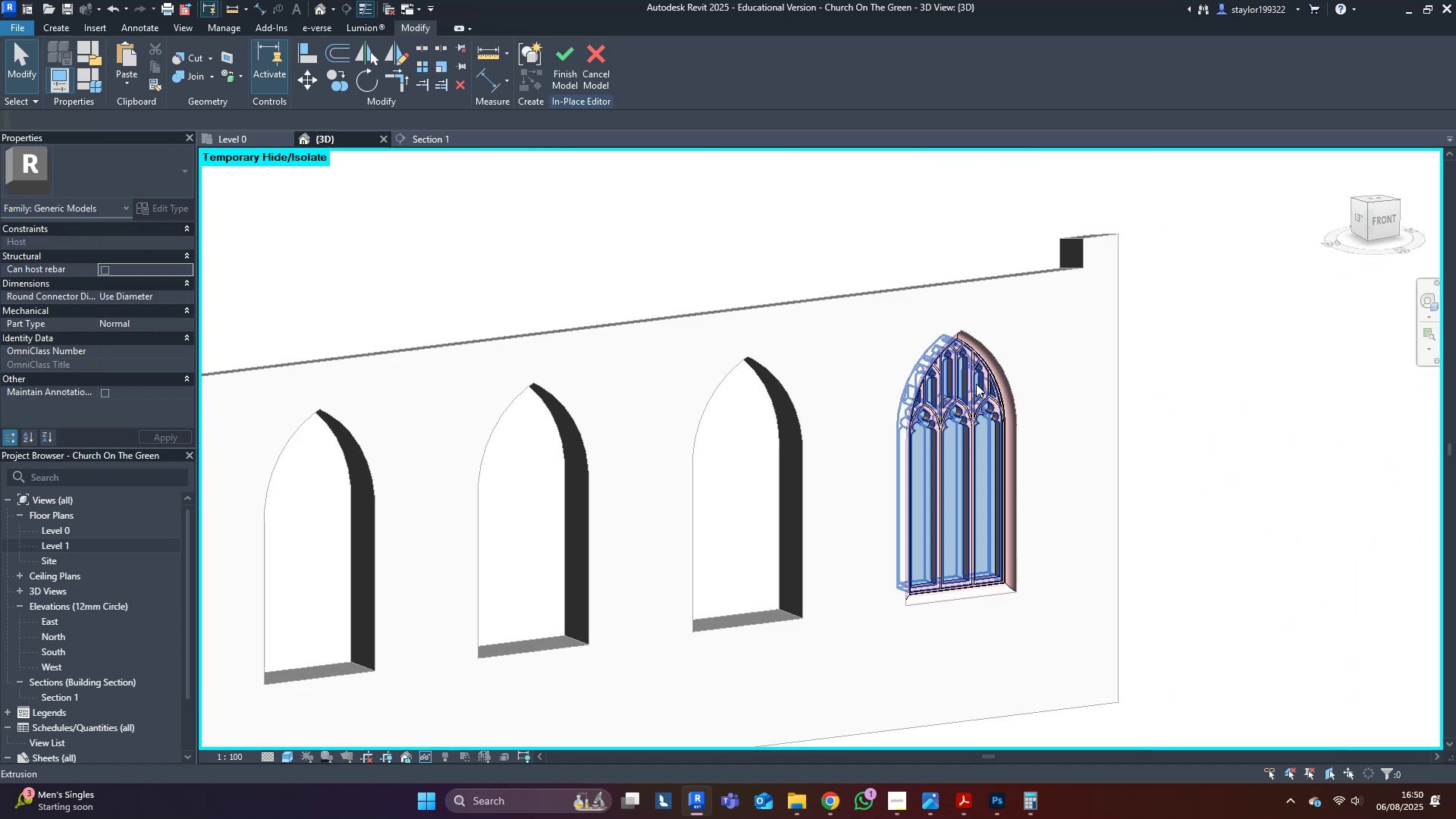 
scroll: coordinate [1067, 619], scroll_direction: up, amount: 7.0
 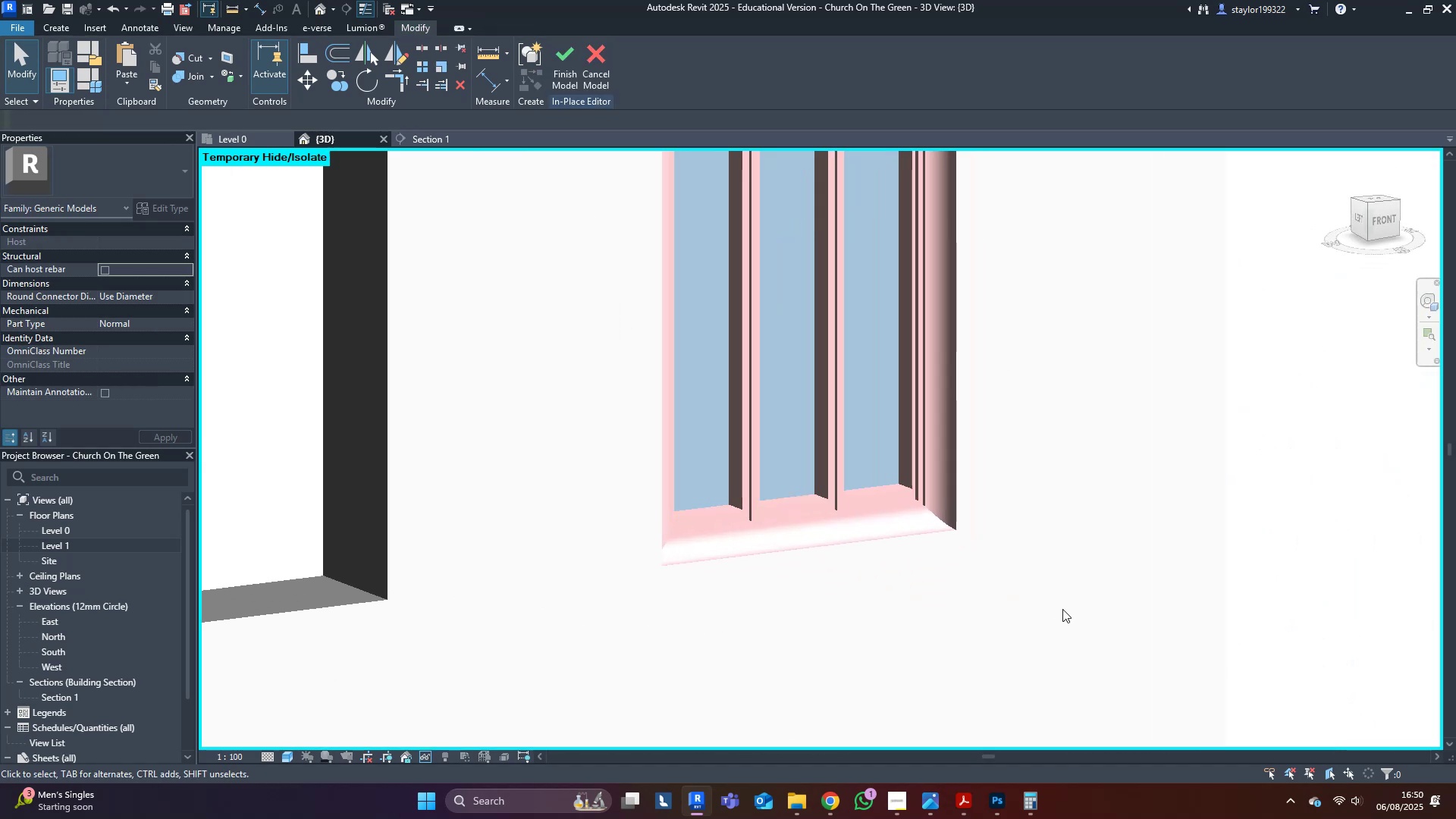 
hold_key(key=ShiftLeft, duration=0.31)
 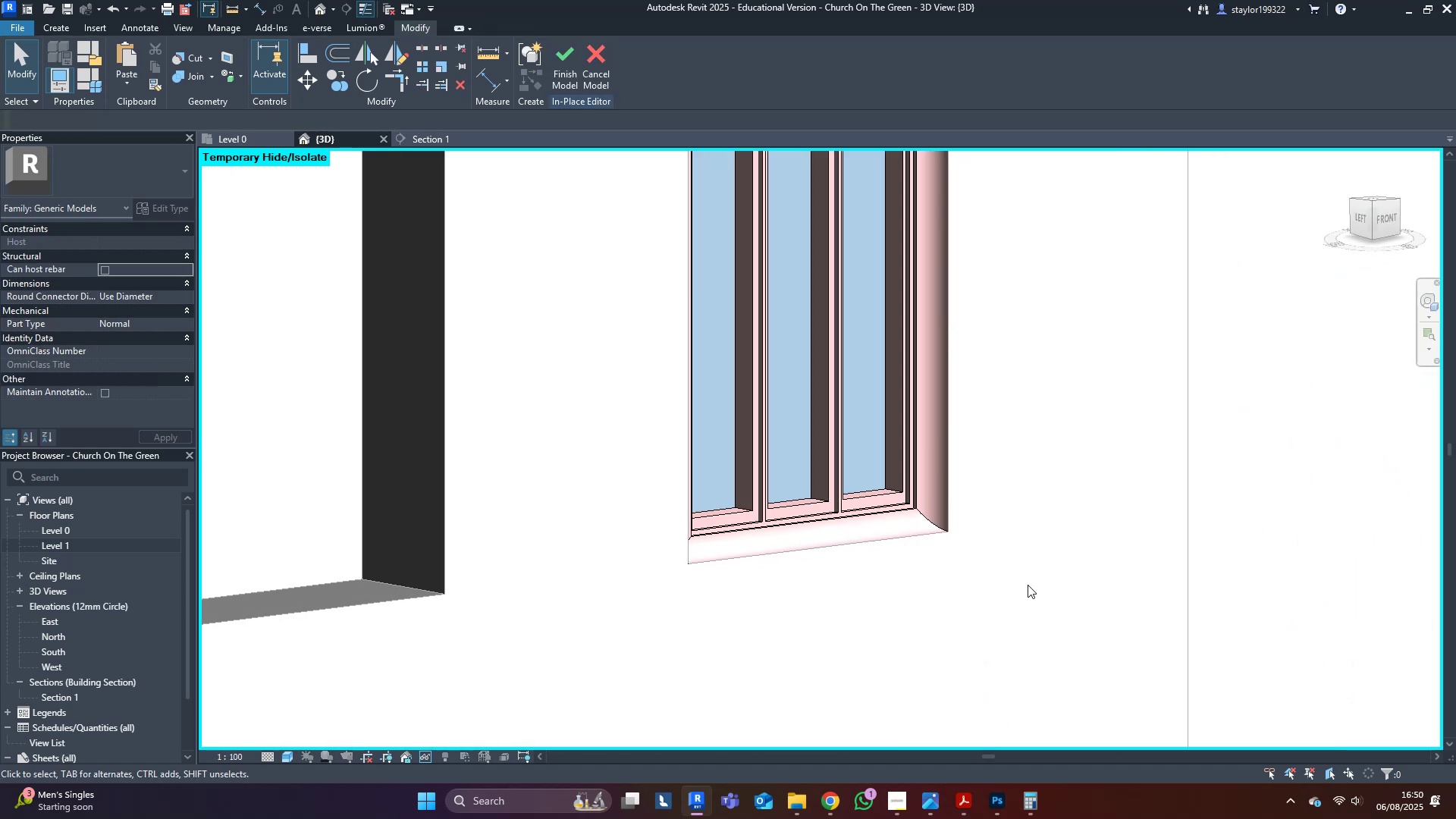 
scroll: coordinate [871, 733], scroll_direction: down, amount: 10.0
 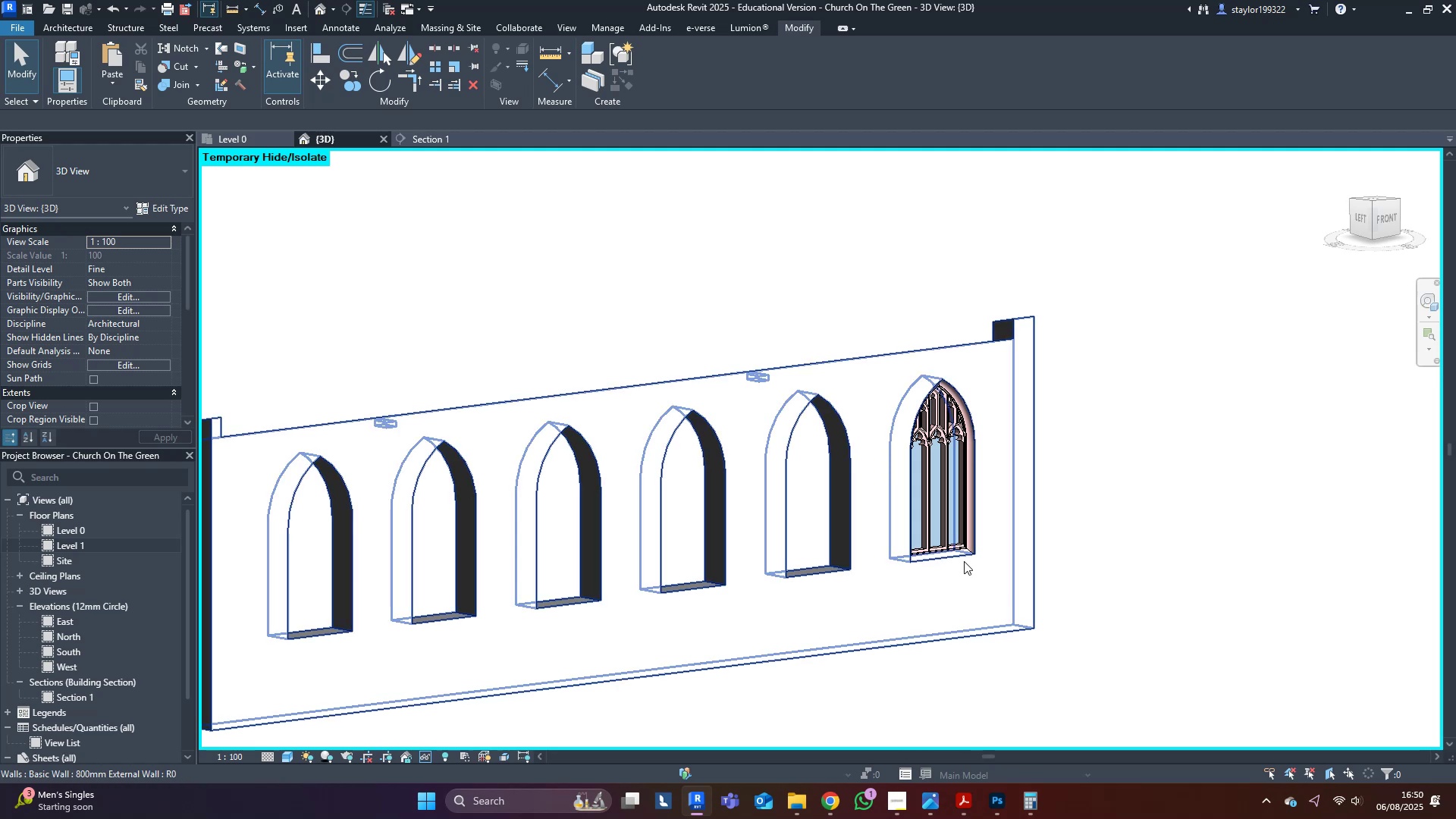 
left_click([959, 551])
 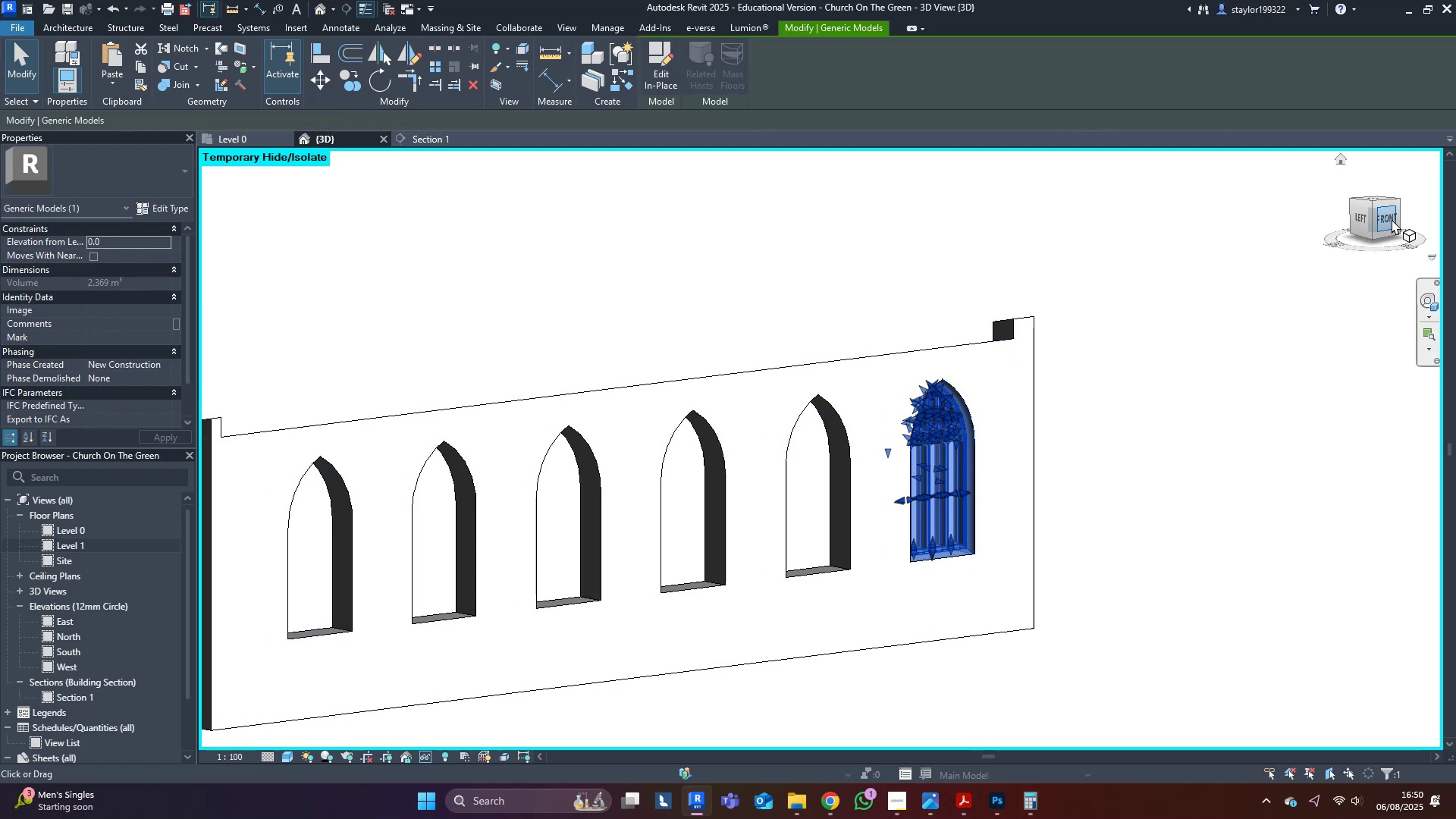 
left_click([1392, 220])
 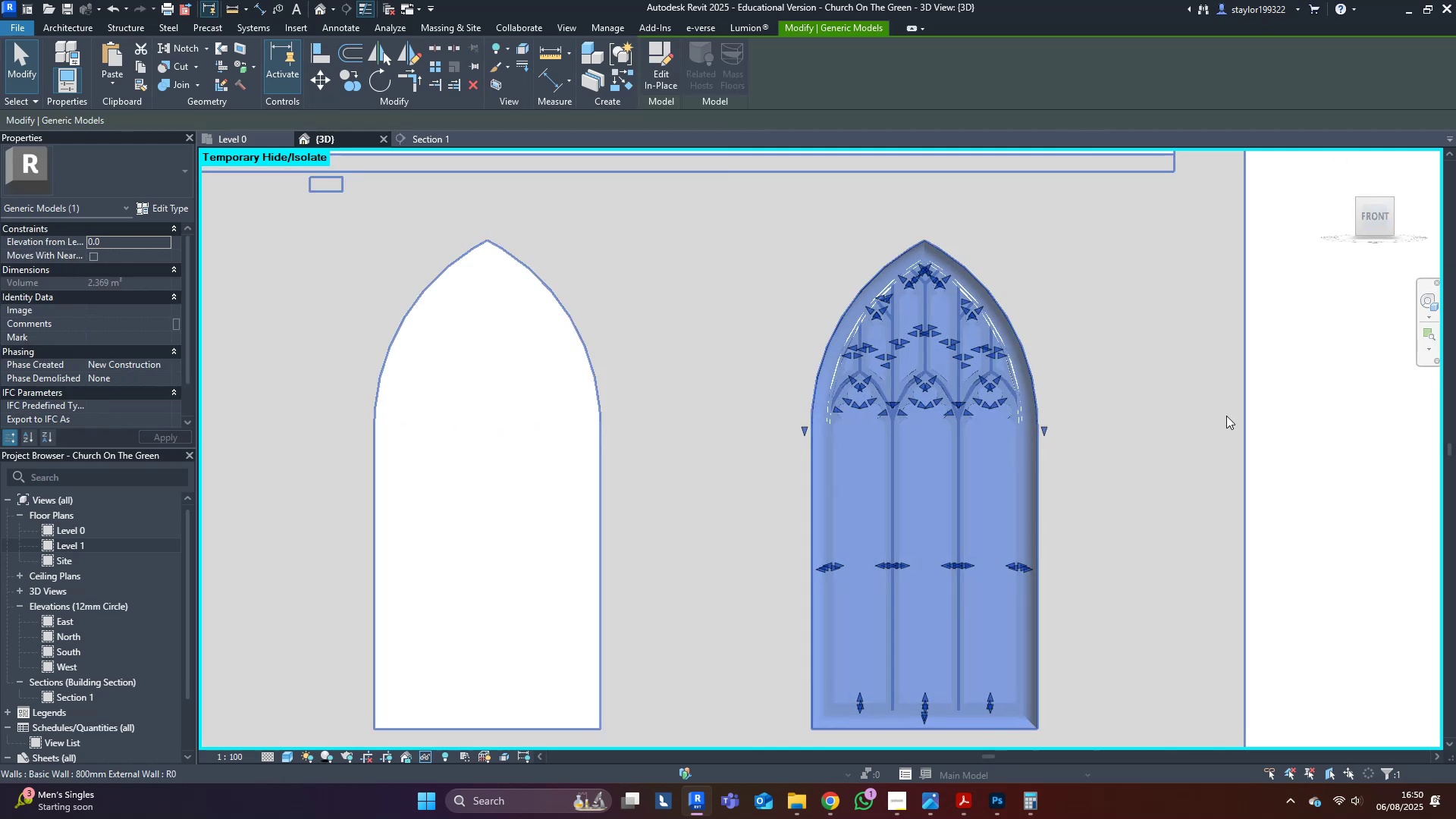 
scroll: coordinate [1226, 416], scroll_direction: down, amount: 1.0
 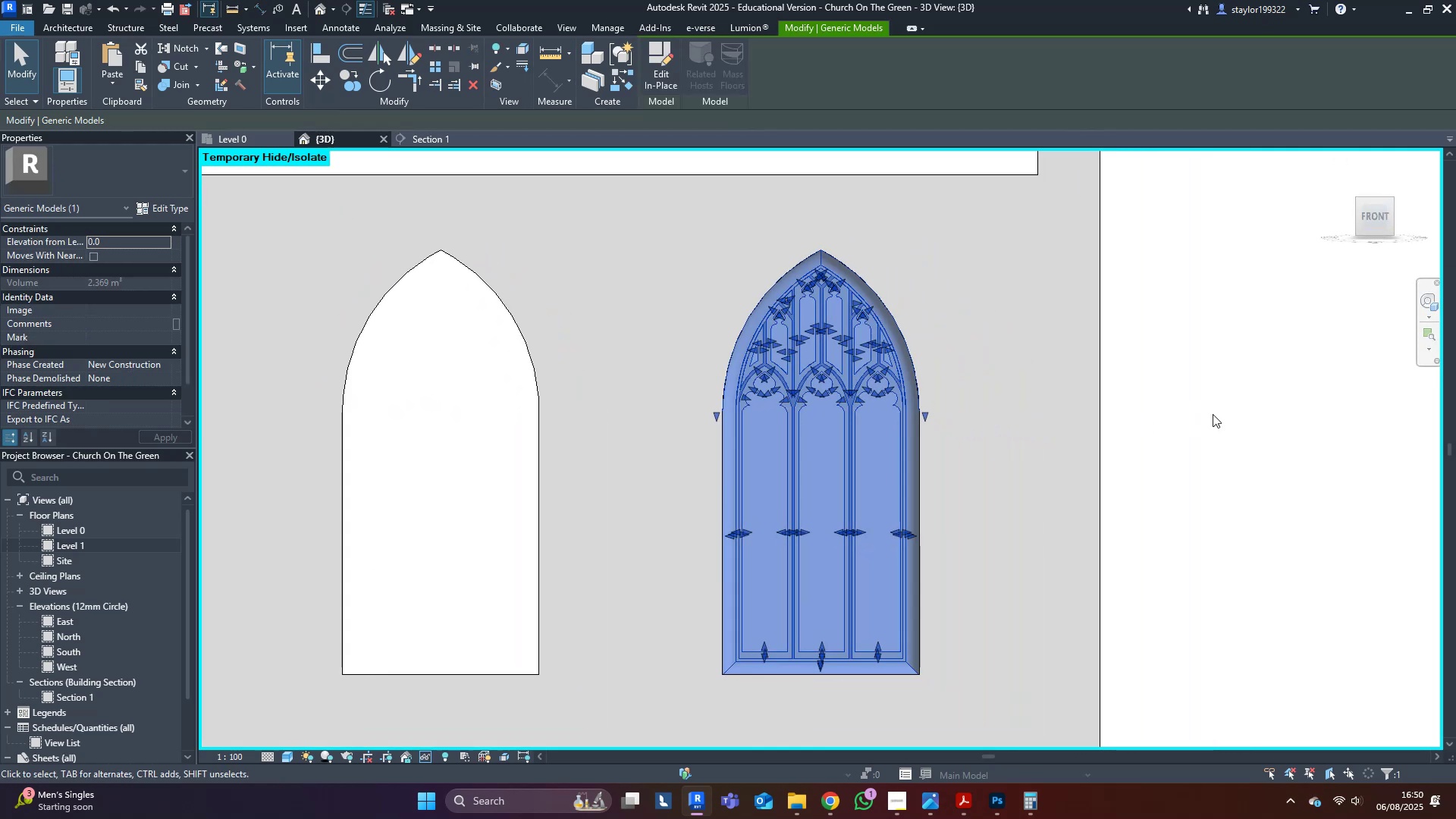 
left_click([1216, 411])
 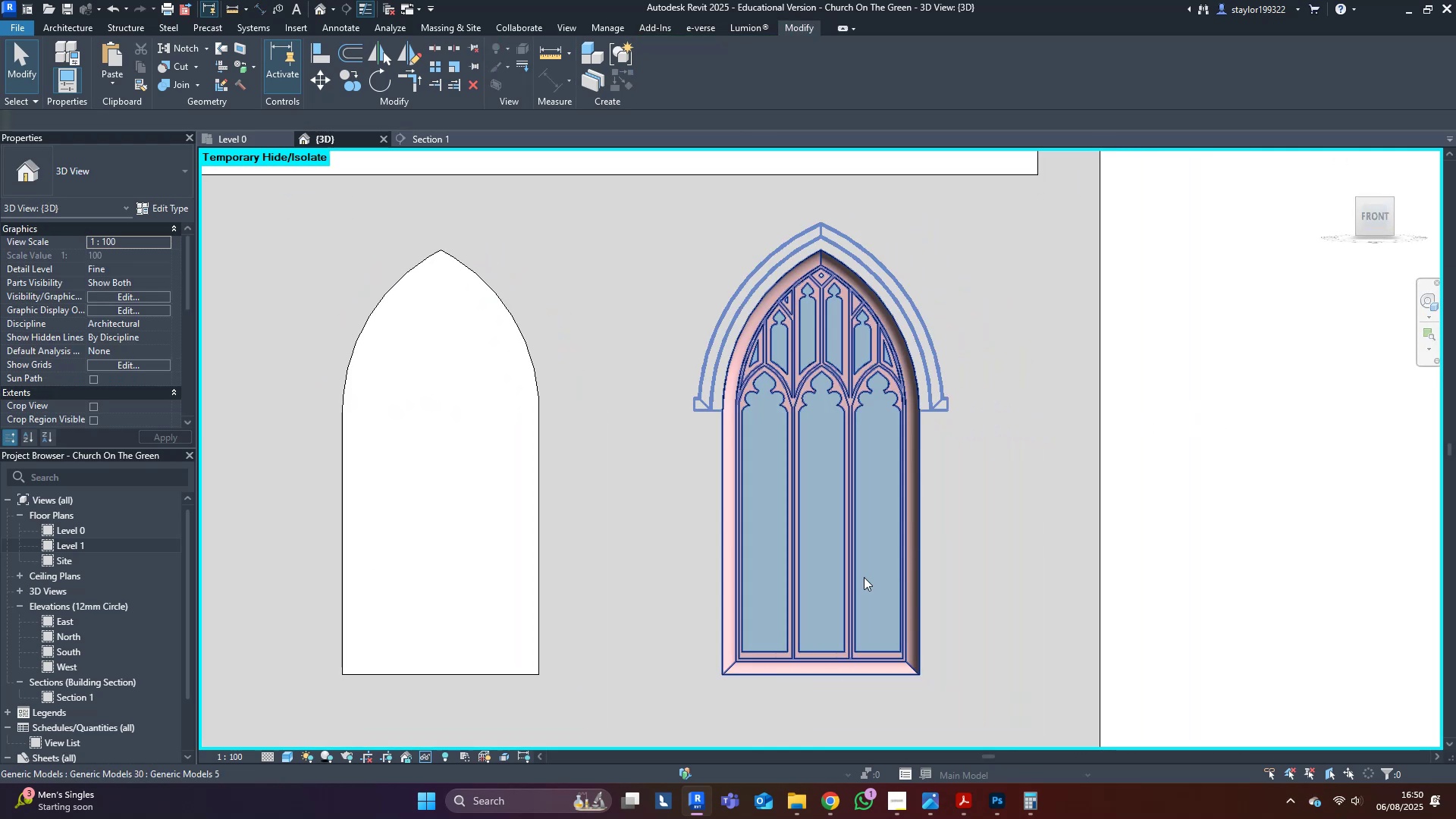 
left_click([855, 573])
 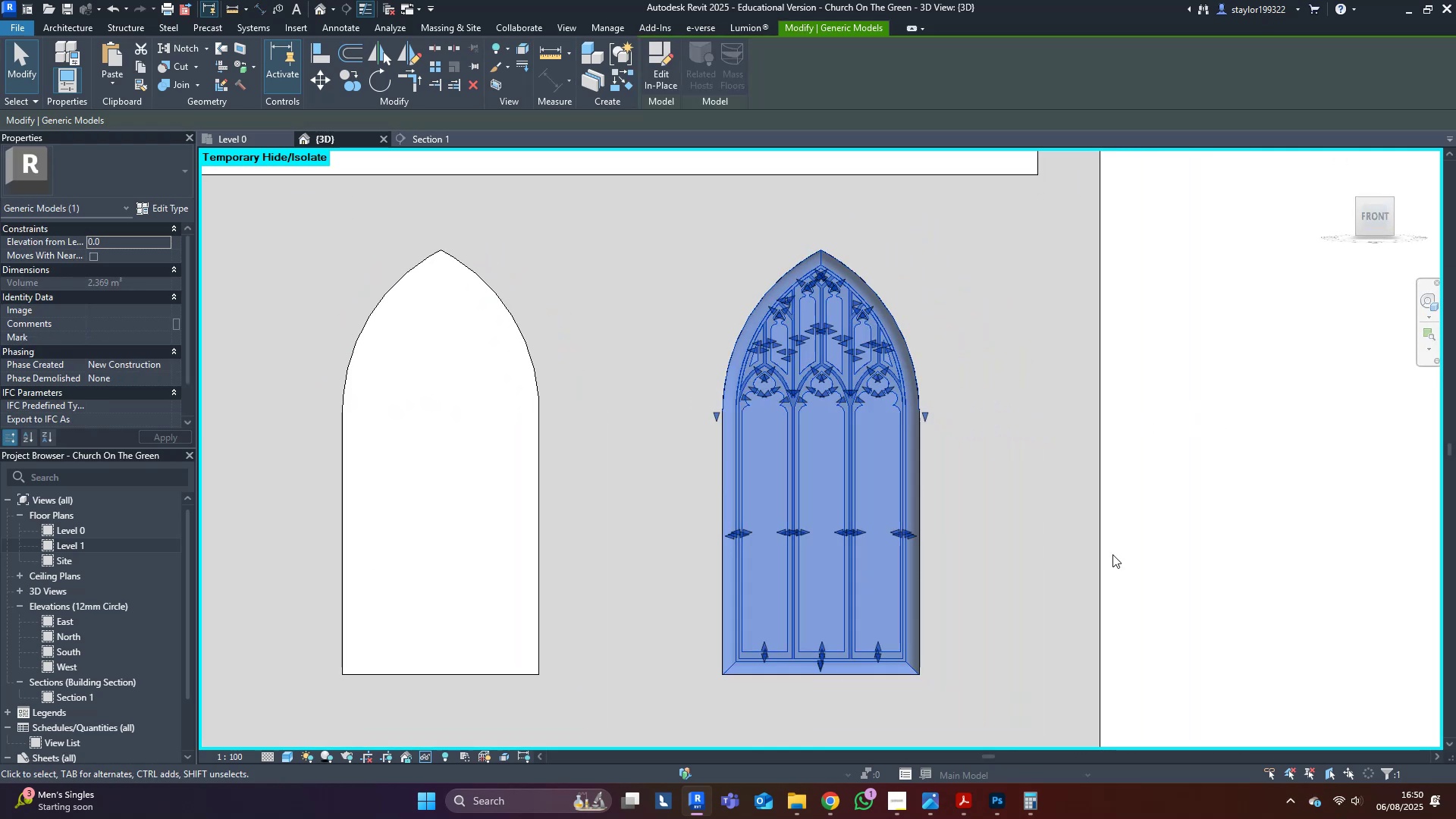 
type(mv)
 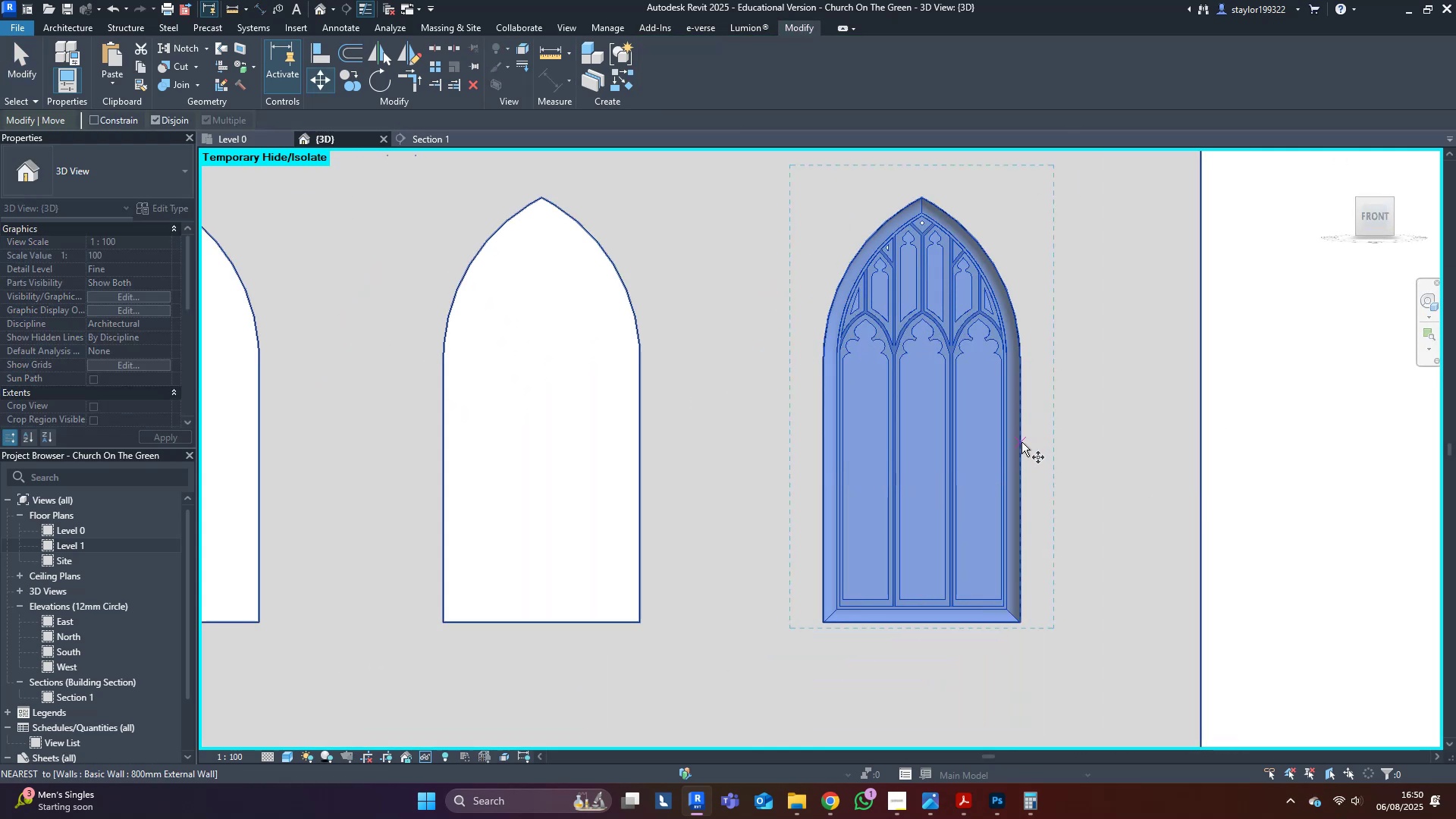 
left_click([1021, 442])
 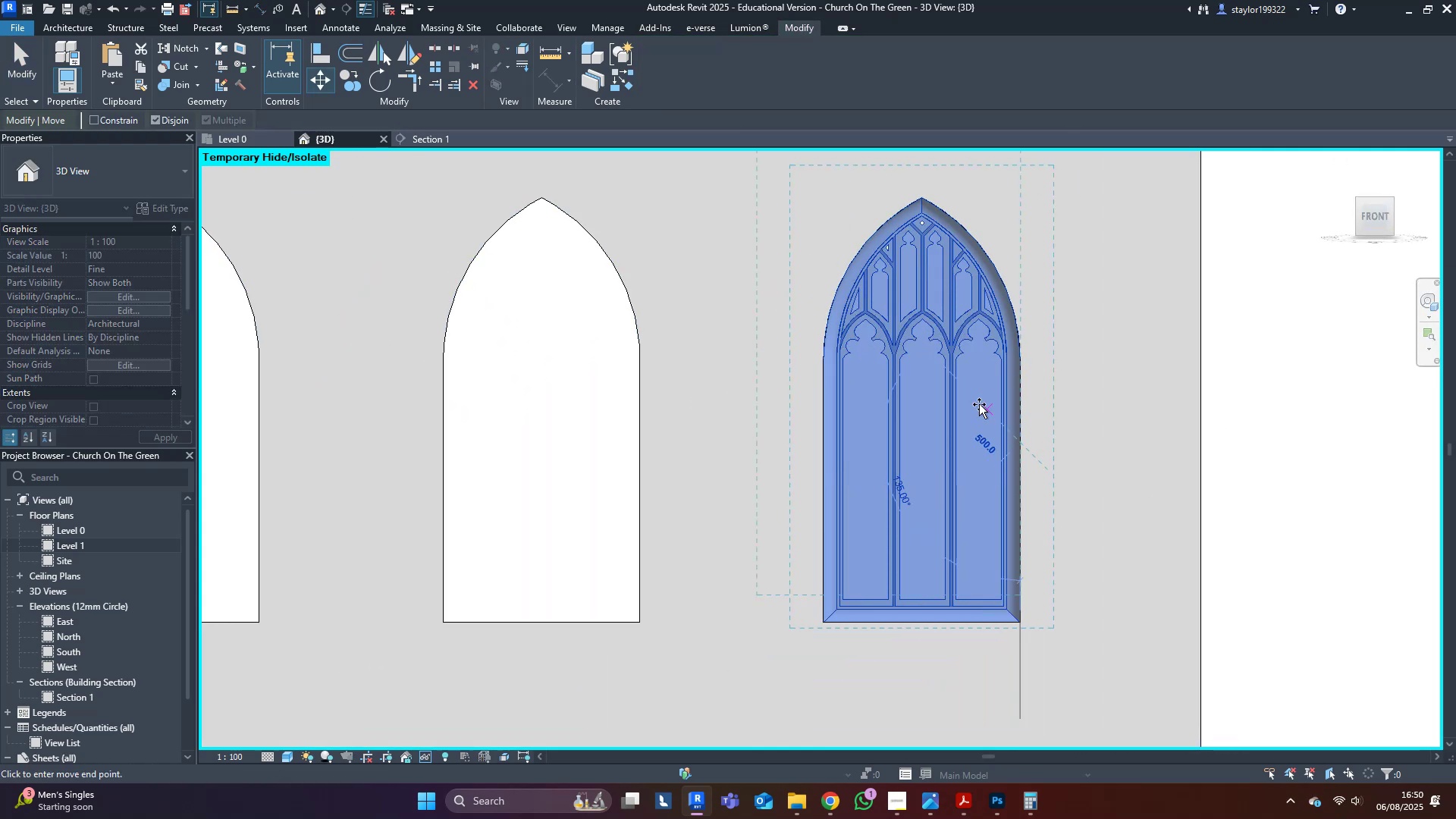 
hold_key(key=ControlLeft, duration=1.53)
 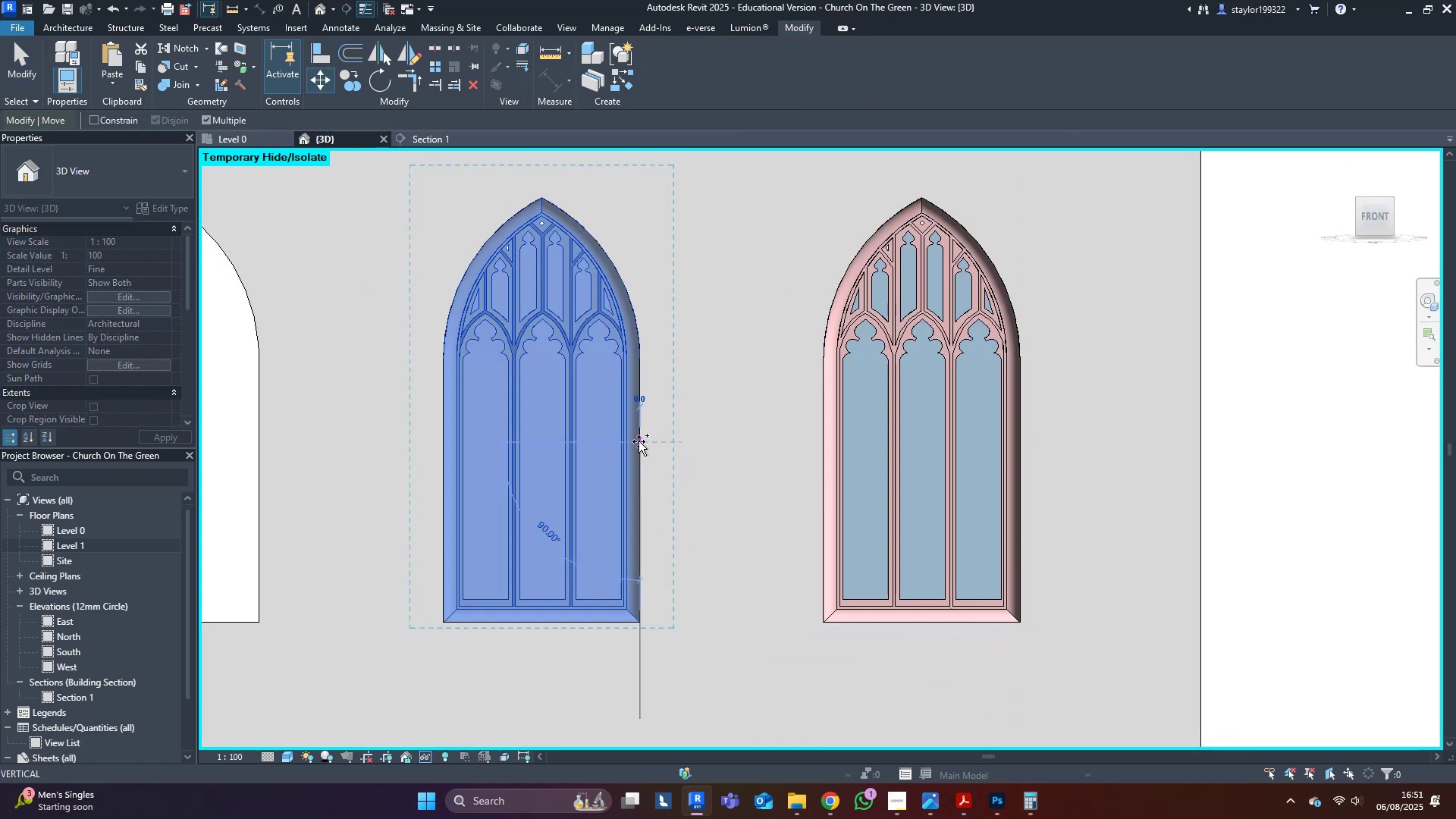 
hold_key(key=ControlLeft, duration=0.57)
left_click([643, 442])
 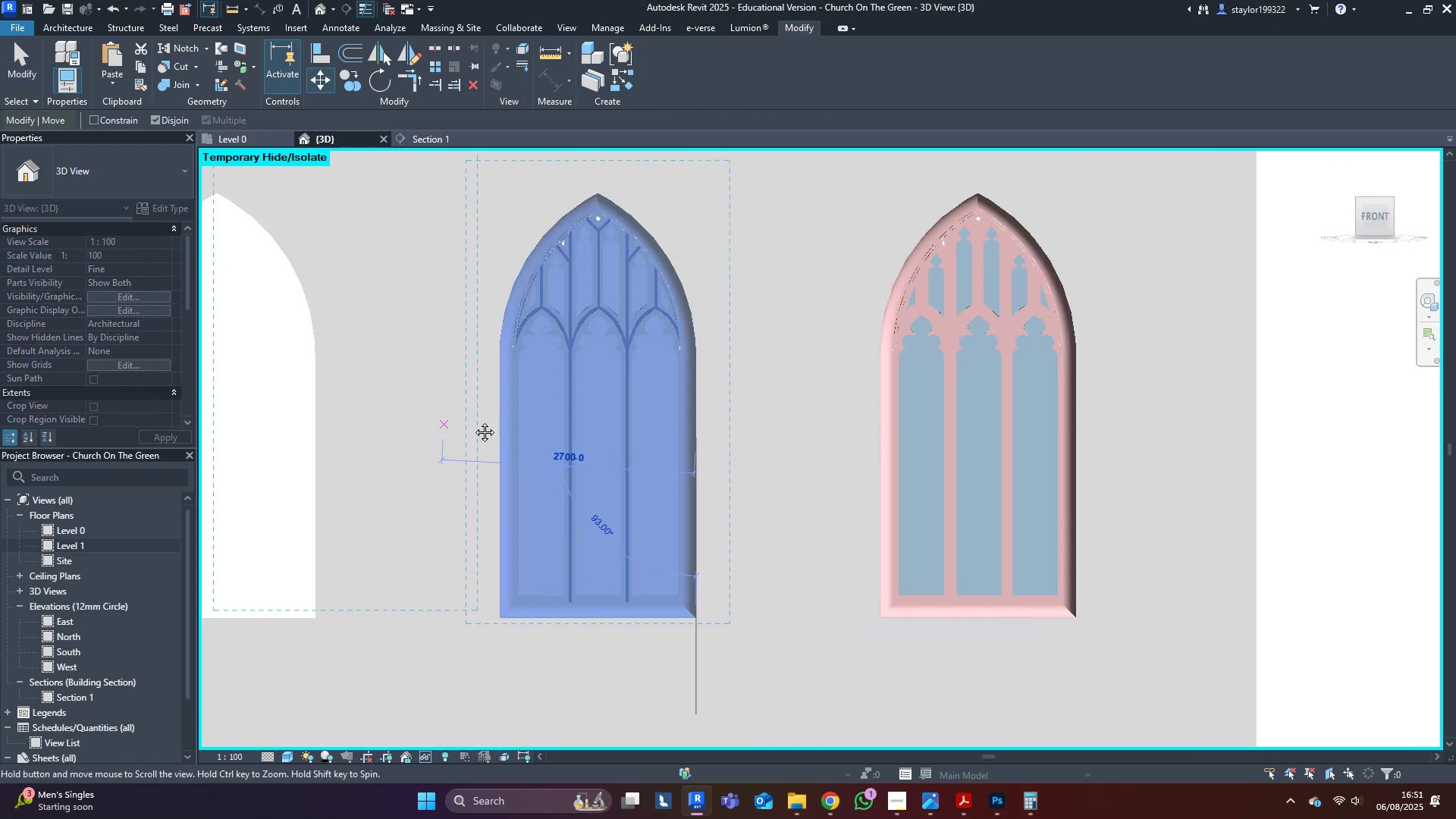 
hold_key(key=ControlLeft, duration=1.5)
left_click([924, 450])
 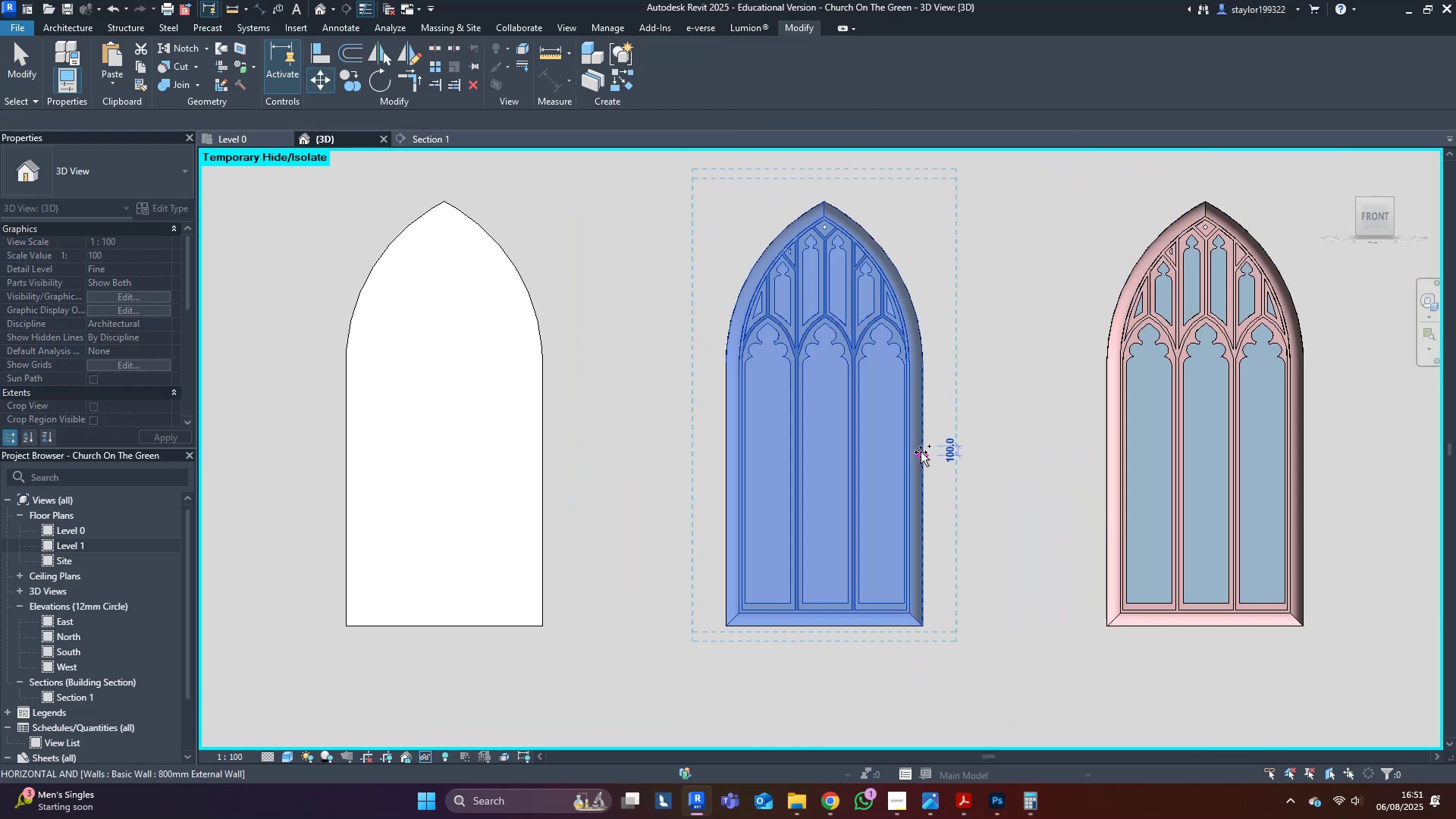 
hold_key(key=ControlLeft, duration=1.5)
left_click([542, 444])
 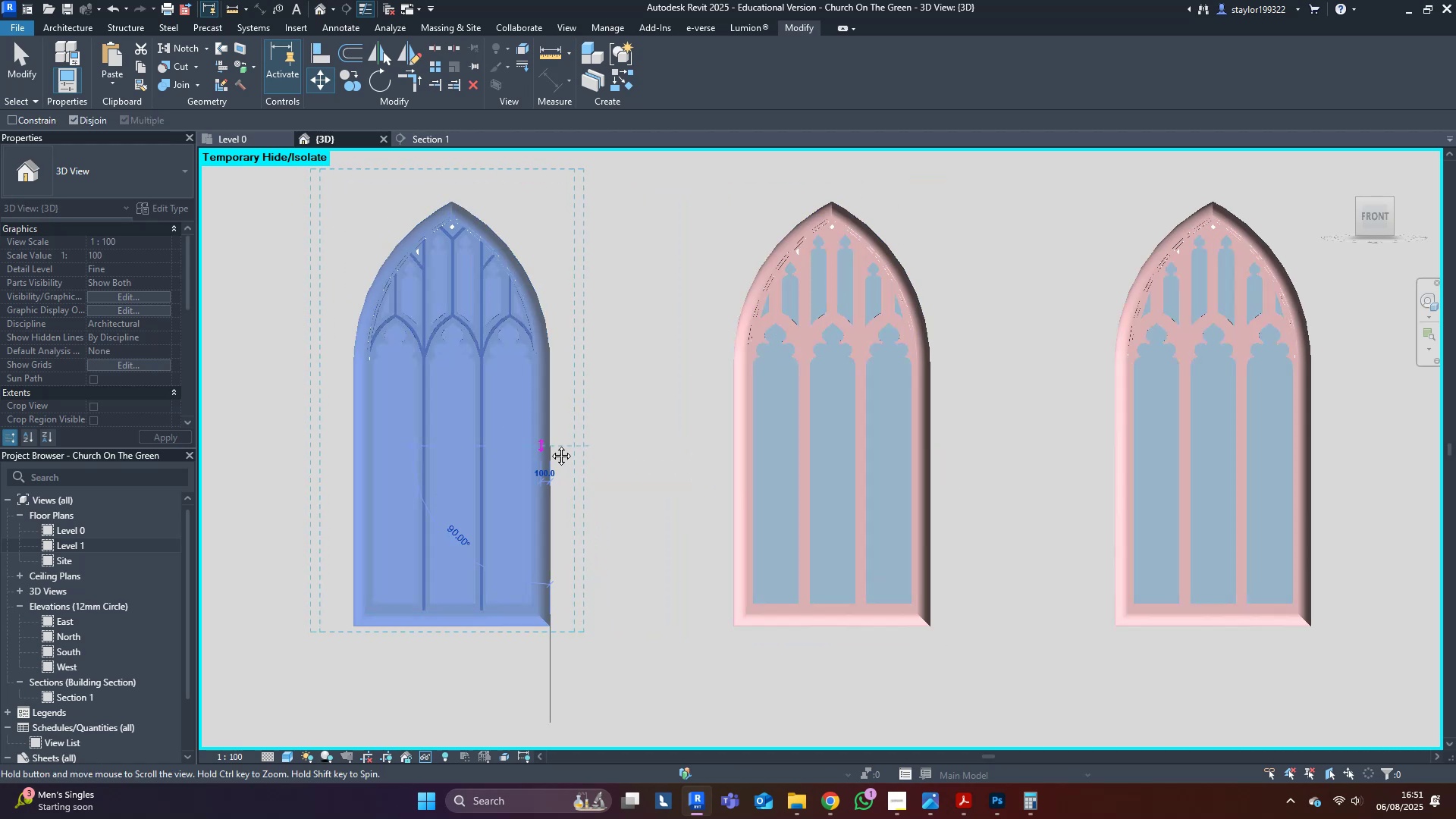 
scroll: coordinate [929, 442], scroll_direction: down, amount: 3.0
 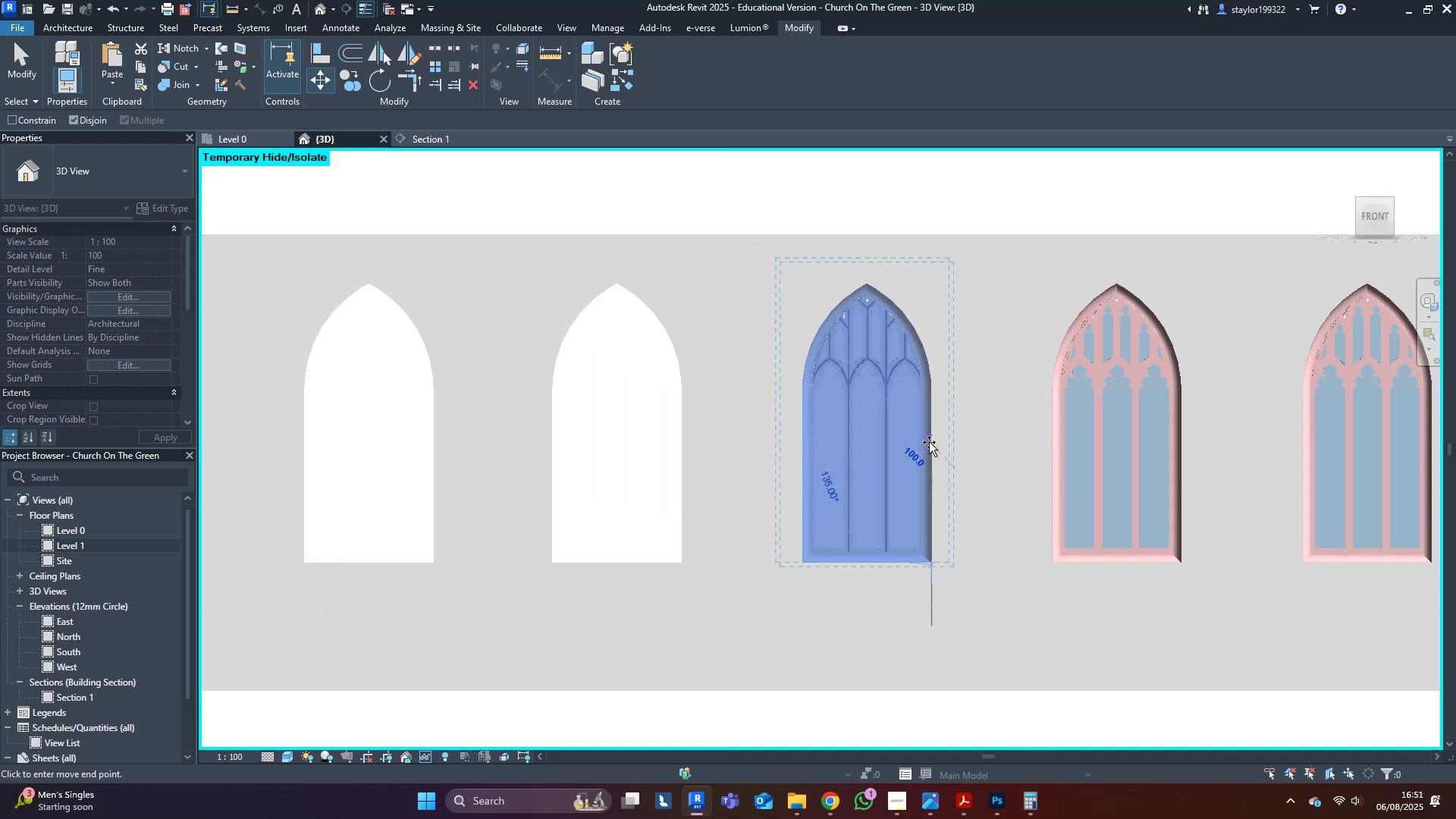 
hold_key(key=ControlLeft, duration=1.52)
left_click([682, 445])
 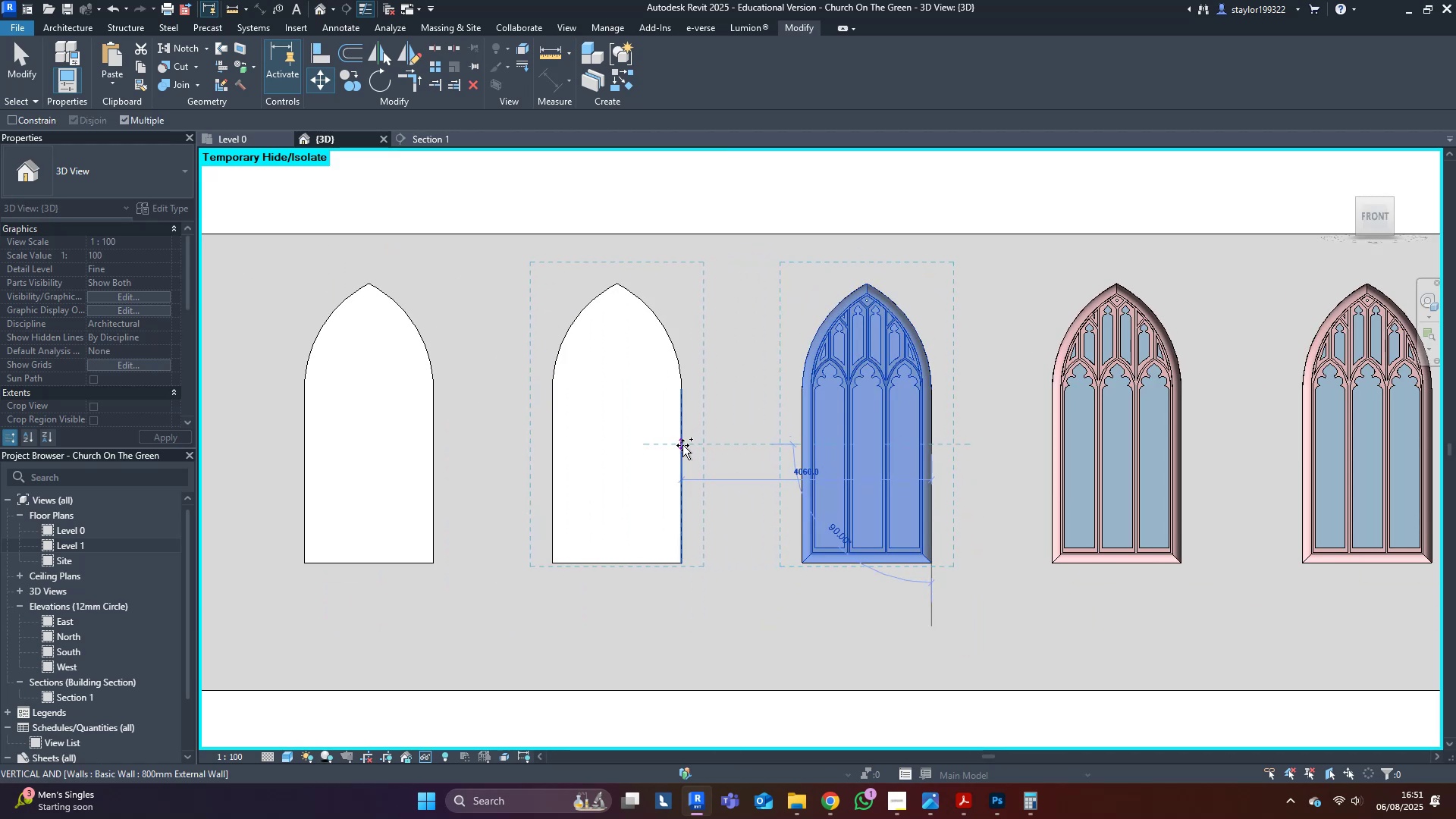 
hold_key(key=ControlLeft, duration=1.52)
left_click([435, 440])
 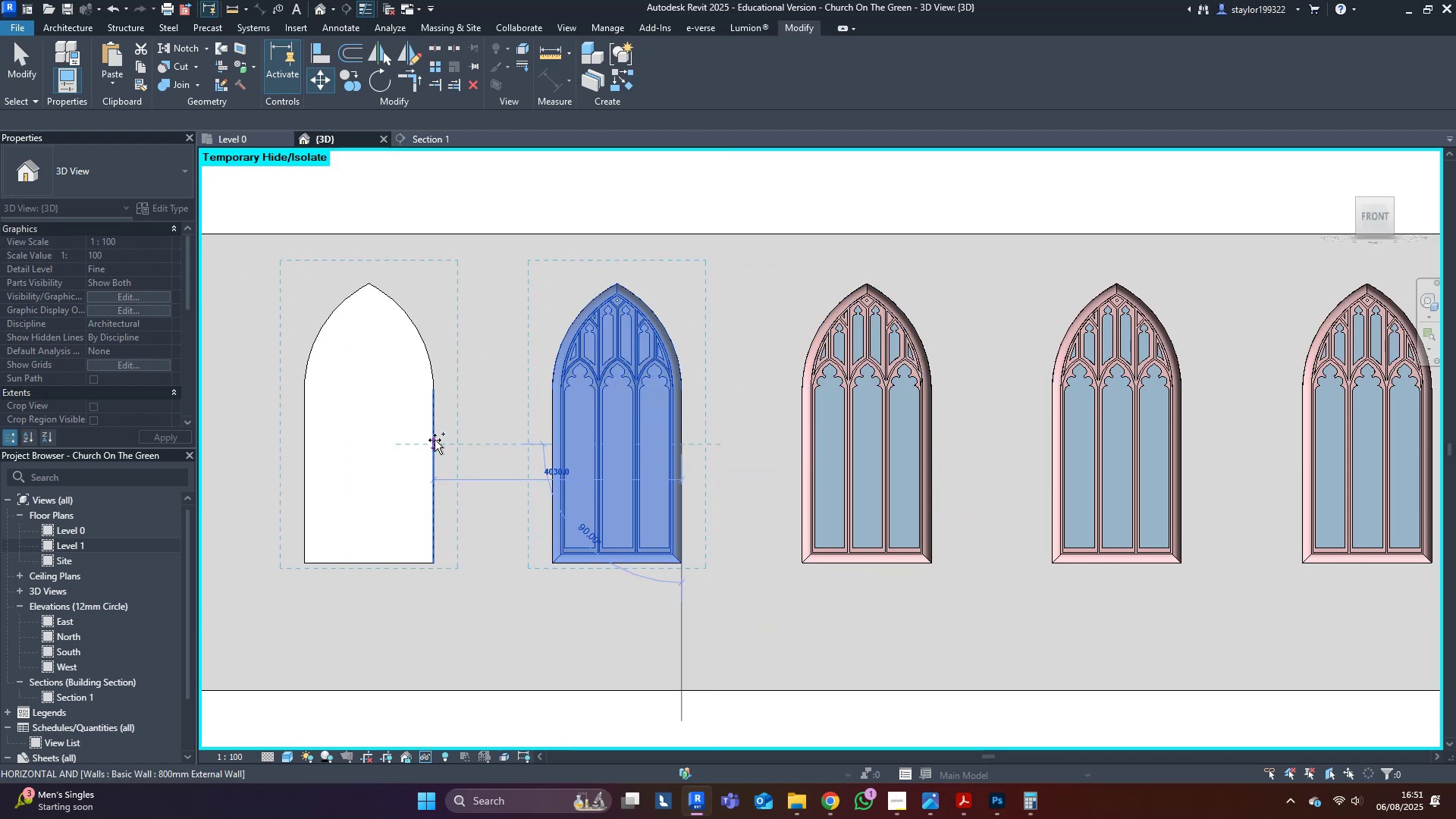 
key(Control+ControlLeft)
 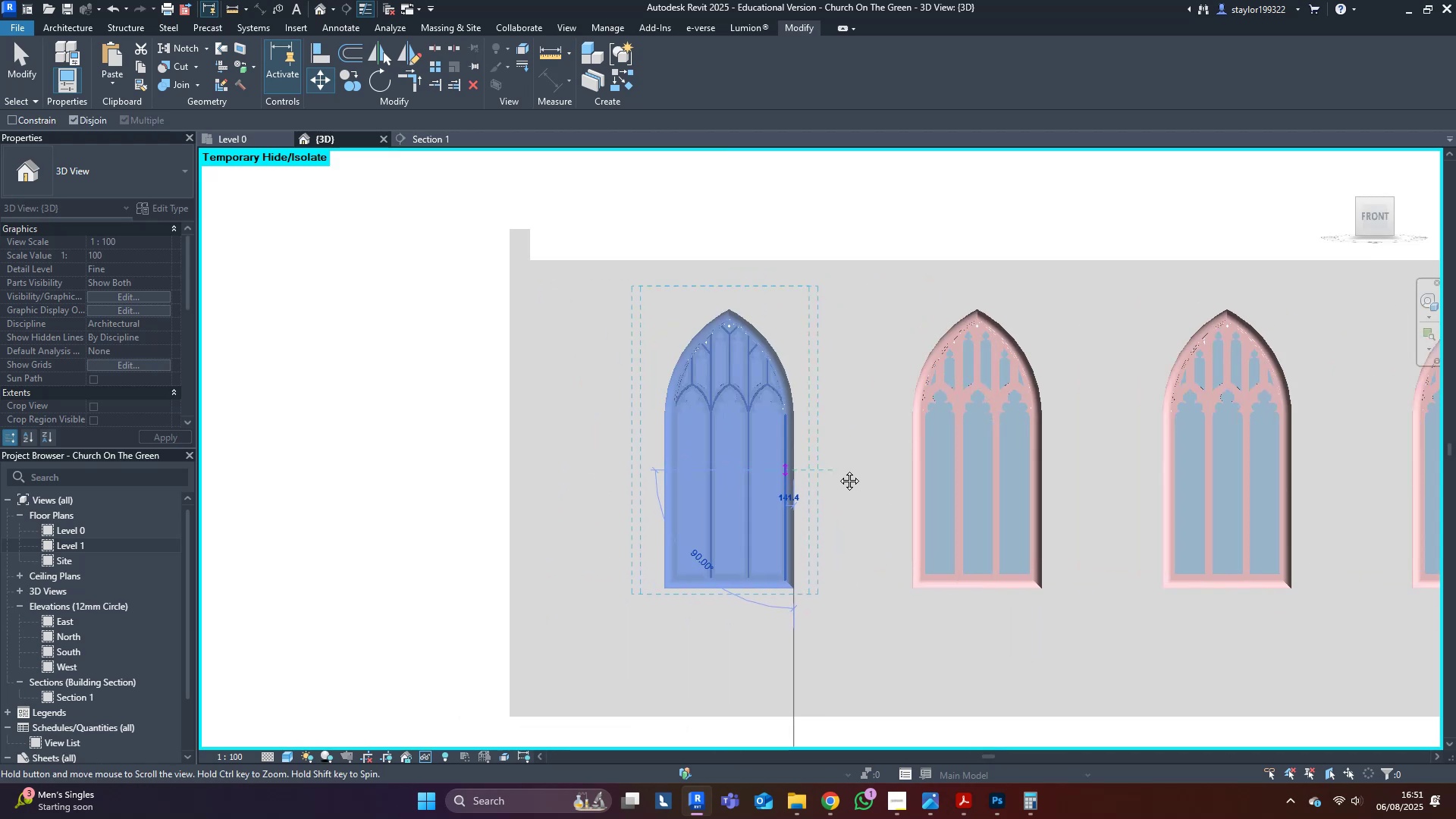 
key(Control+ControlLeft)
 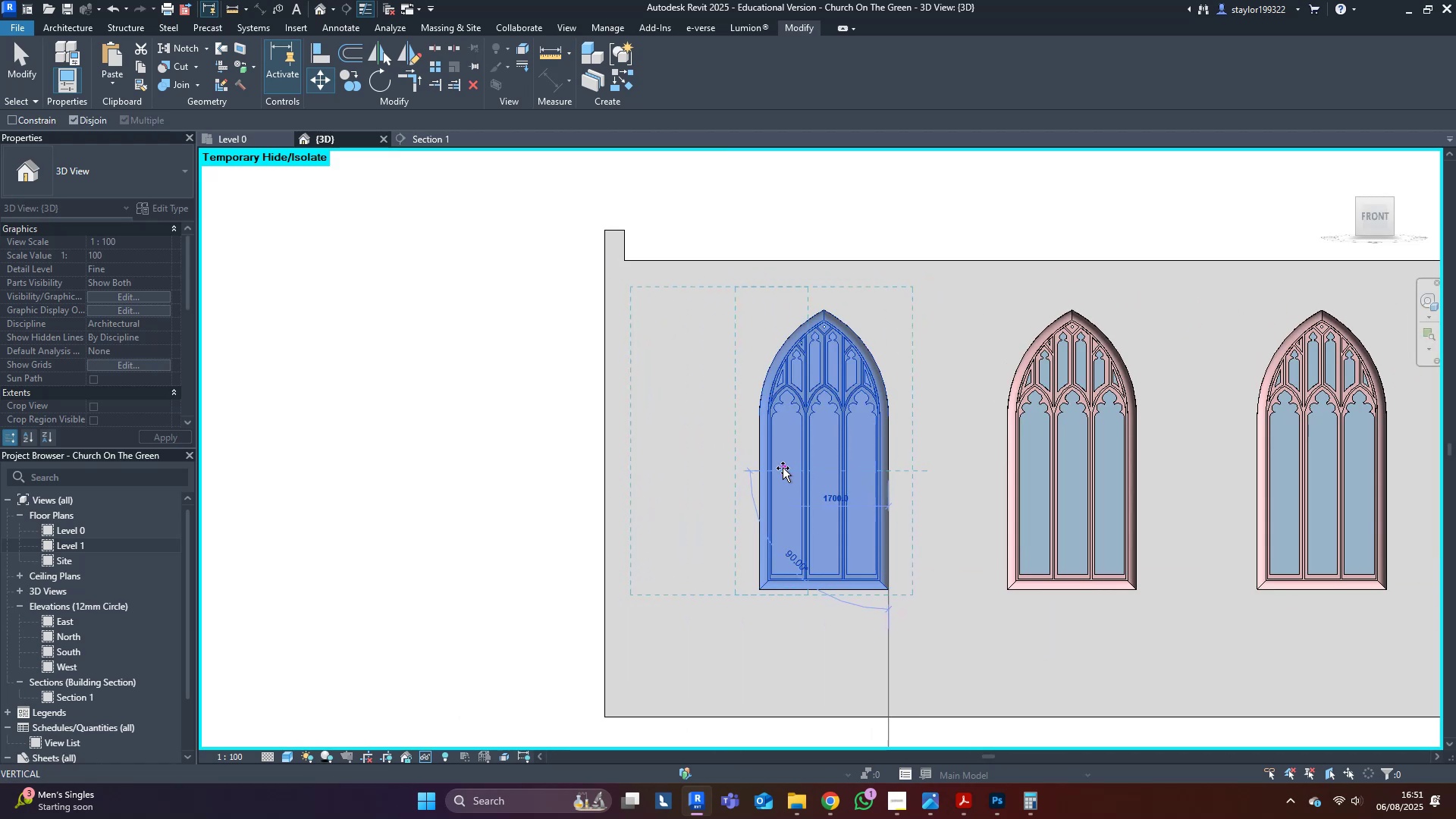 
scroll: coordinate [777, 468], scroll_direction: down, amount: 1.0
 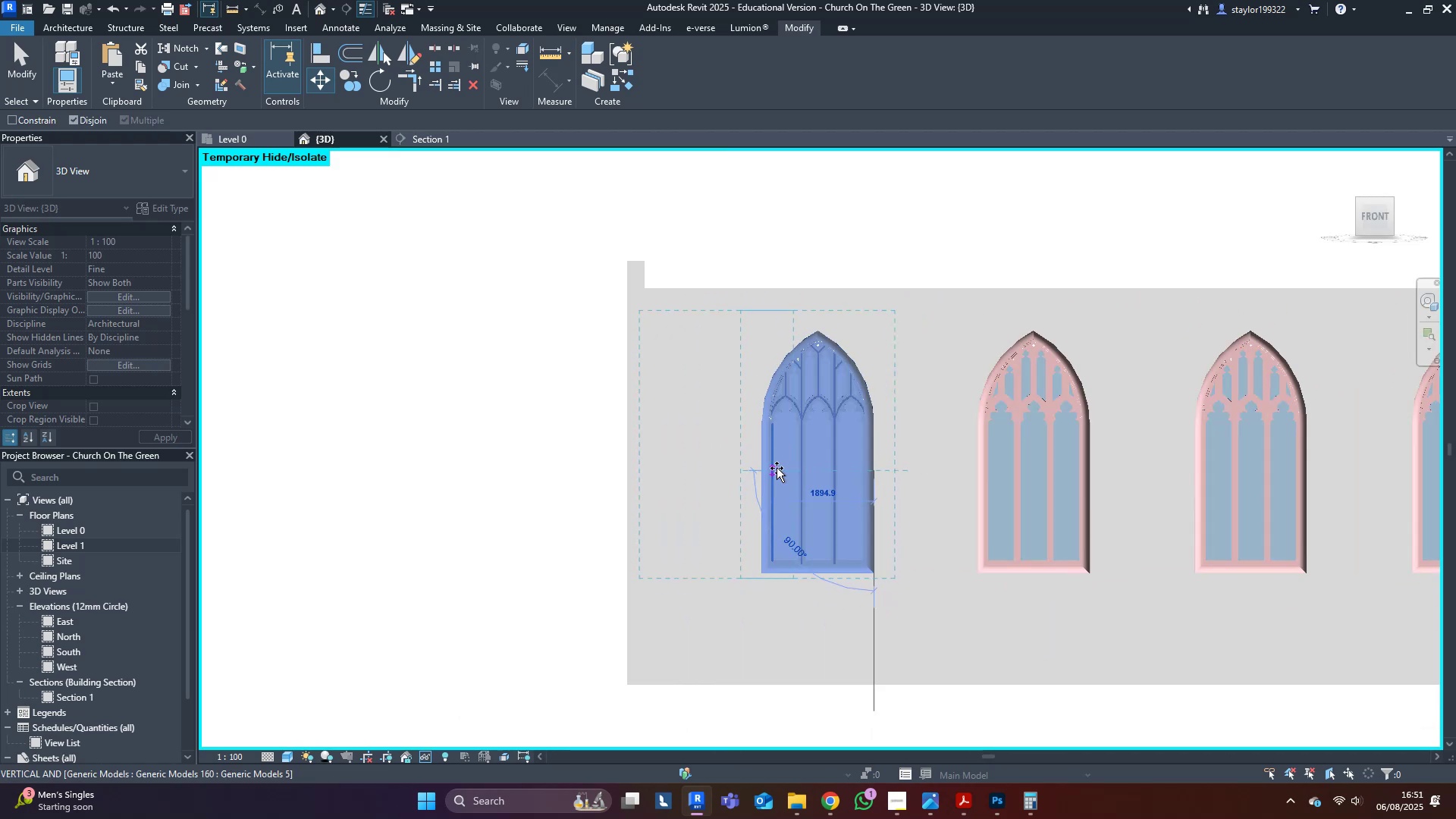 
key(Escape)
type(hr)
 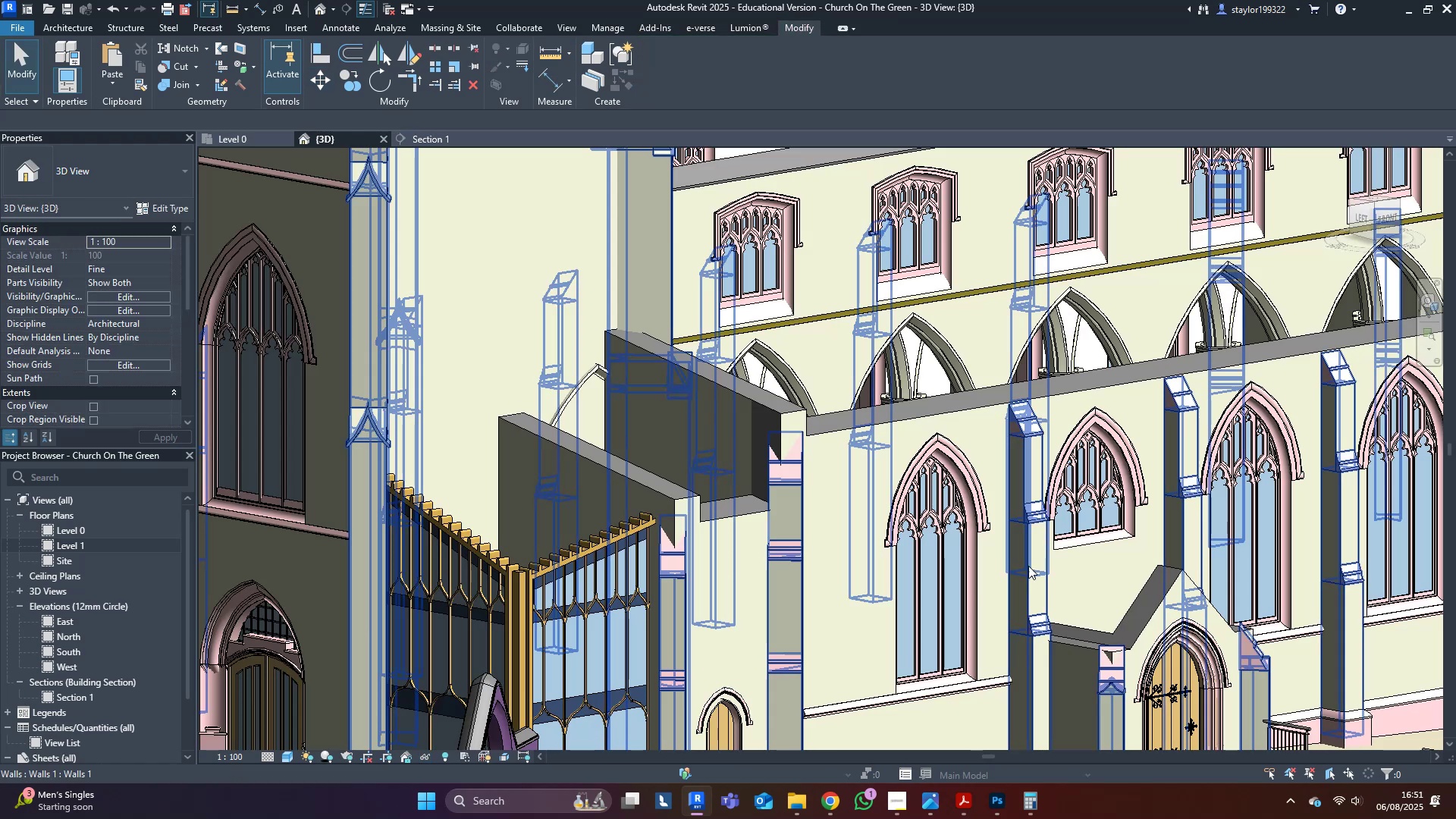 
hold_key(key=ShiftLeft, duration=1.16)
 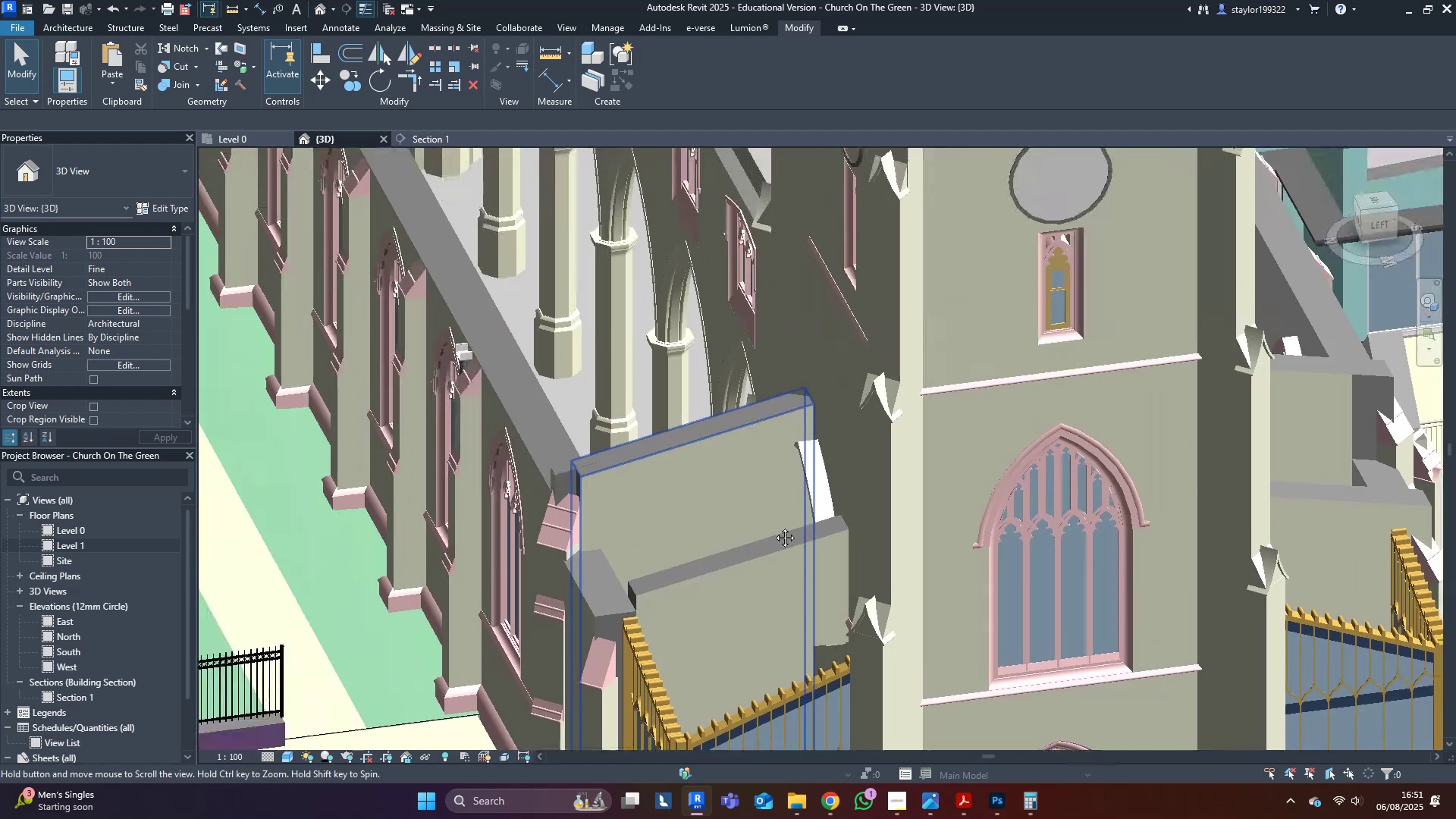 
hold_key(key=ShiftLeft, duration=0.44)
 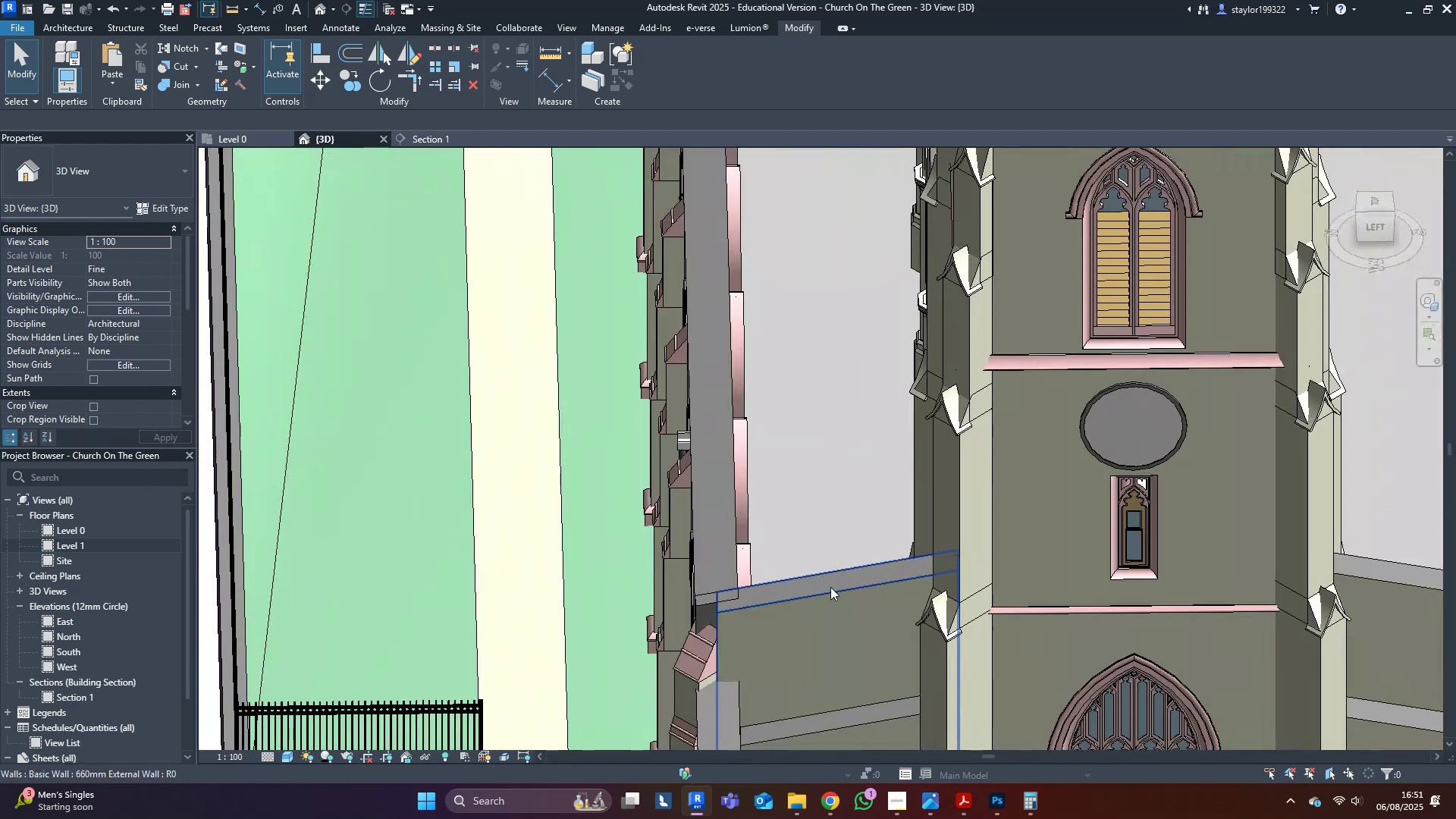 
key(Shift+ShiftLeft)
 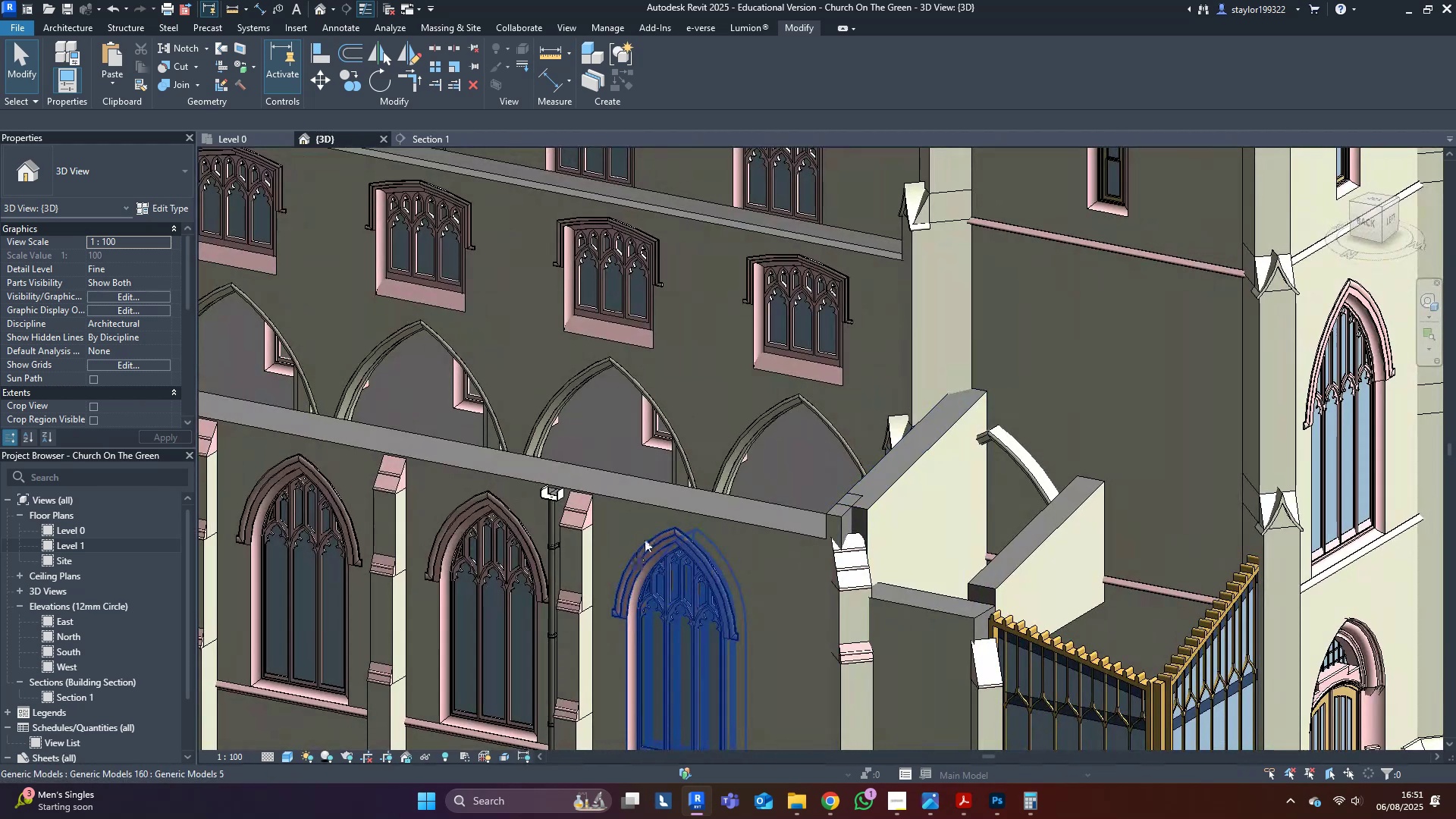 
left_click([645, 532])
 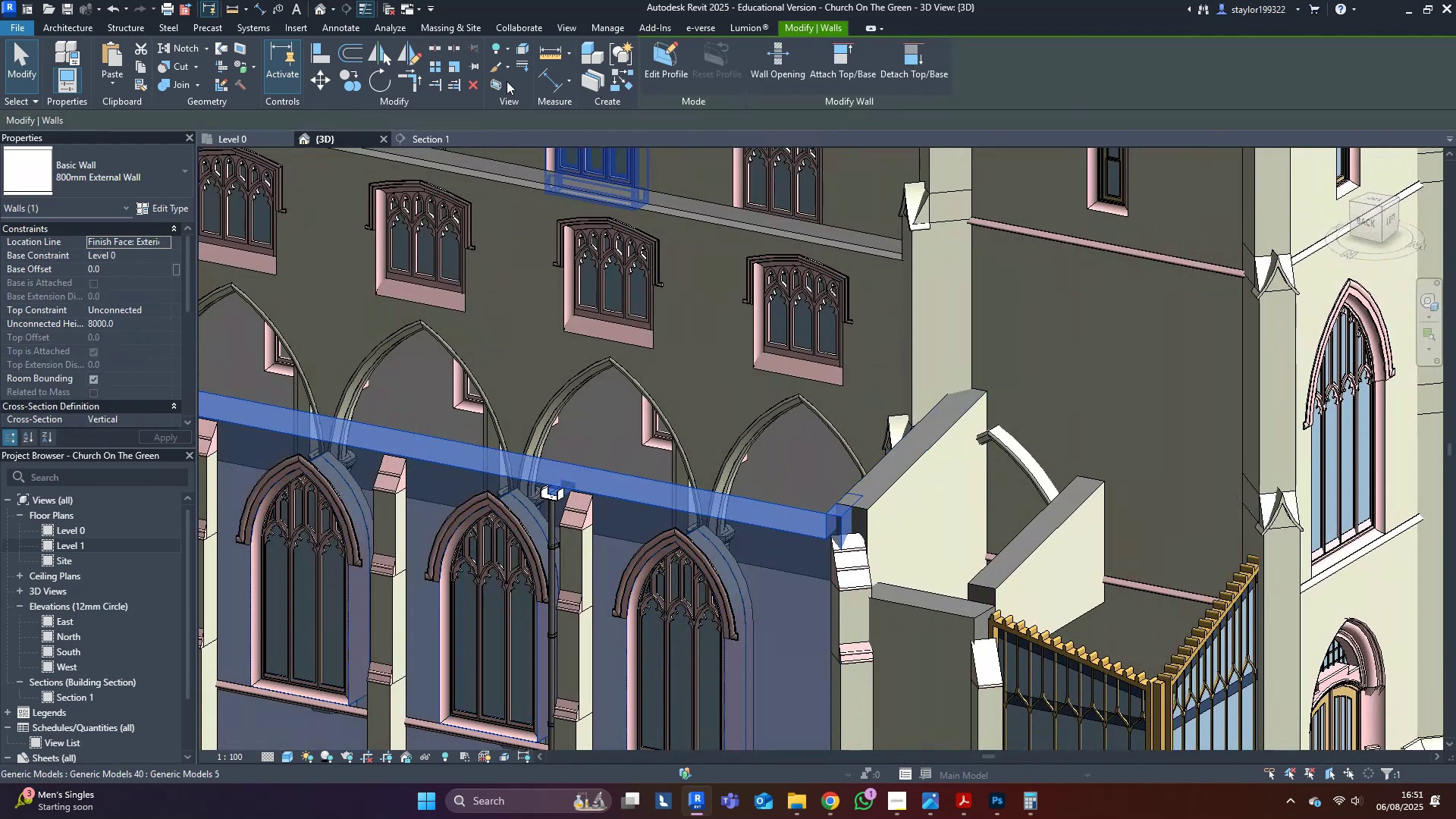 
left_click([499, 82])
 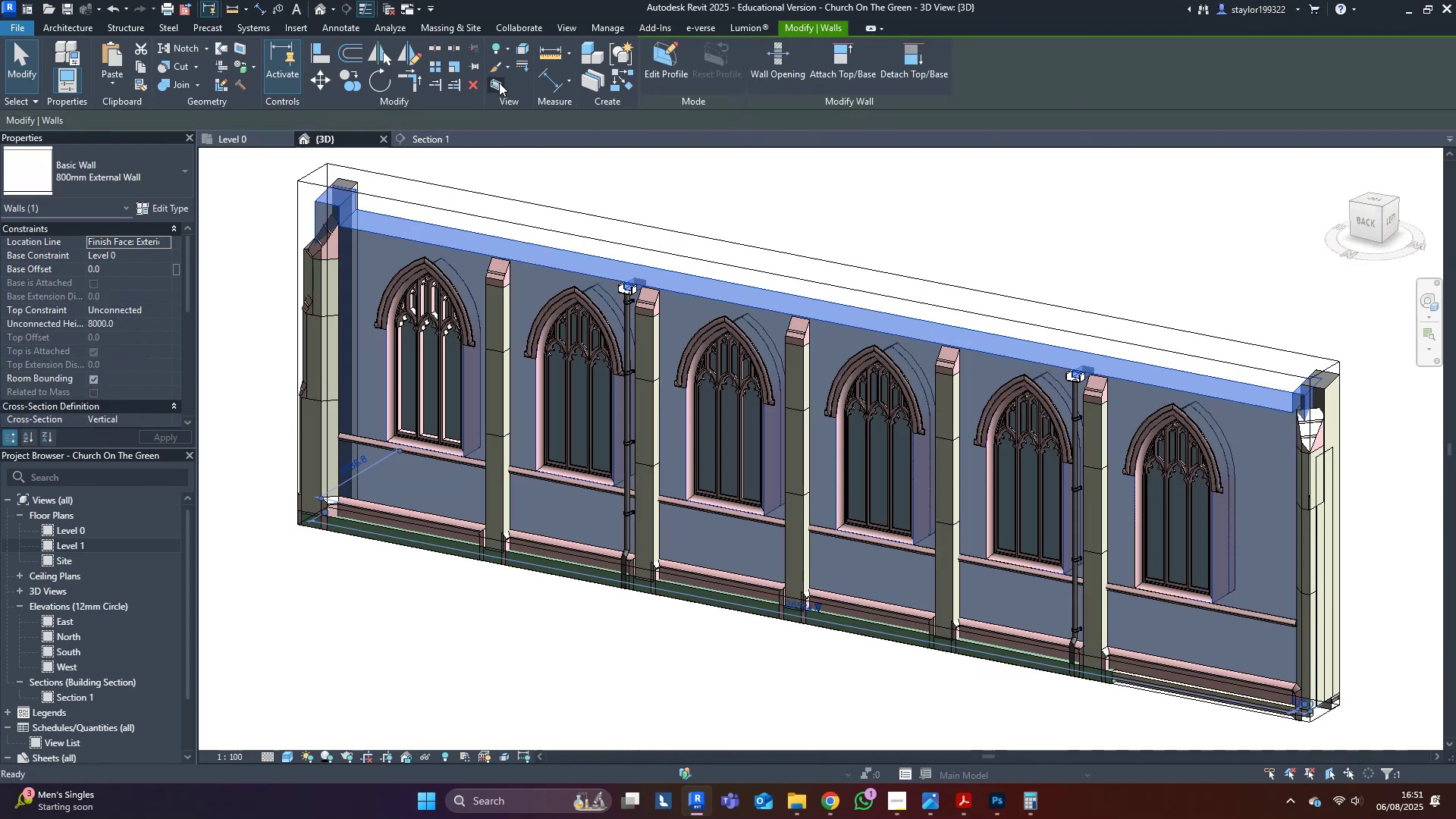 
hold_key(key=ShiftLeft, duration=0.7)
 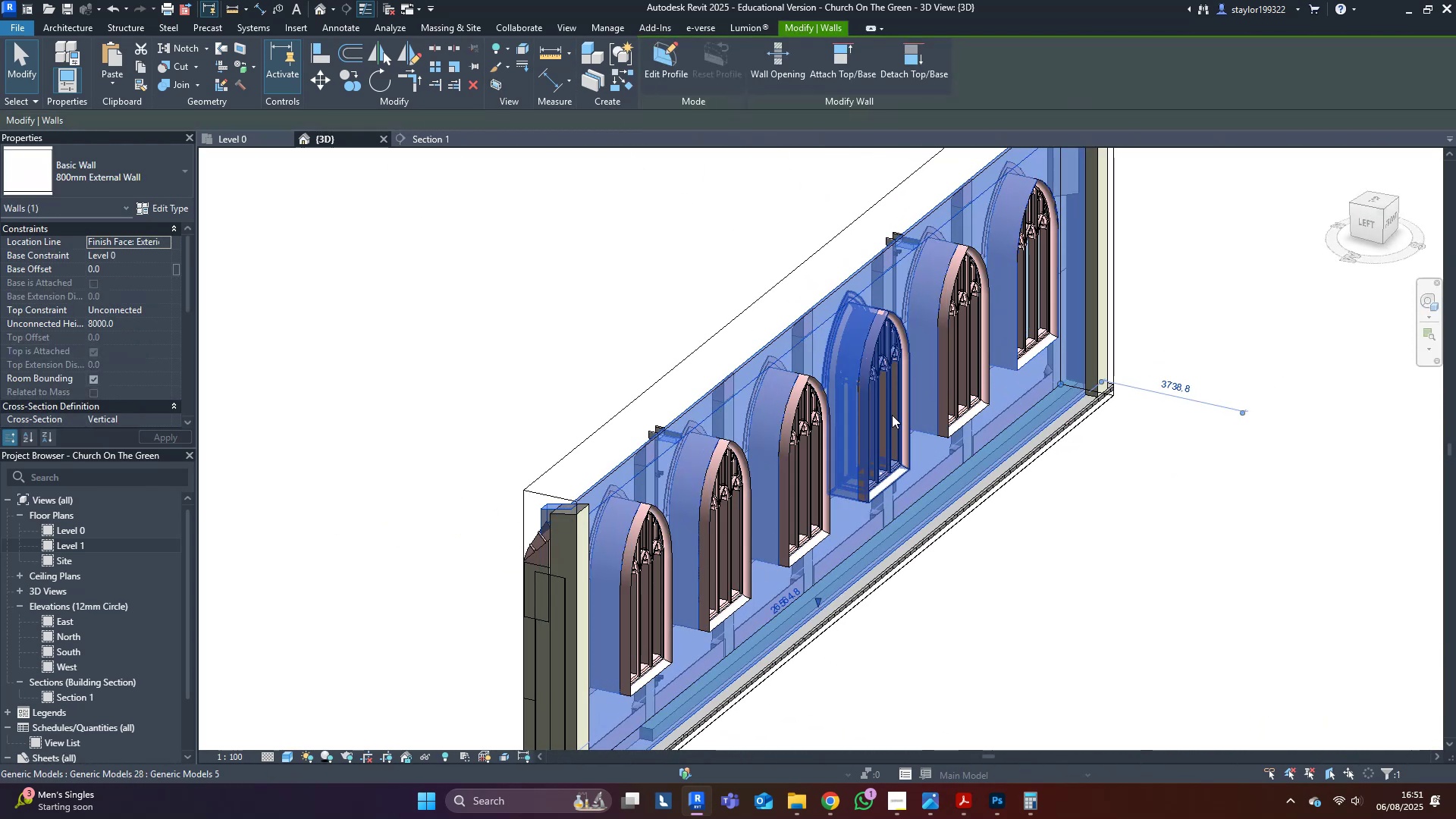 
scroll: coordinate [797, 378], scroll_direction: up, amount: 3.0
 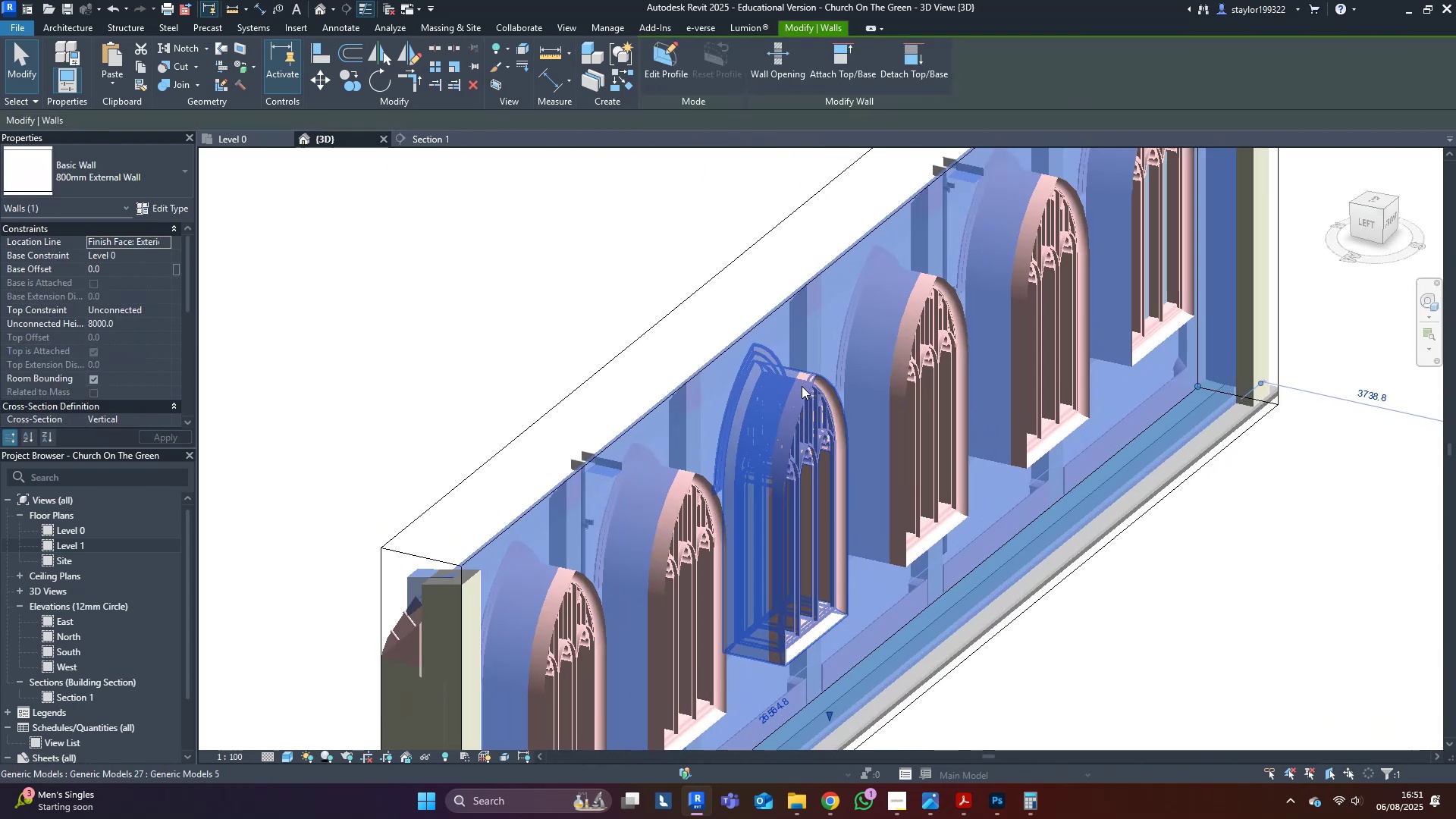 
left_click([802, 386])
 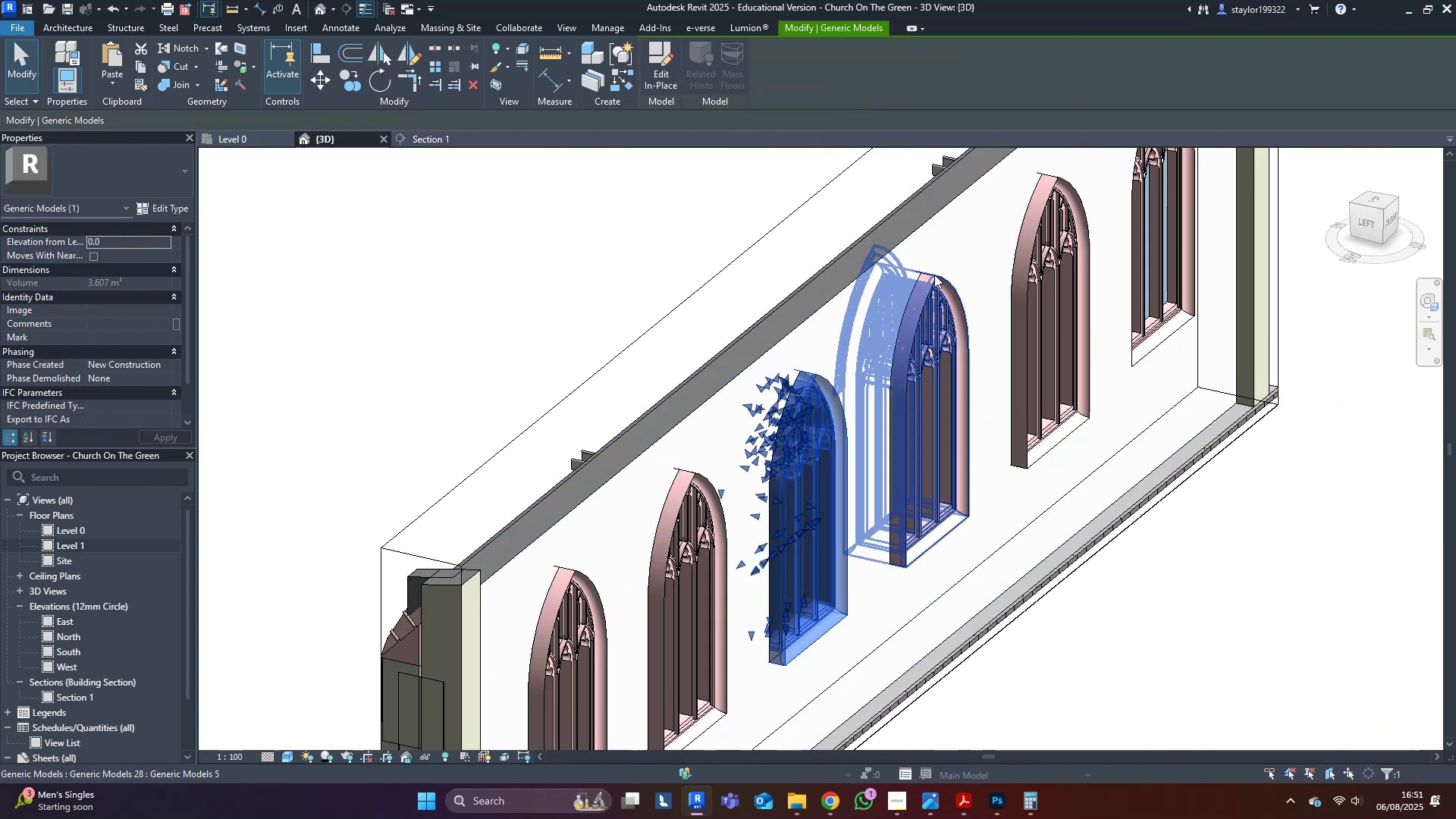 
key(Delete)
 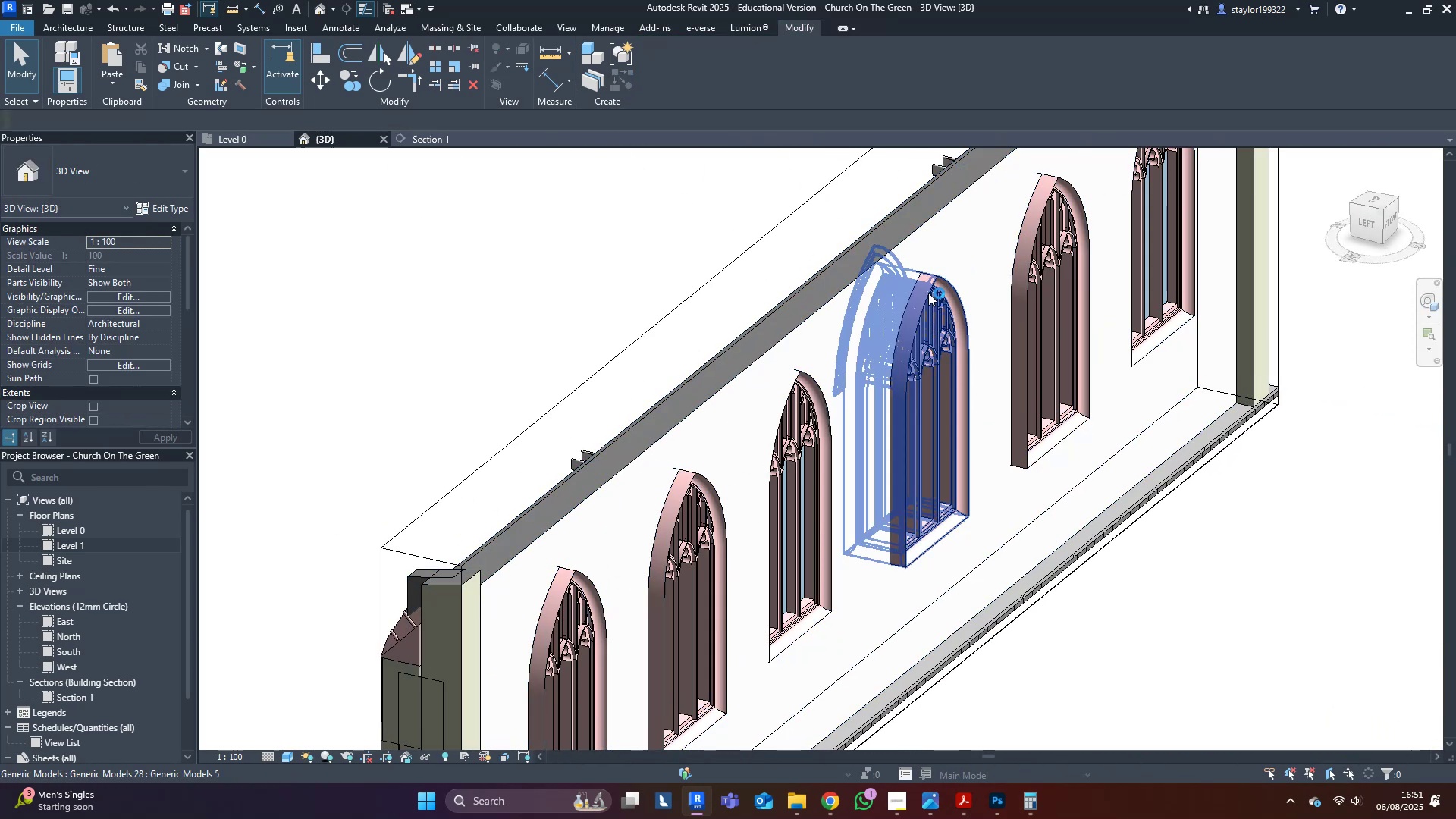 
left_click([927, 286])
 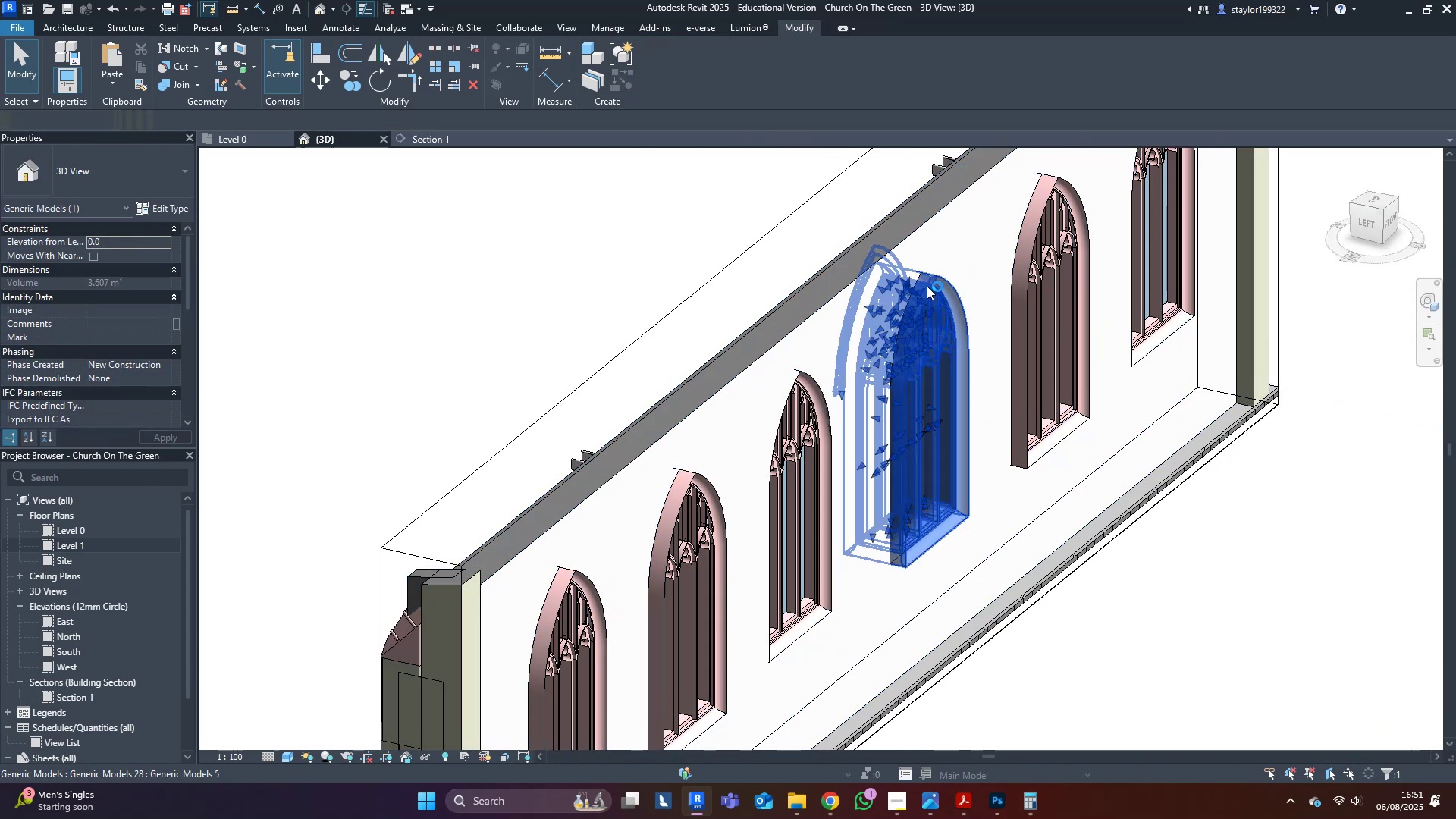 
key(Delete)
 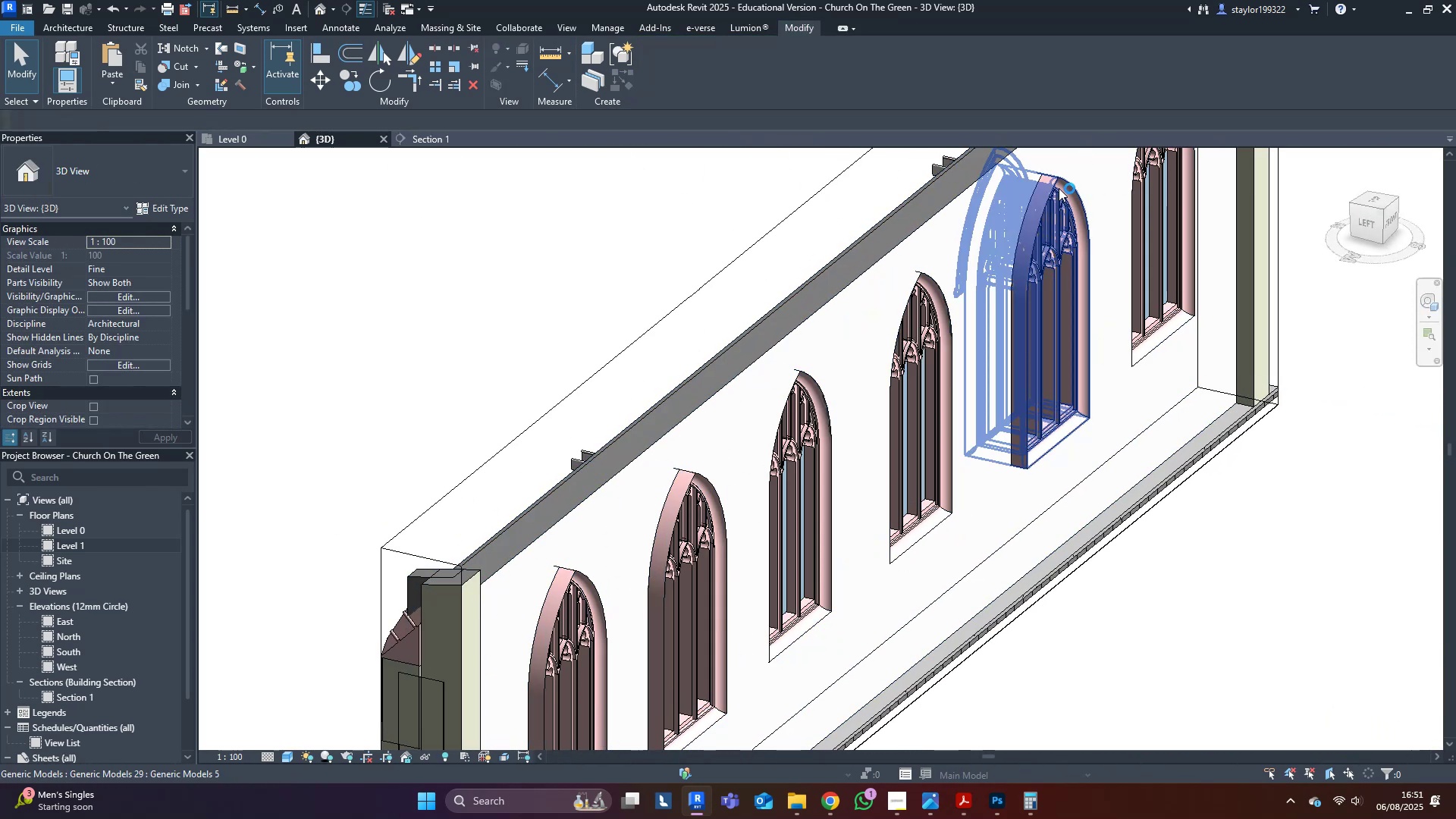 
key(Delete)
 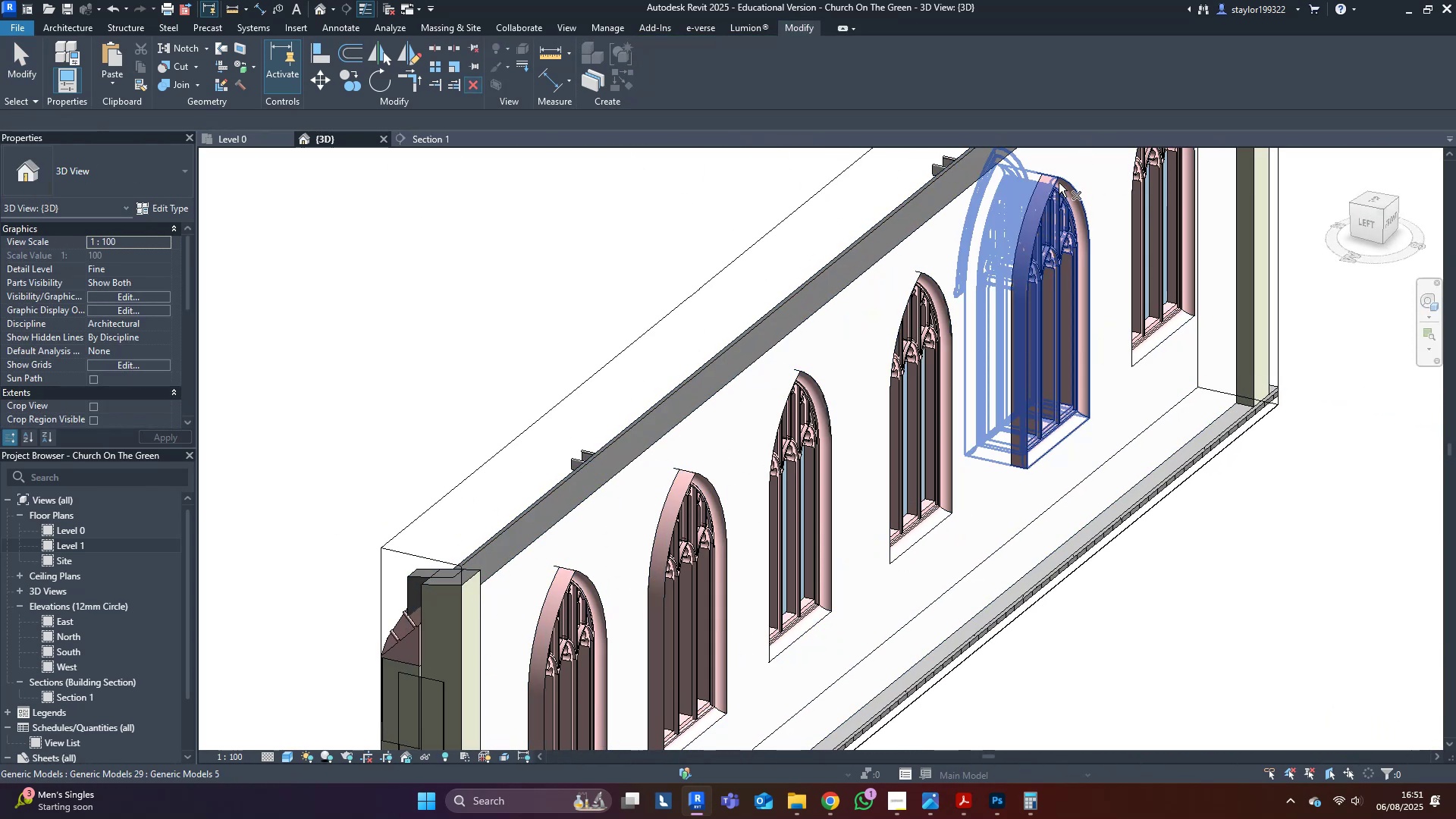 
left_click([1059, 183])
 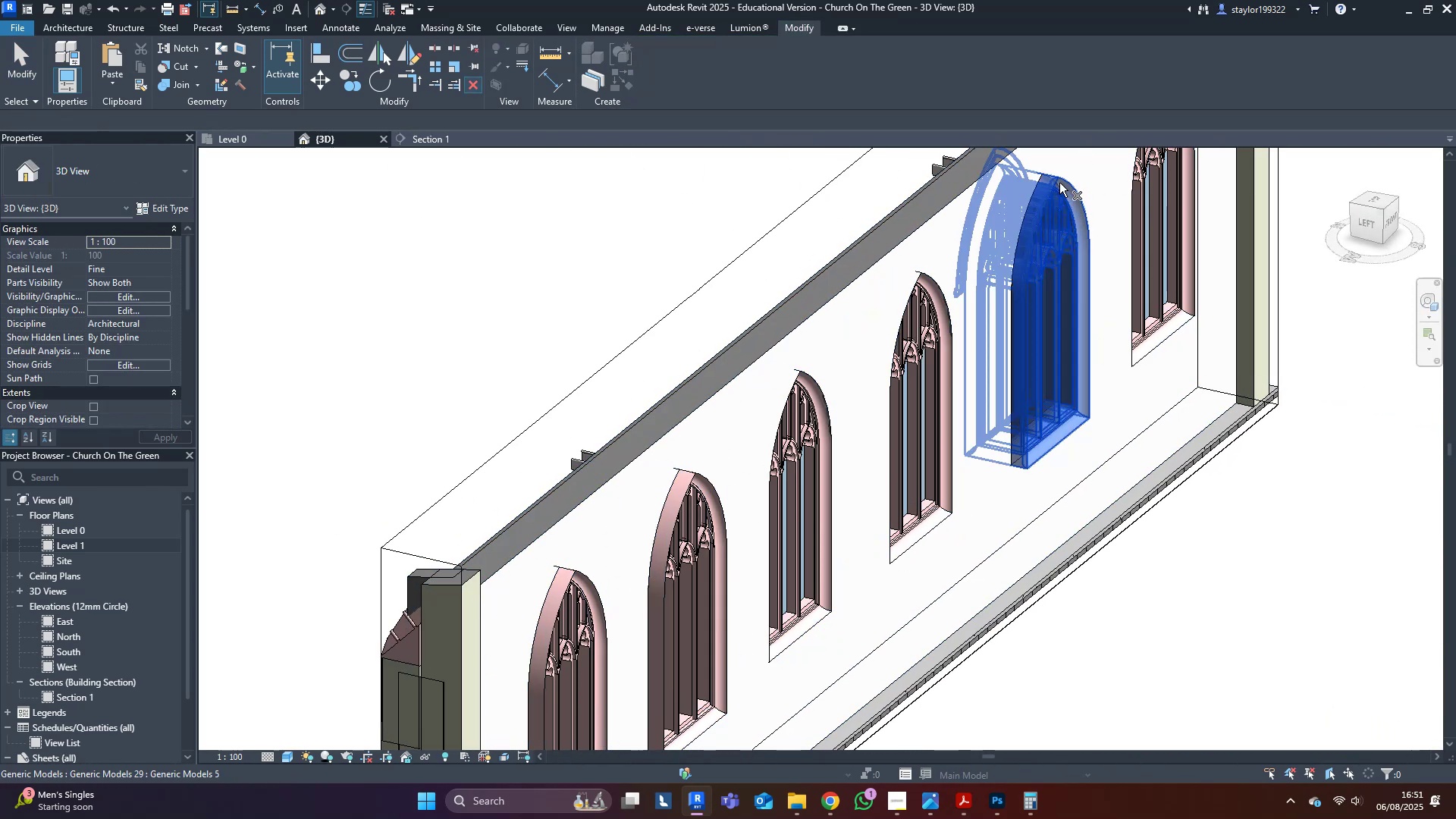 
key(Delete)
 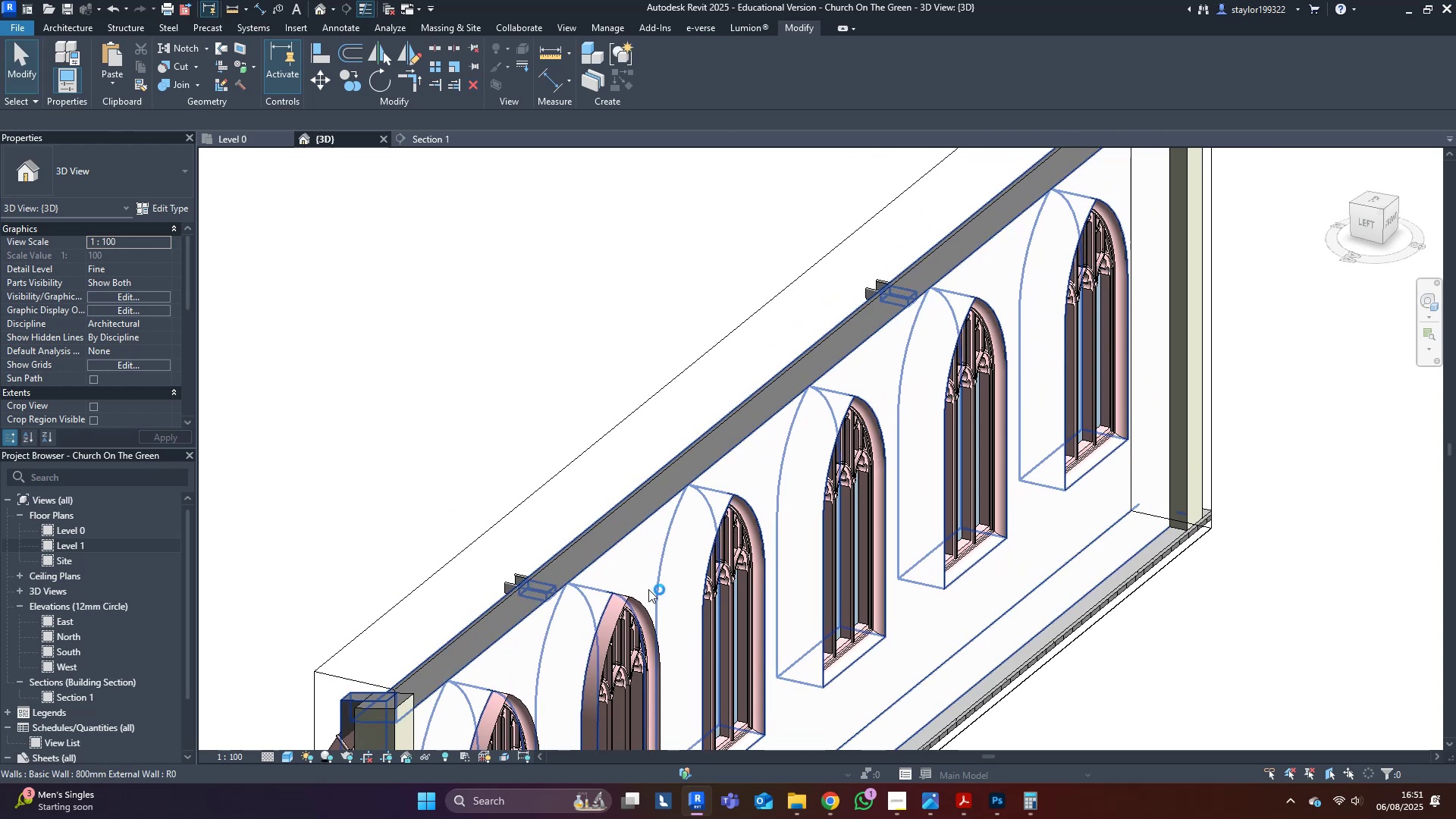 
left_click([615, 599])
 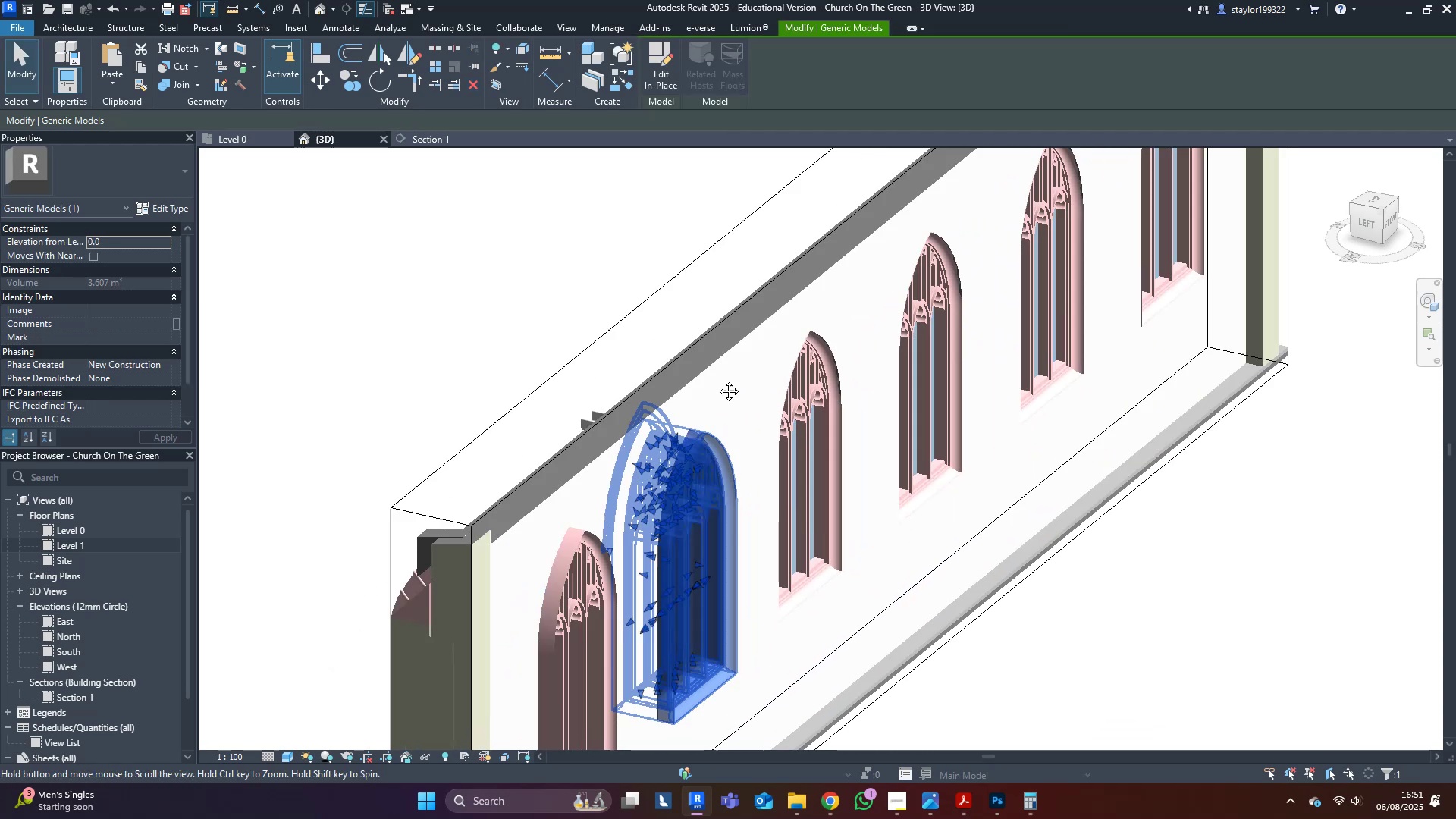 
key(Delete)
 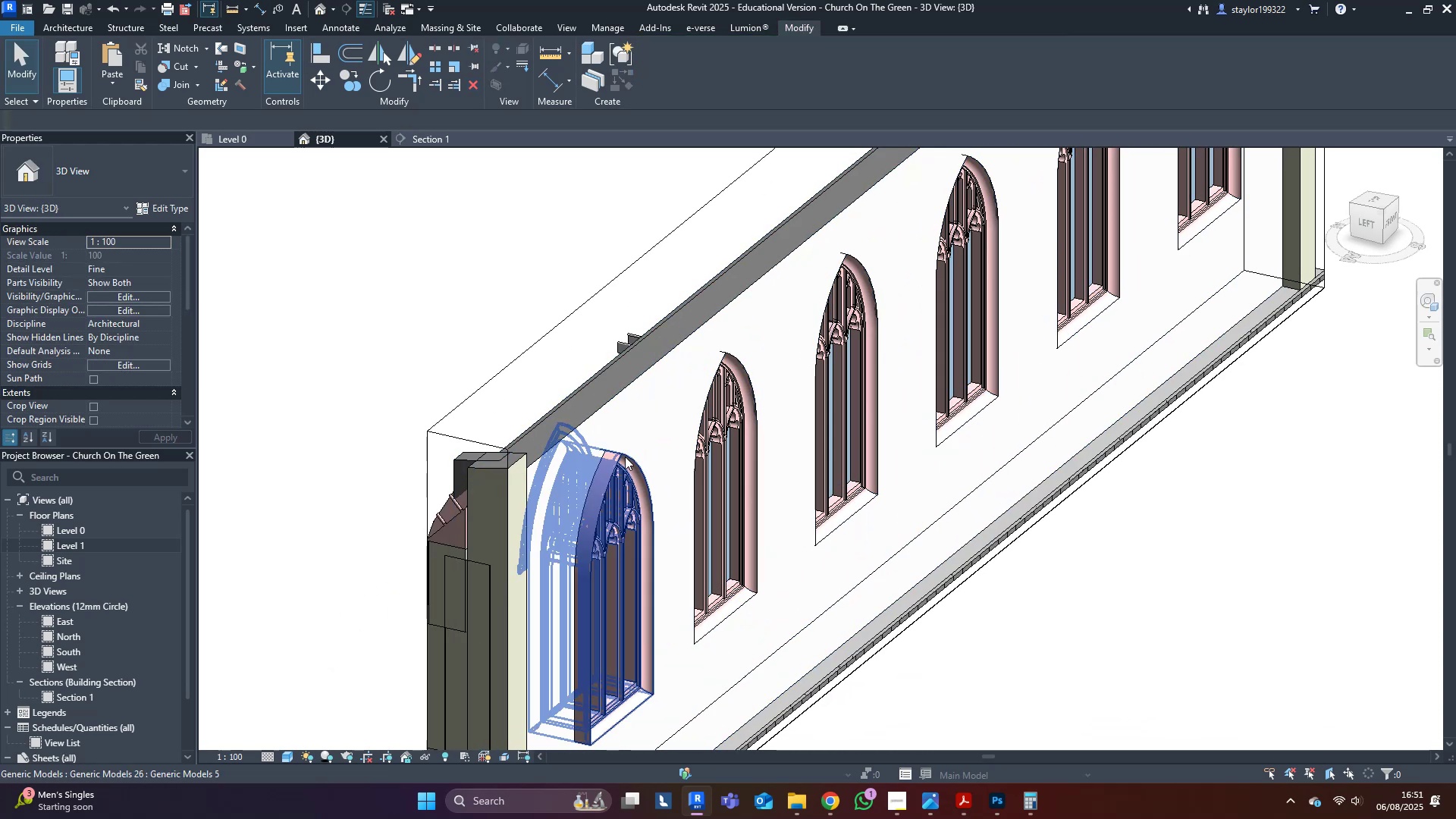 
left_click([624, 450])
 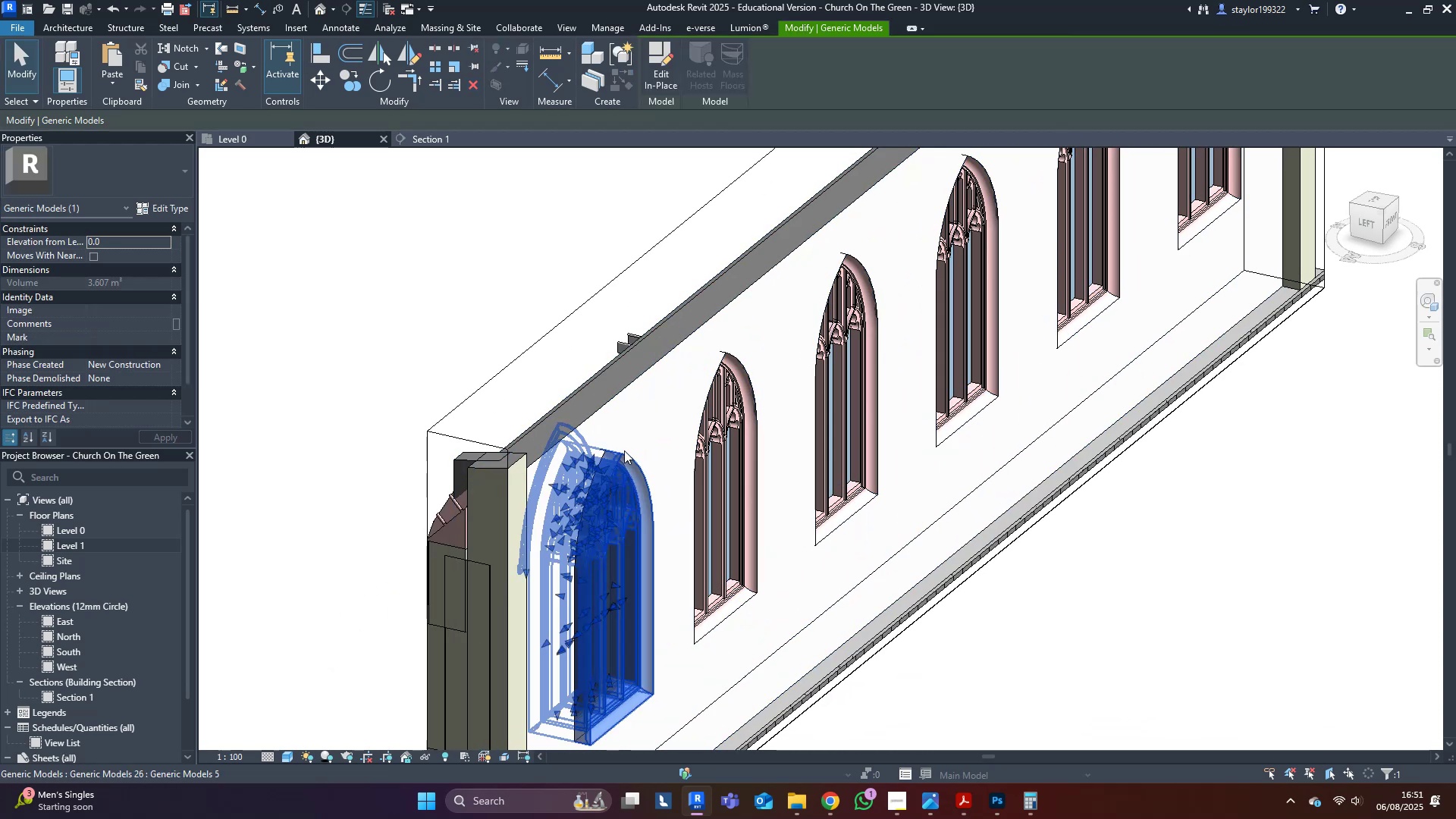 
key(Delete)
 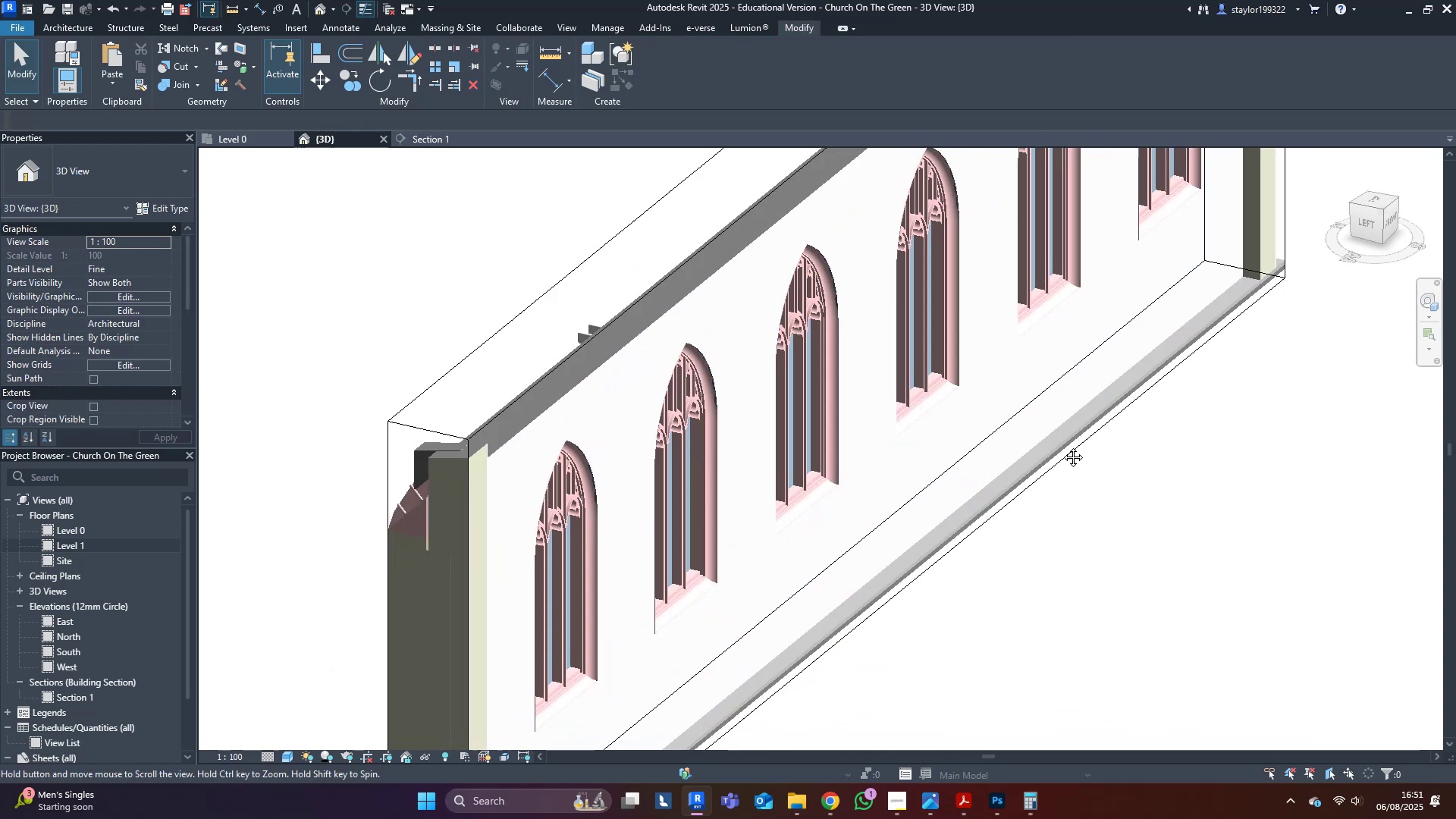 
scroll: coordinate [976, 422], scroll_direction: down, amount: 4.0
 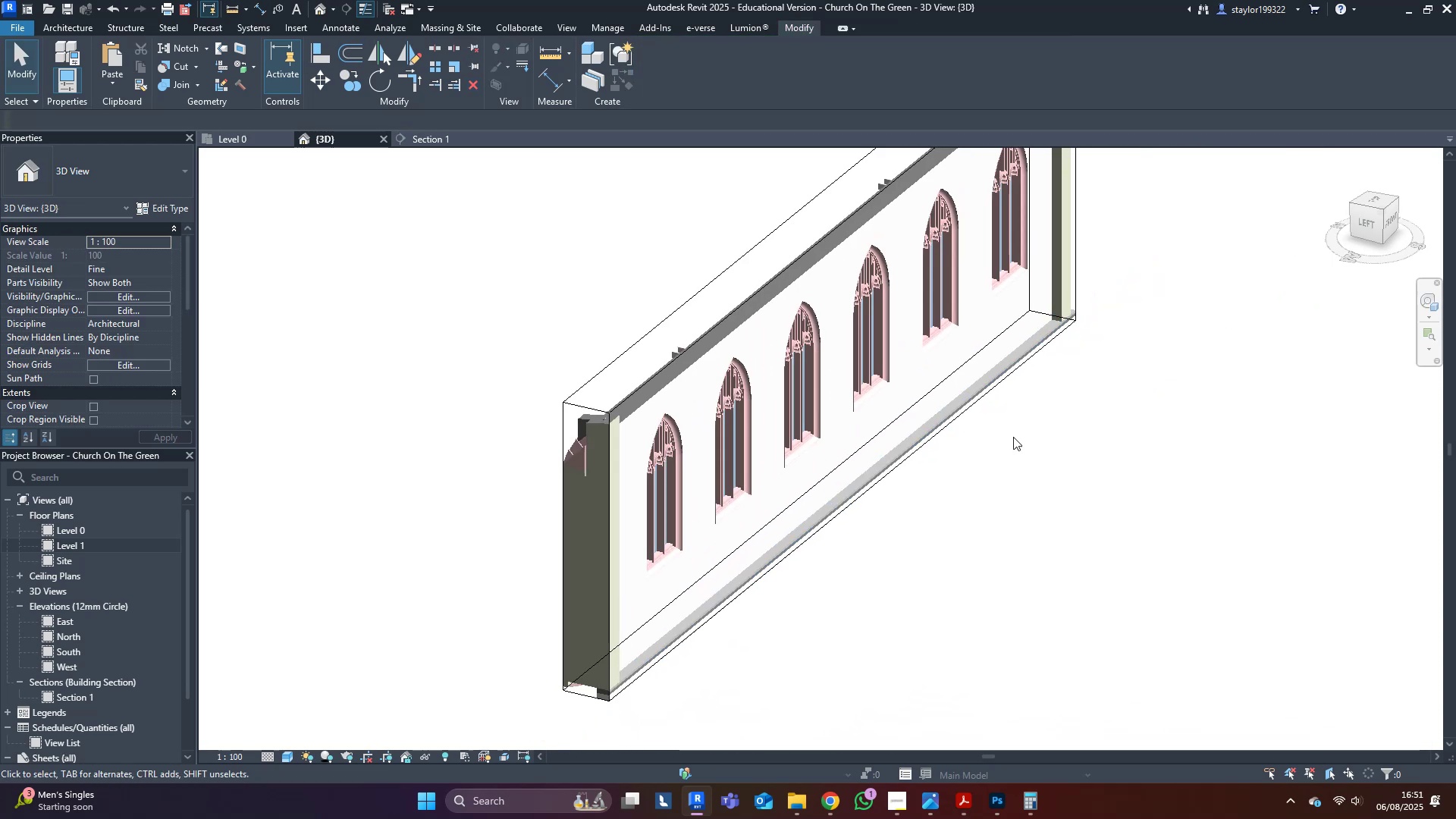 
hold_key(key=ShiftLeft, duration=0.7)
 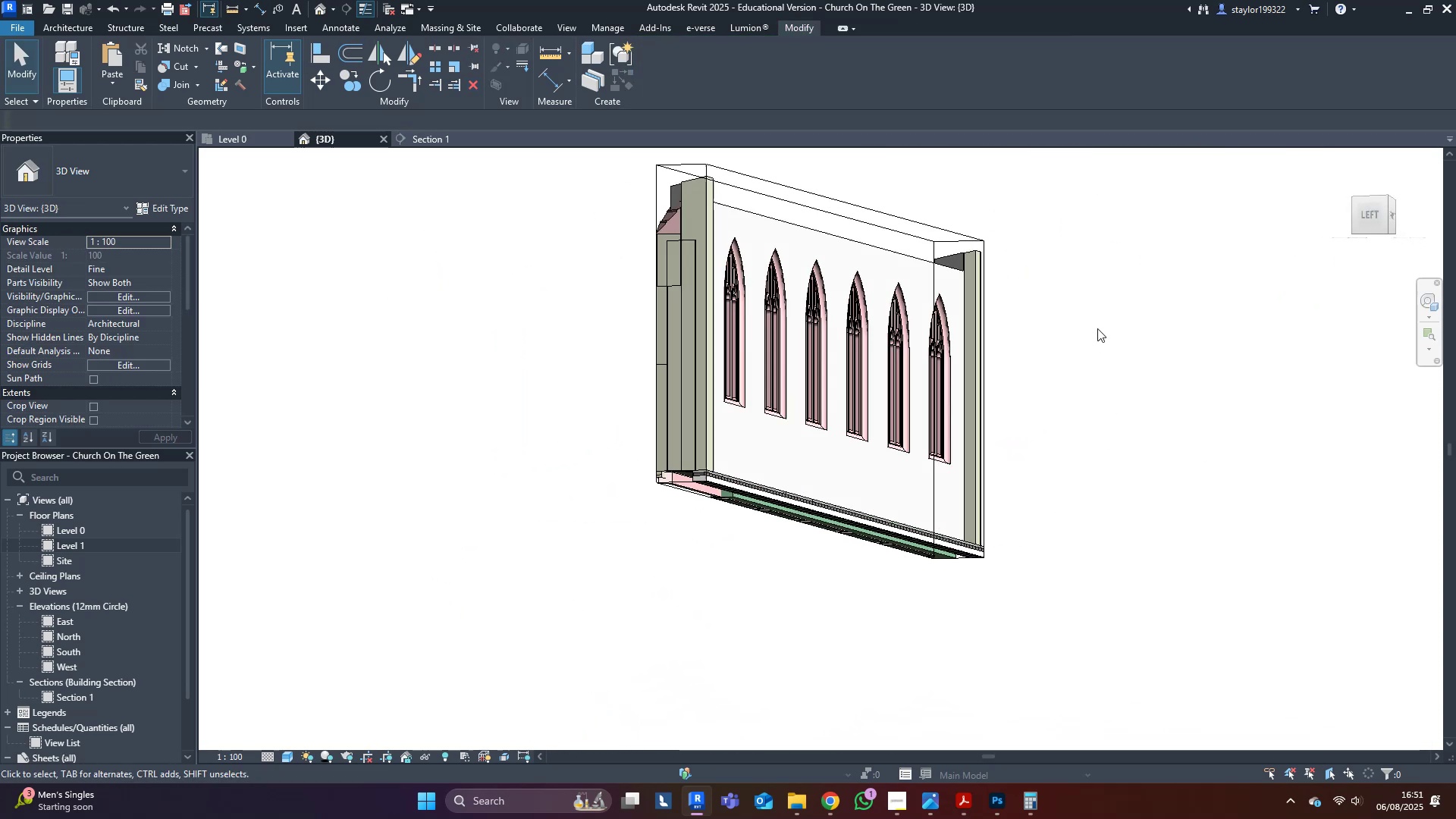 
key(Control+ControlLeft)
 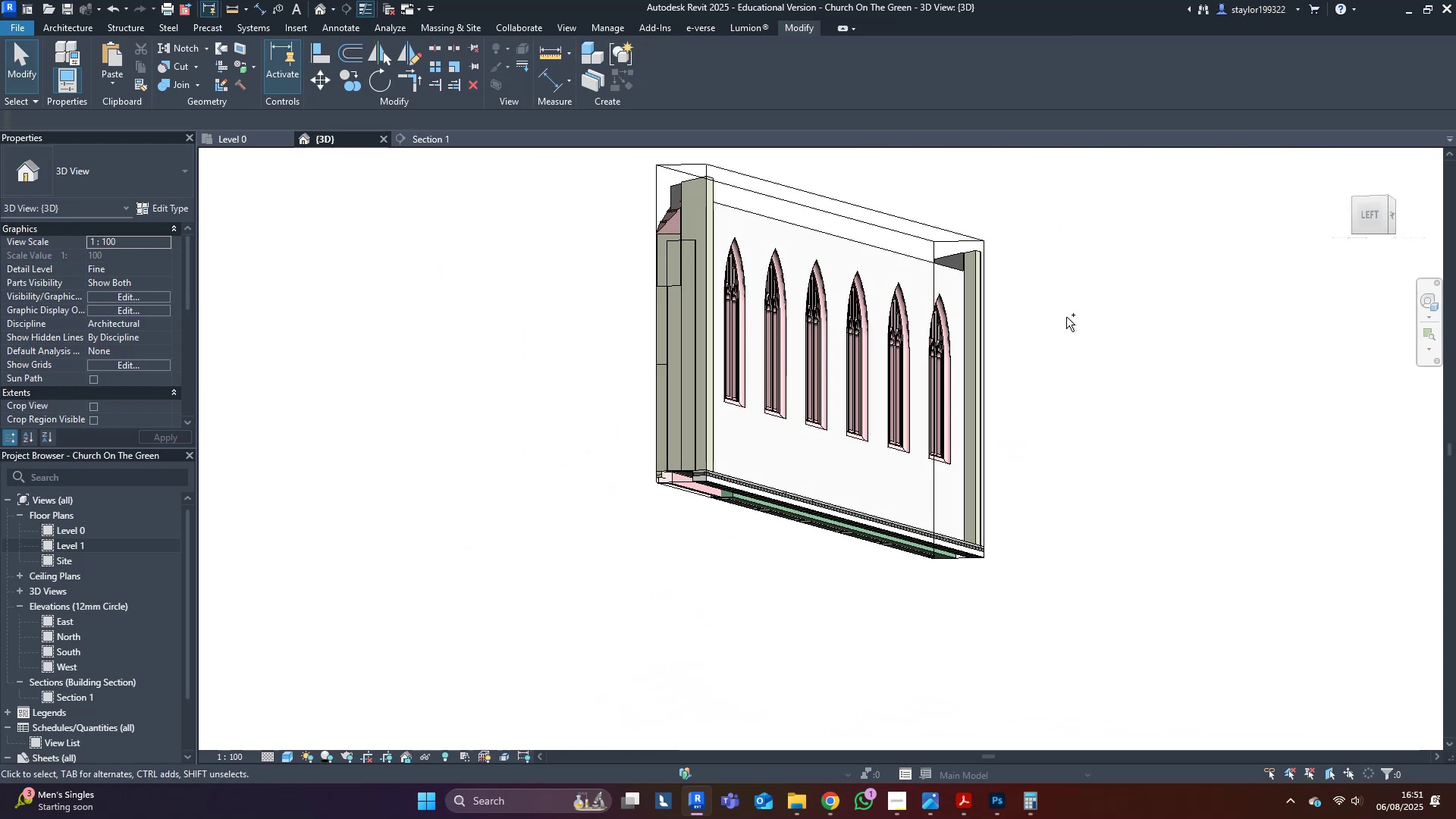 
key(Control+S)
 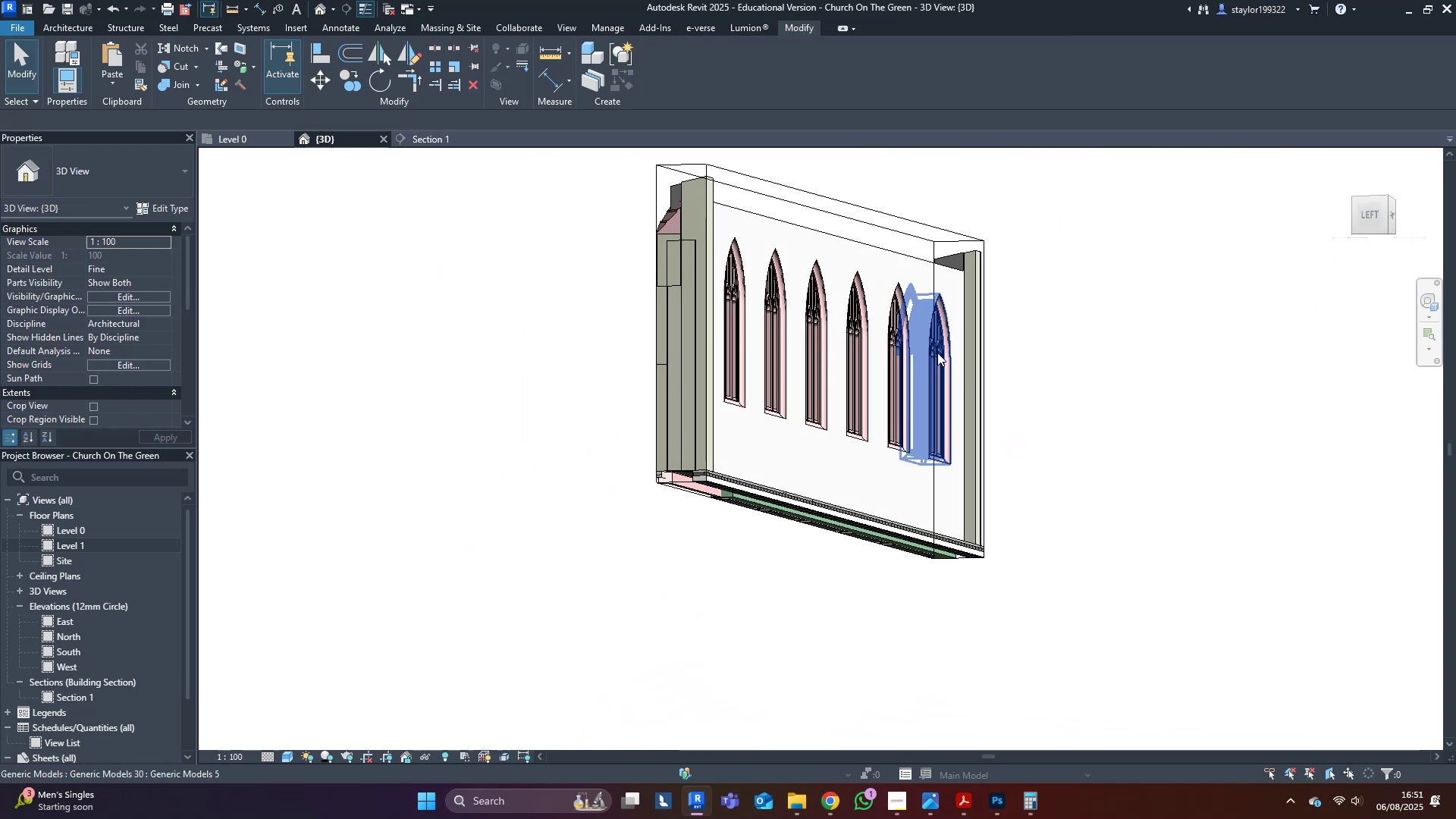 
scroll: coordinate [77, 360], scroll_direction: down, amount: 3.0
 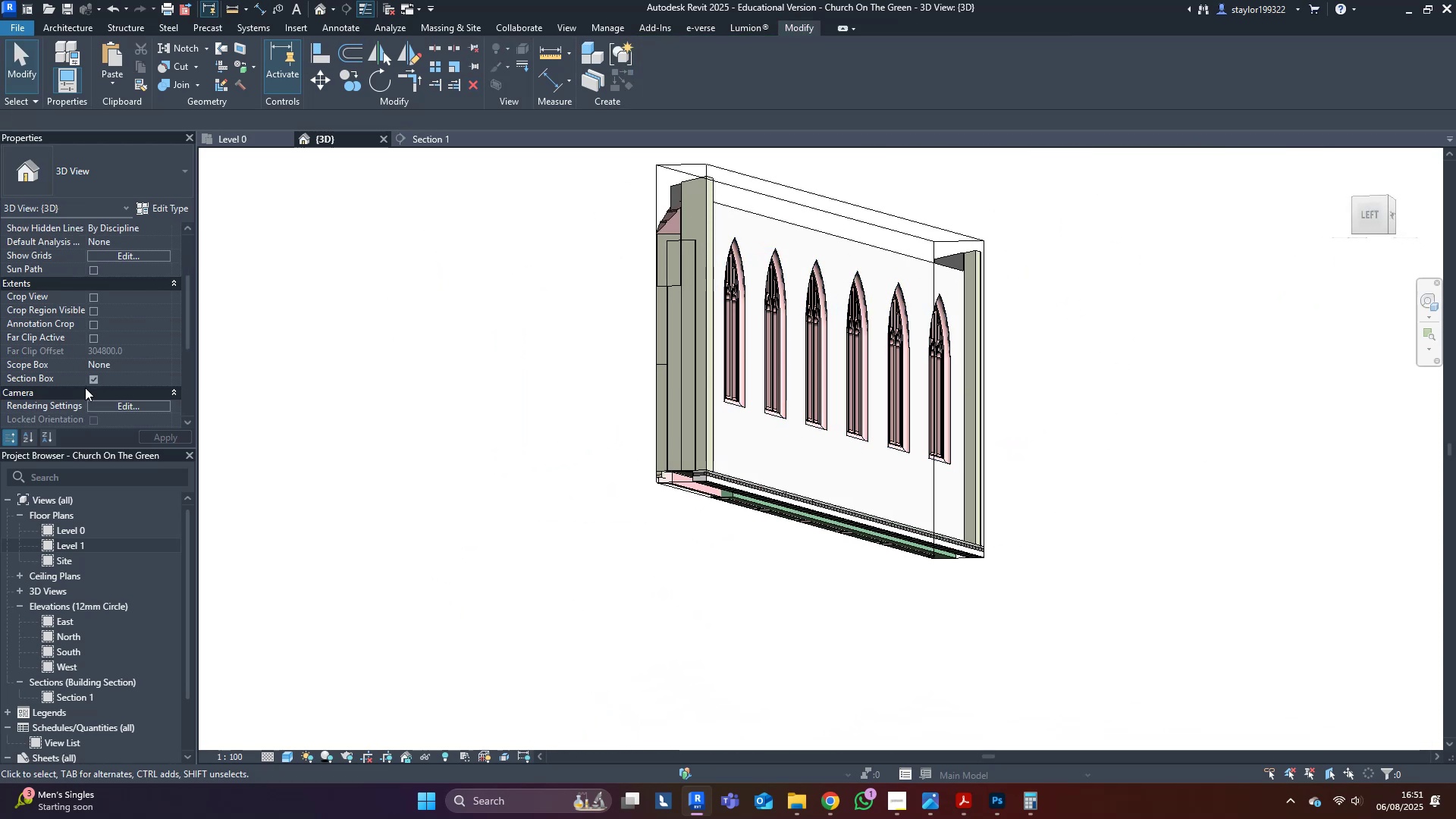 
left_click([89, 375])
 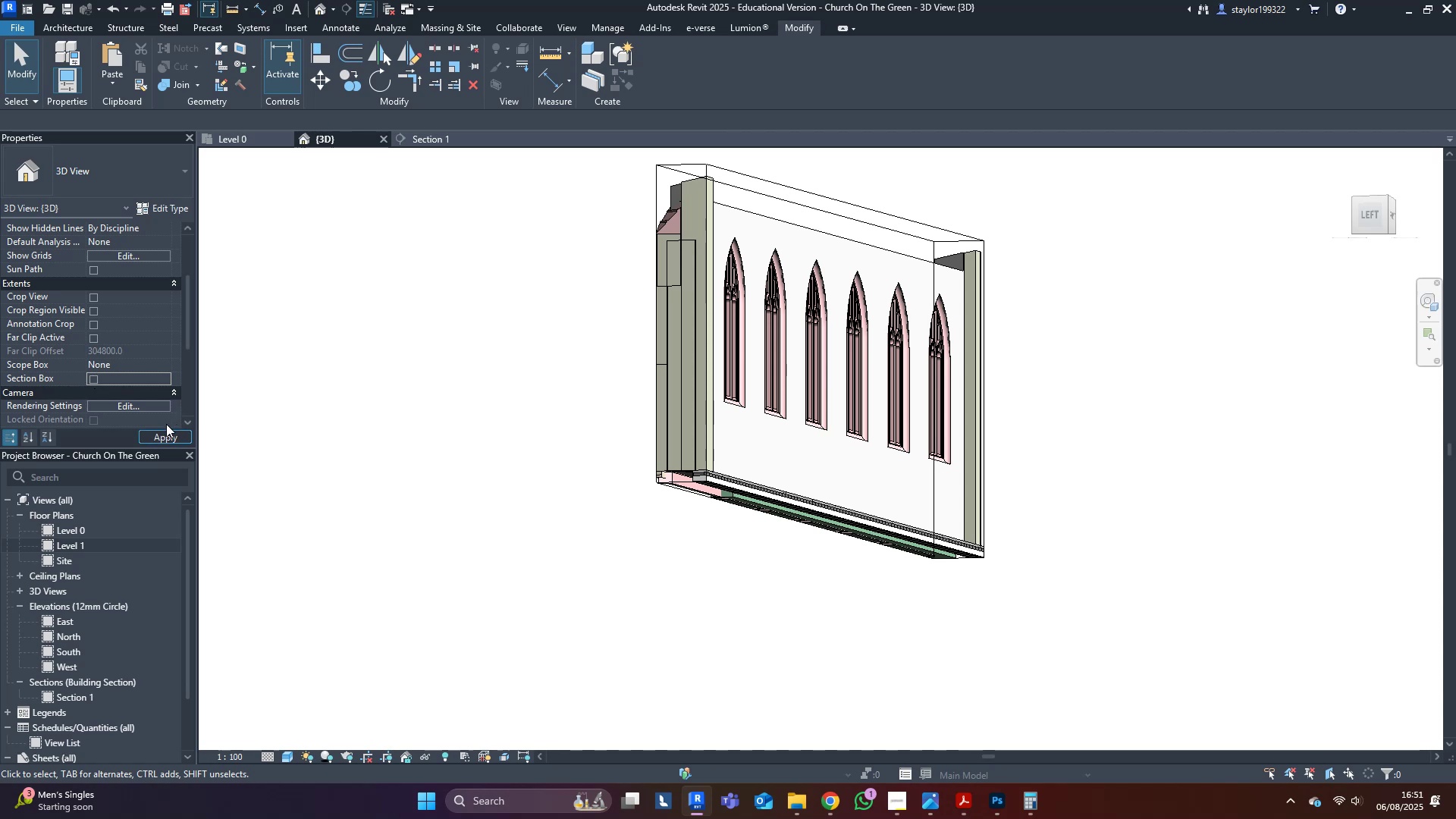 
left_click([168, 436])
 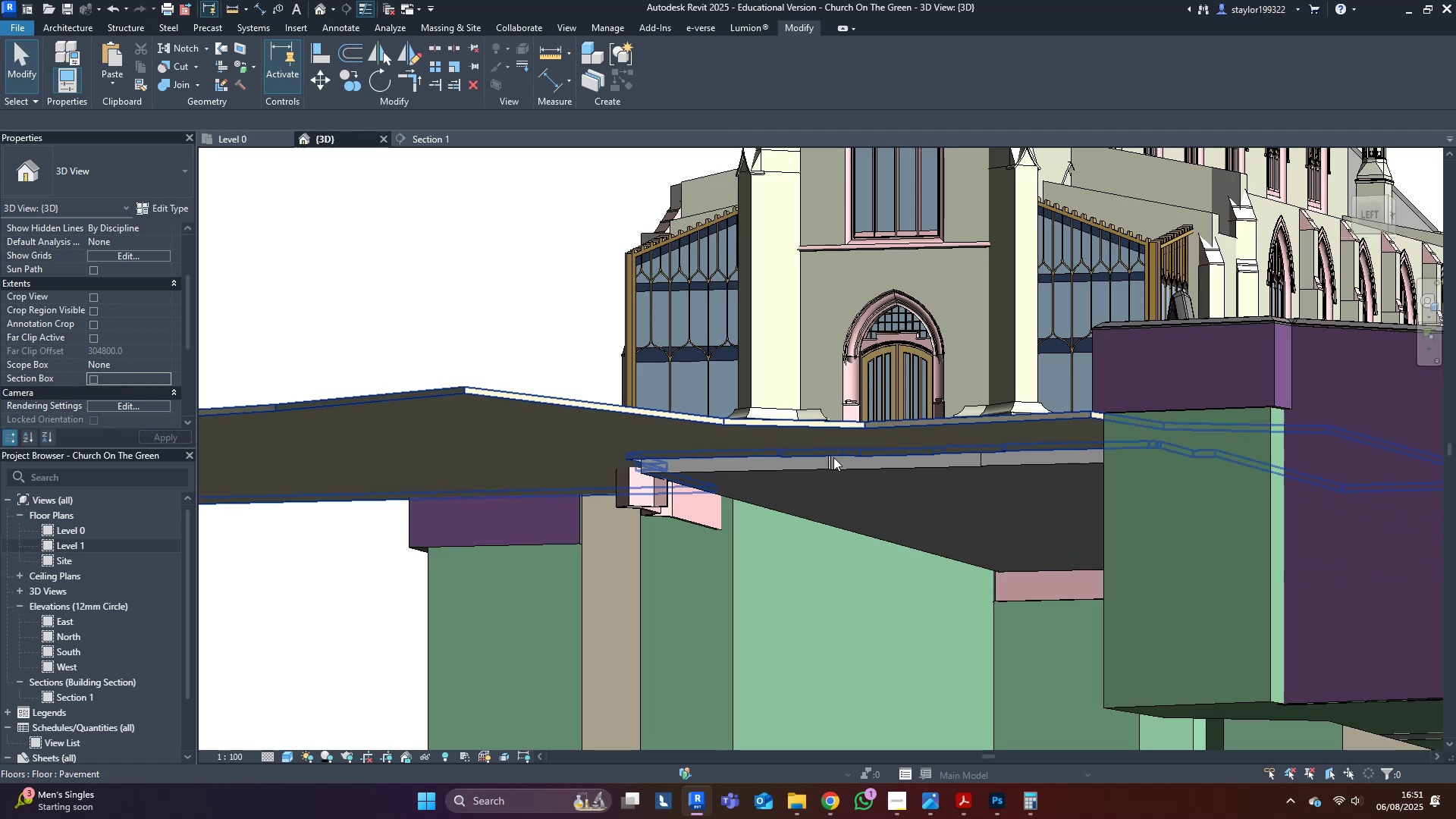 
hold_key(key=ShiftLeft, duration=0.42)
 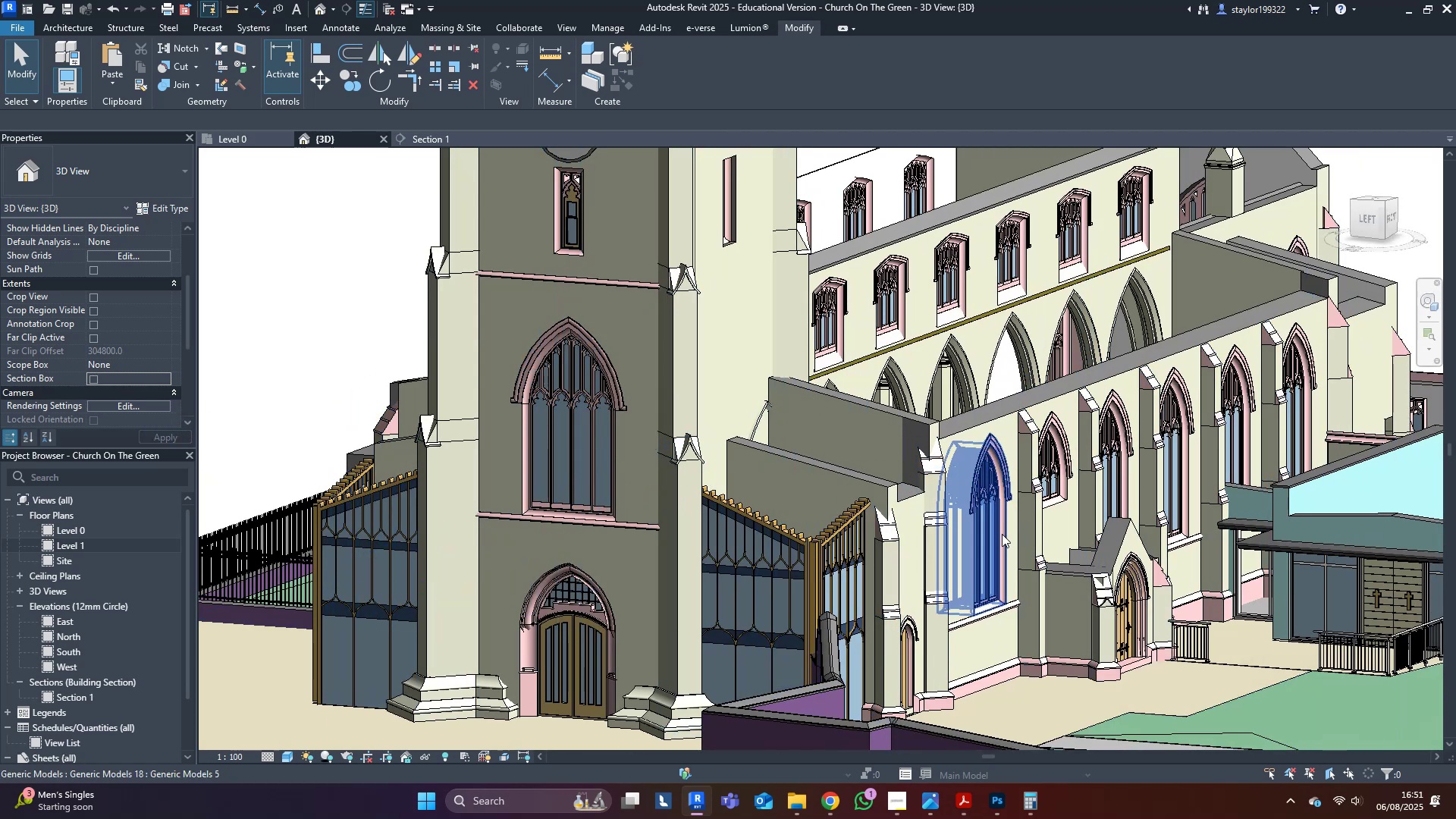 
hold_key(key=ShiftLeft, duration=0.54)
 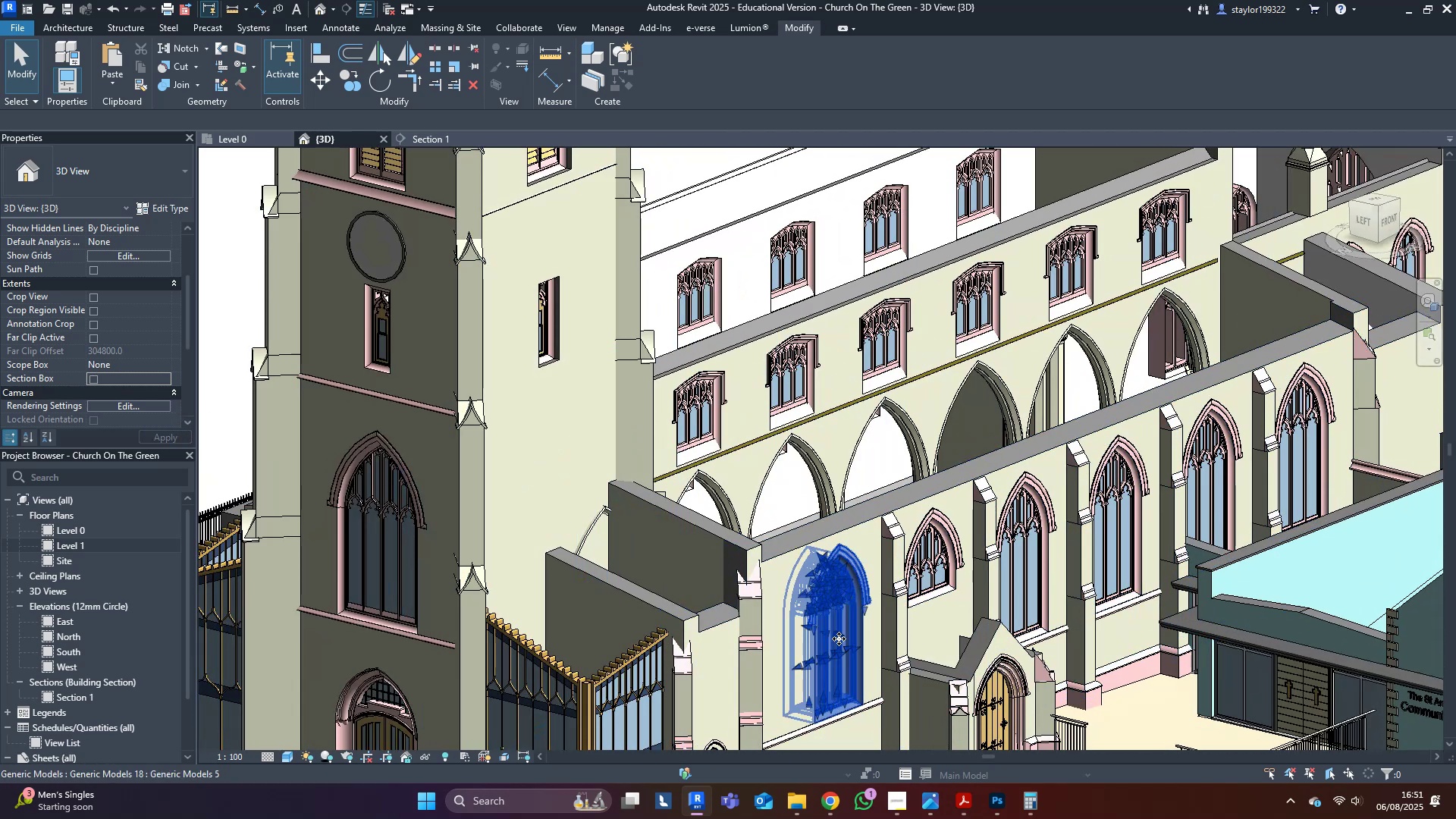 
hold_key(key=ControlLeft, duration=1.53)
double_click([1105, 534])
 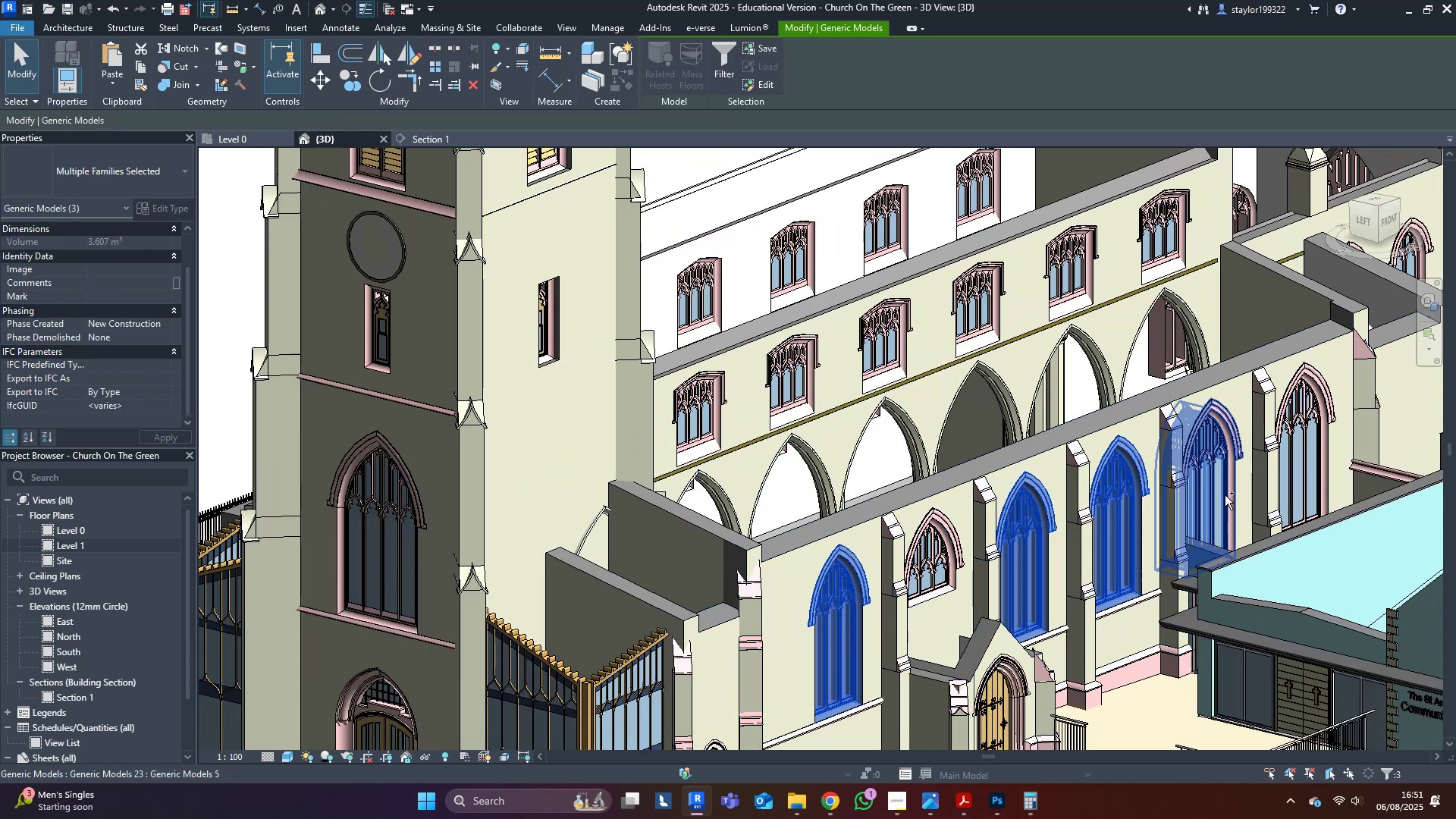 
triple_click([1225, 494])
 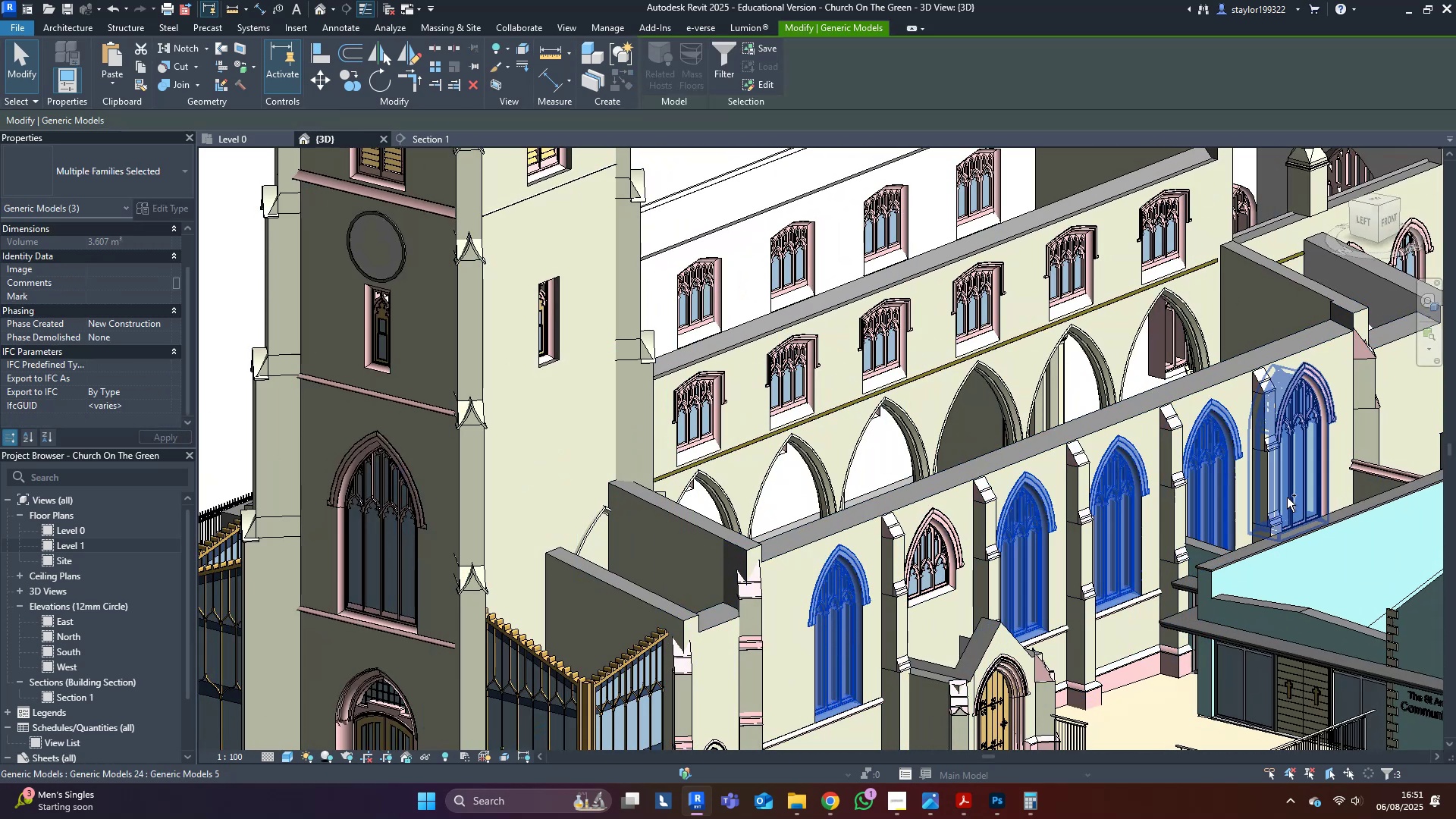 
hold_key(key=ControlLeft, duration=1.01)
triple_click([1304, 464])
 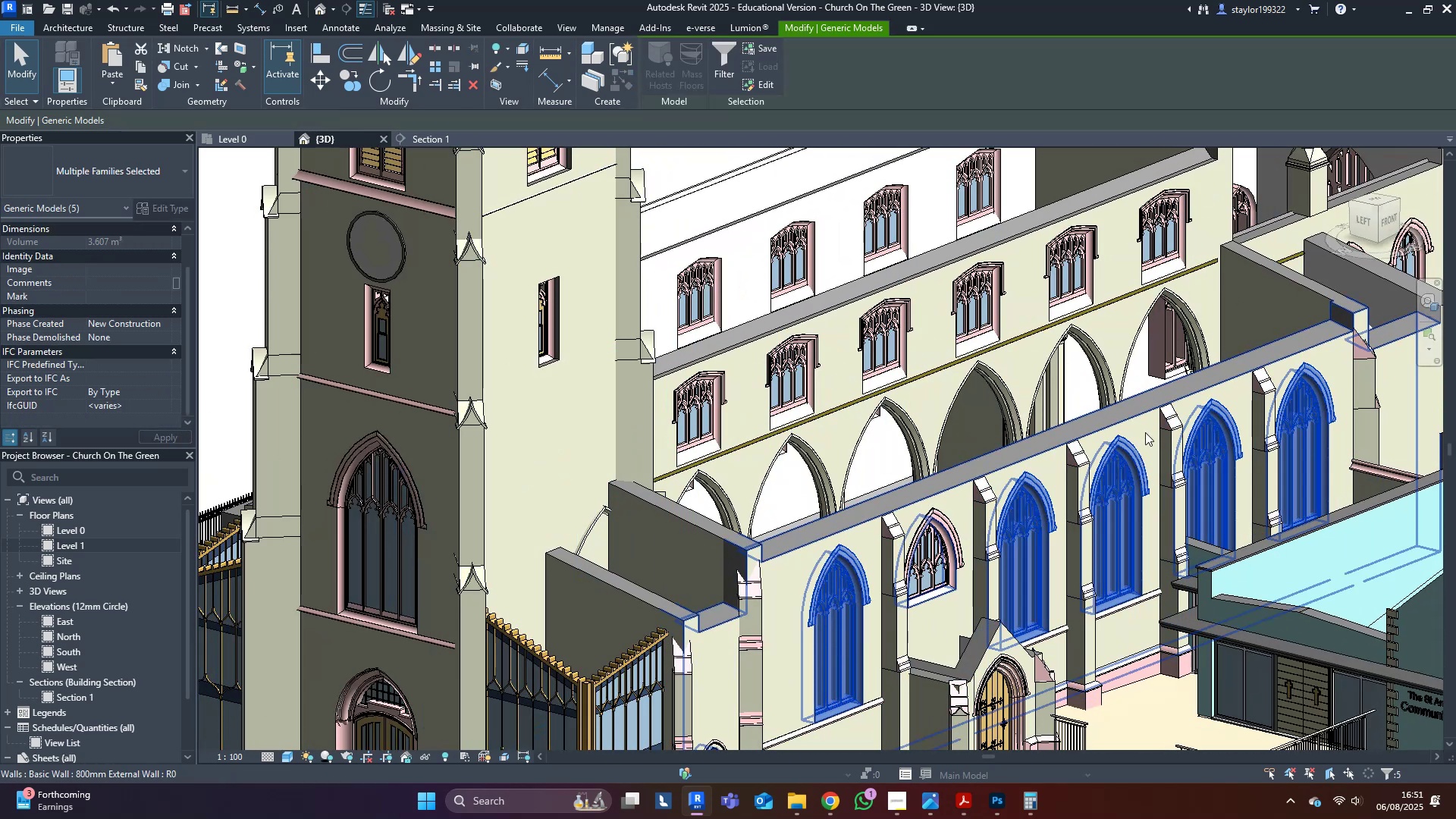 
left_click([1145, 427])
 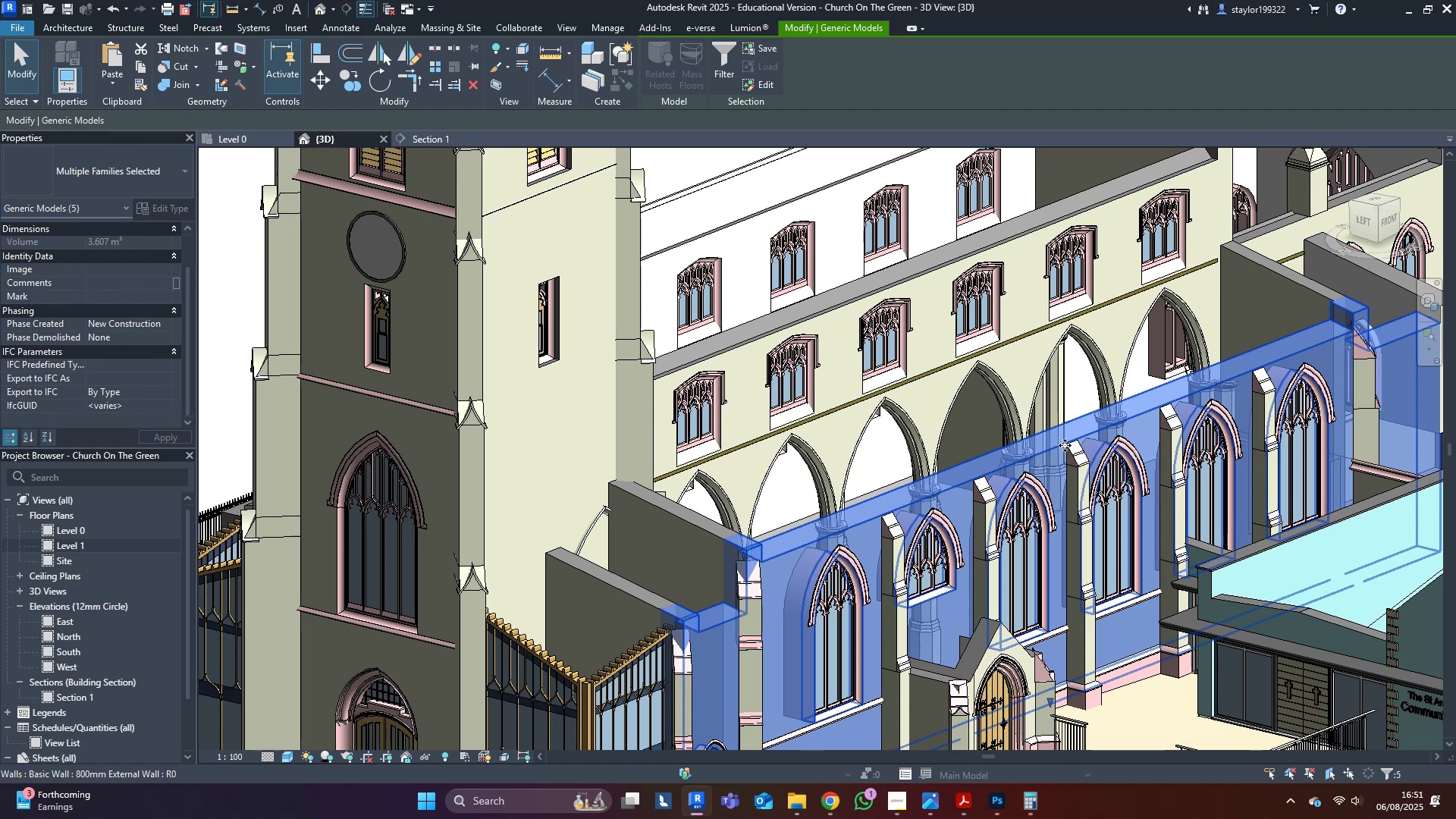 
scroll: coordinate [1041, 443], scroll_direction: down, amount: 3.0
 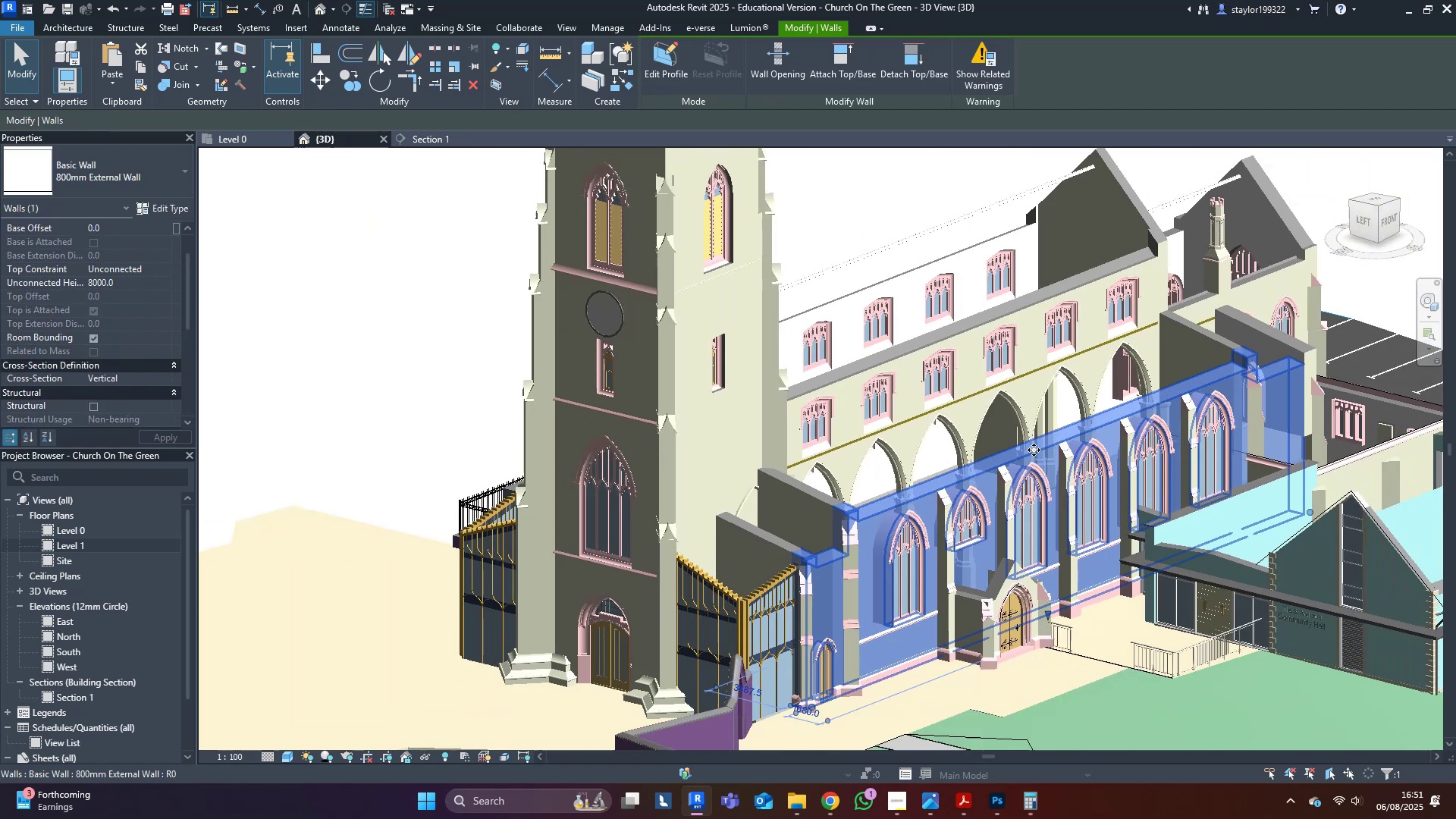 
hold_key(key=ShiftLeft, duration=0.71)
scroll: coordinate [1046, 499], scroll_direction: down, amount: 1.0
 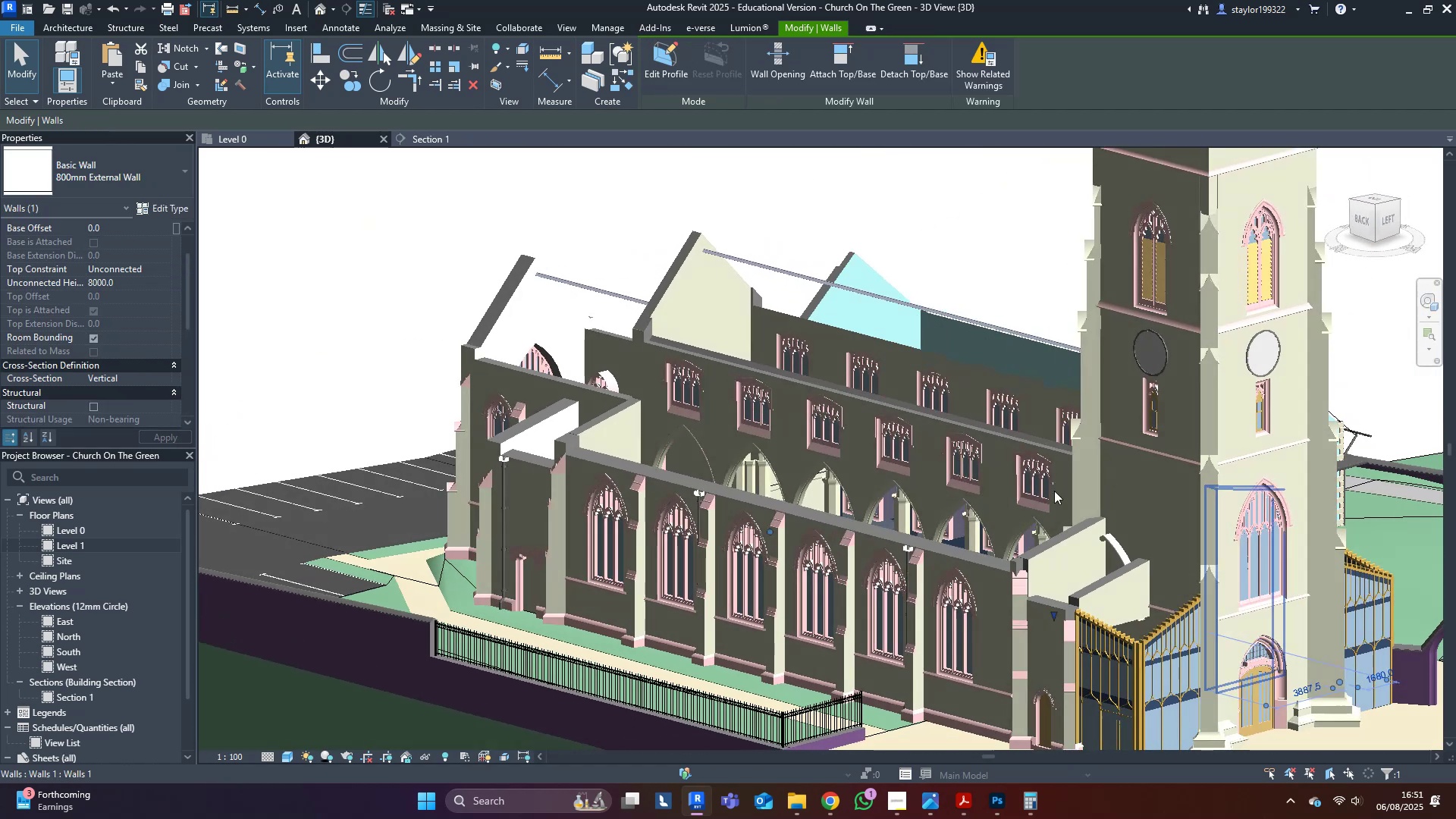 
hold_key(key=ControlLeft, duration=1.46)
left_click([597, 534])
 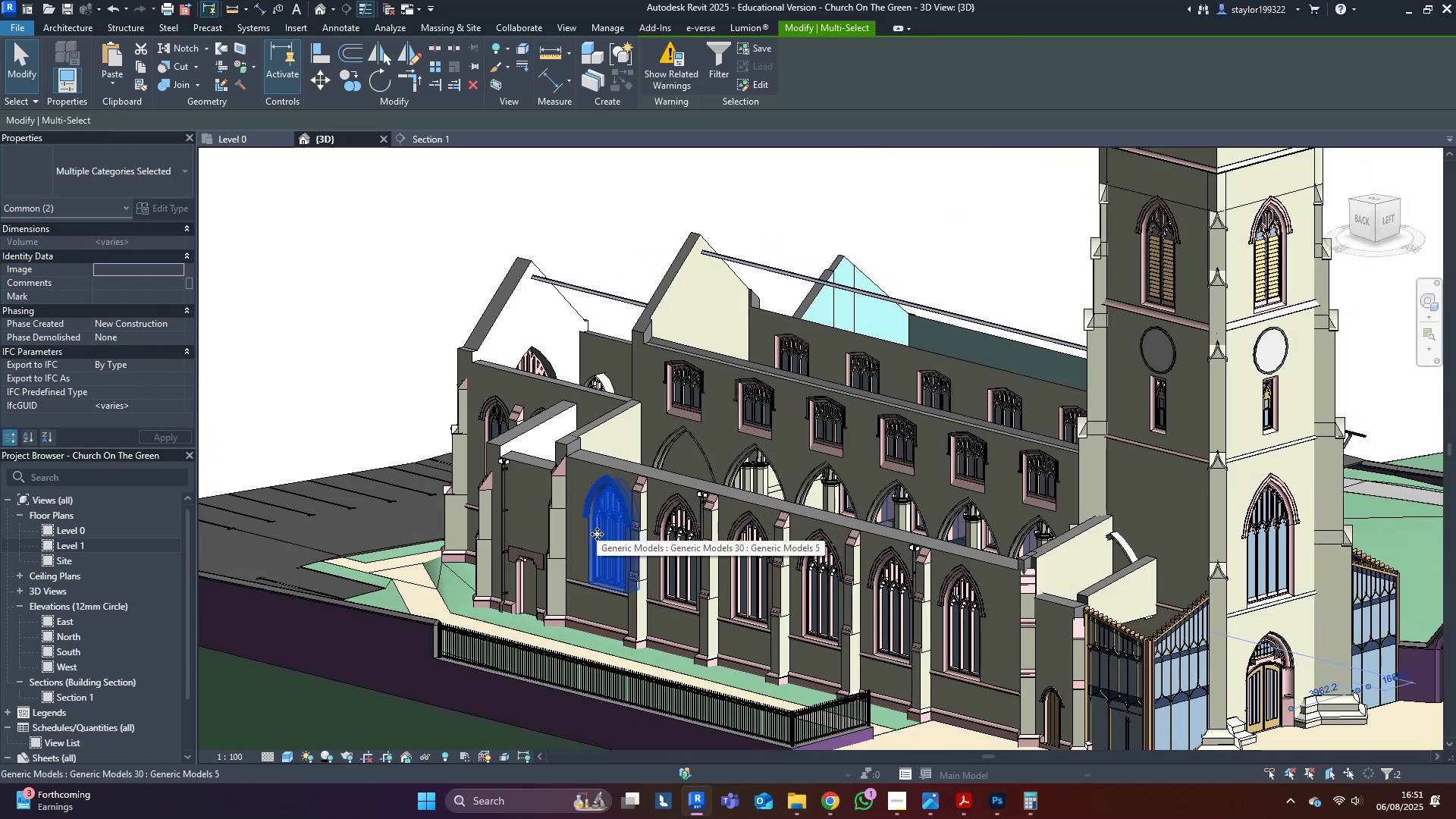 
type(hi)
 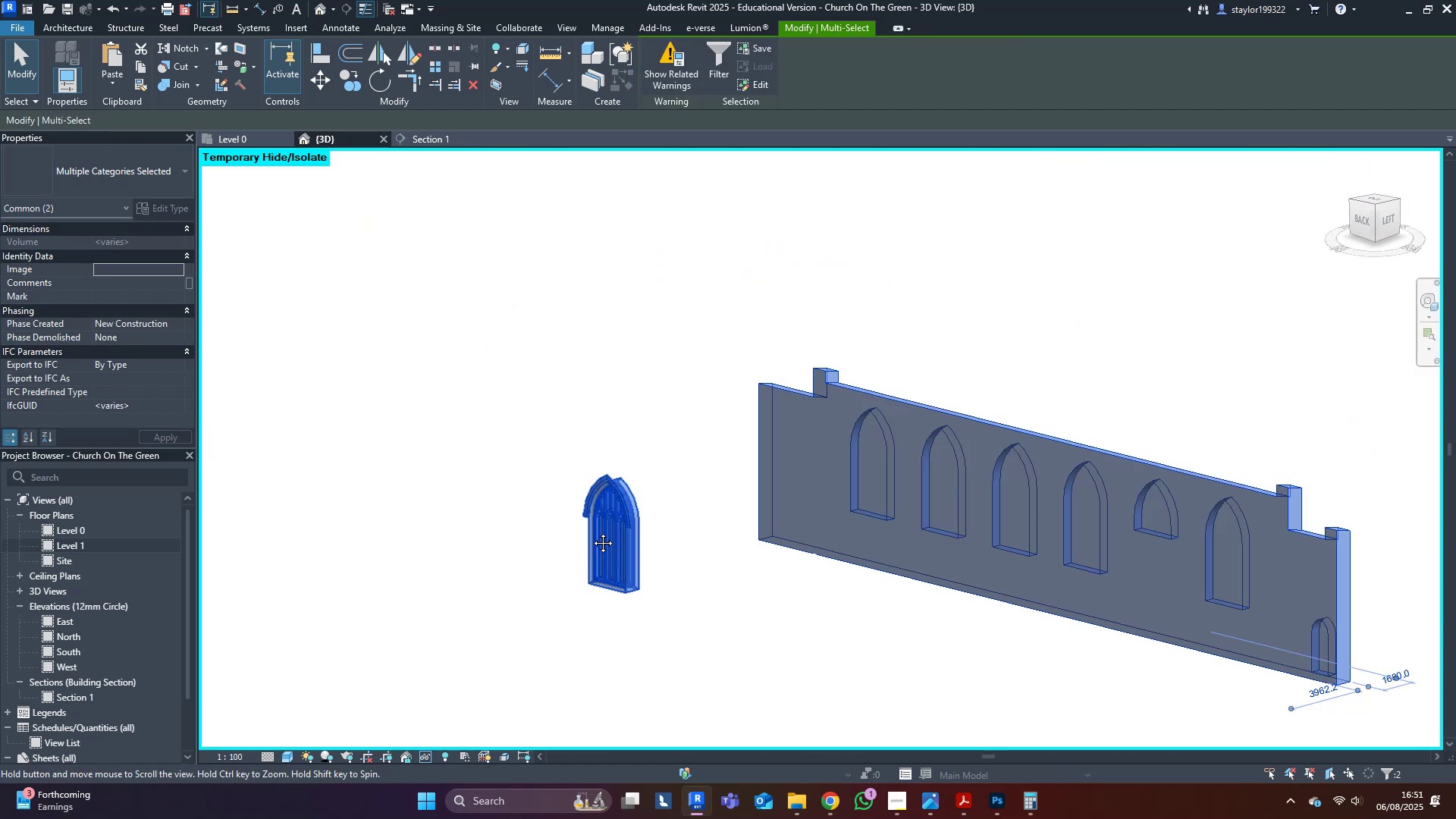 
middle_click([592, 532])
 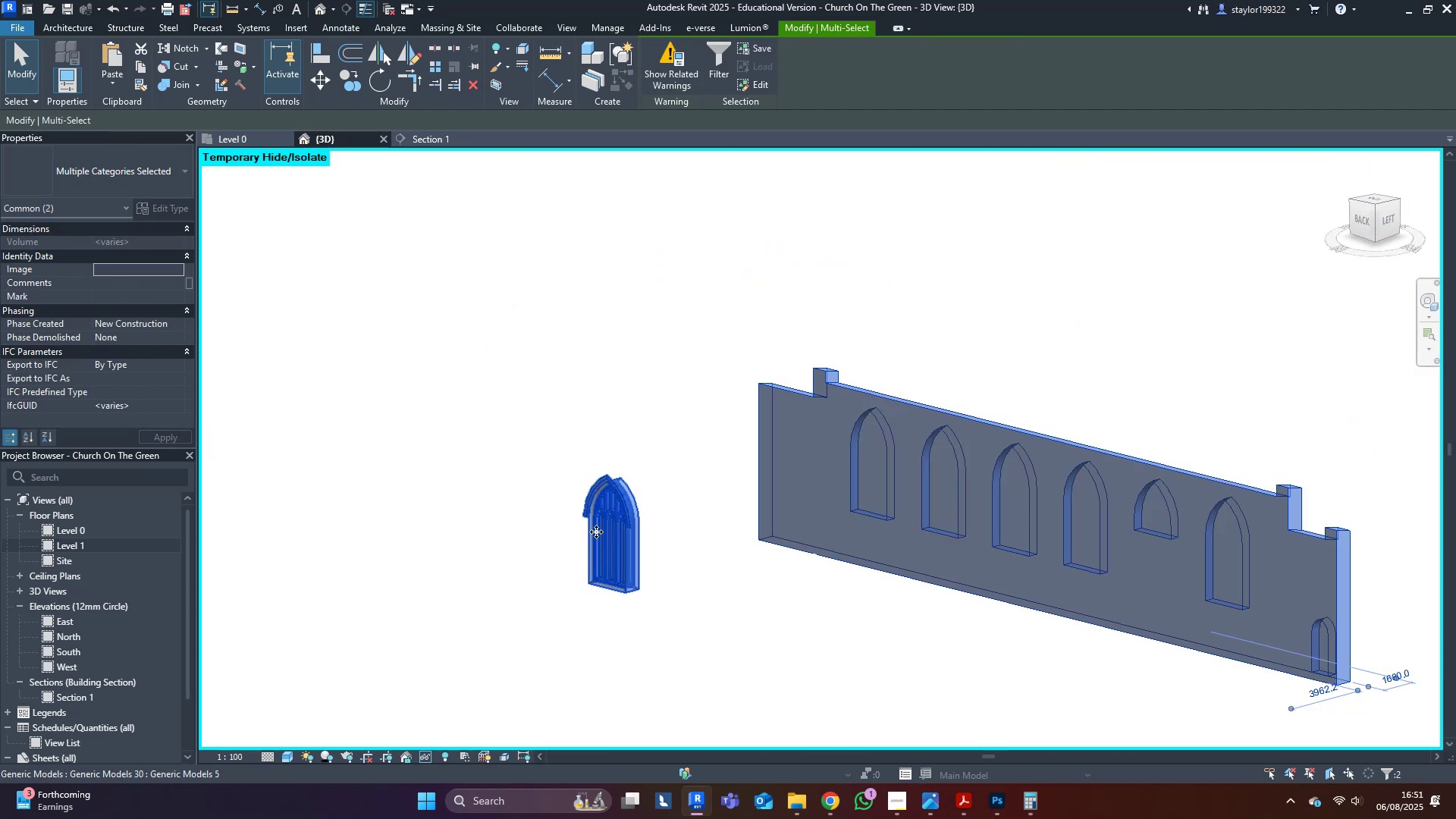 
left_click([596, 532])
 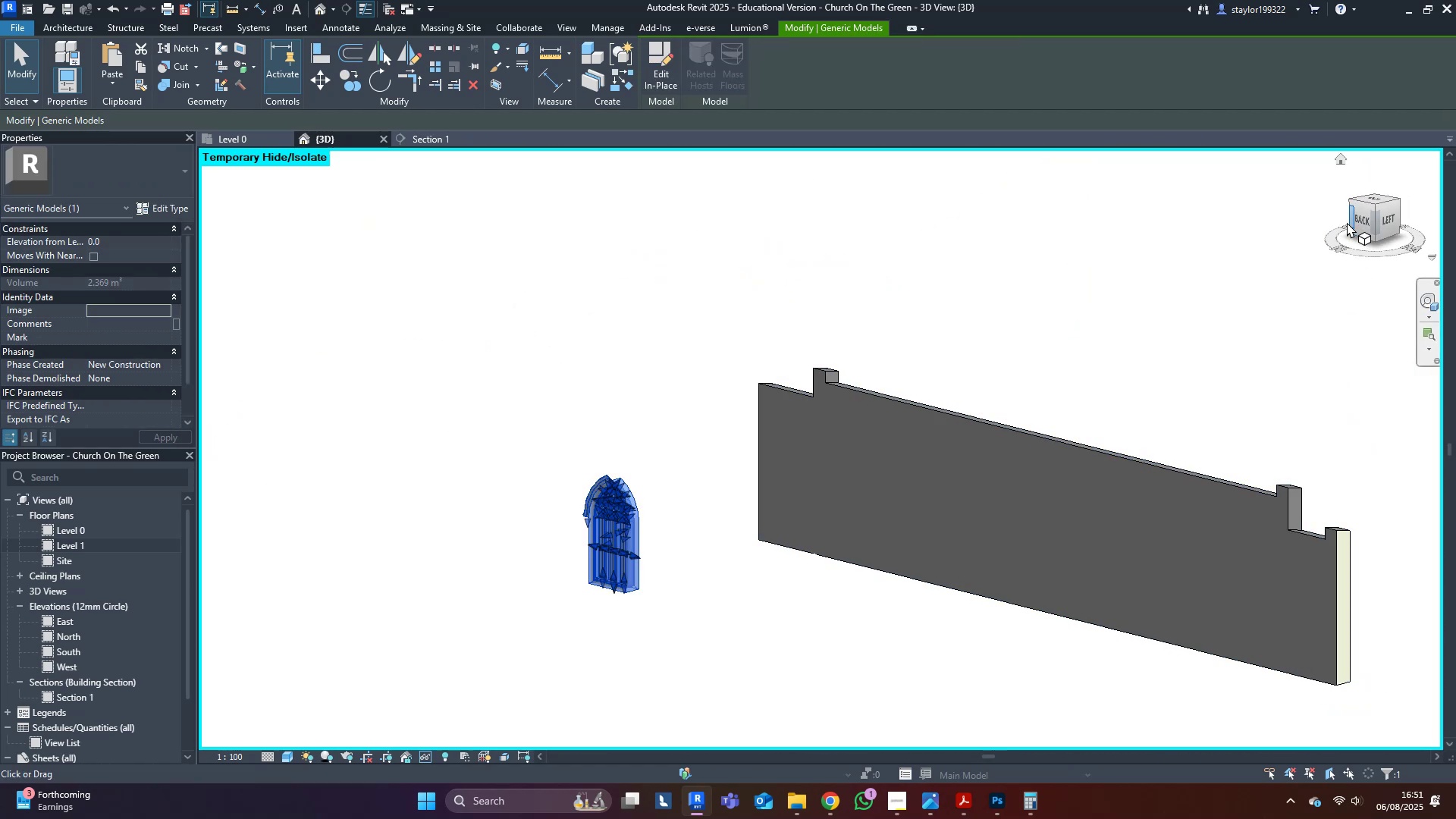 
left_click([1373, 199])
 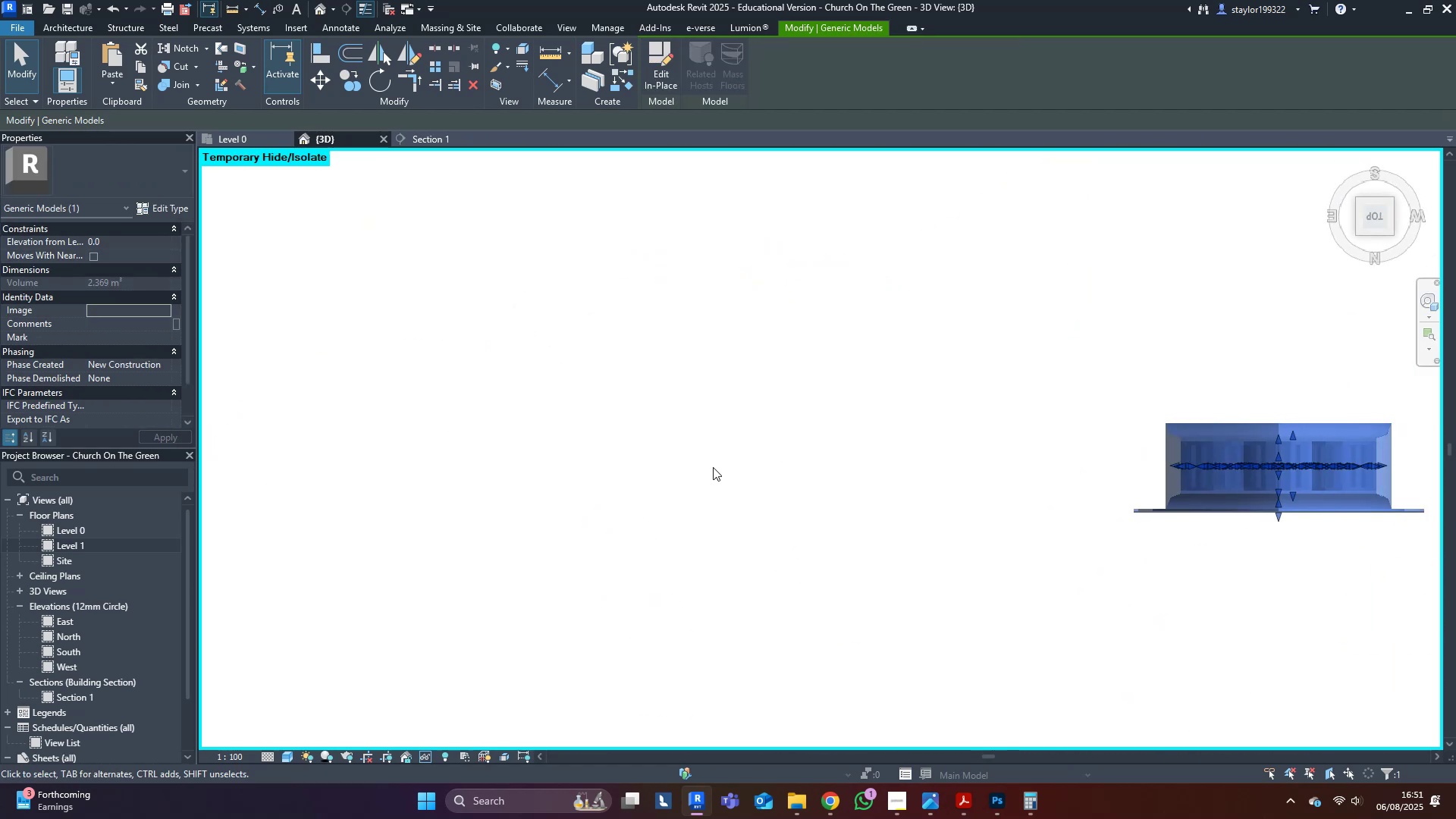 
type(dm)
 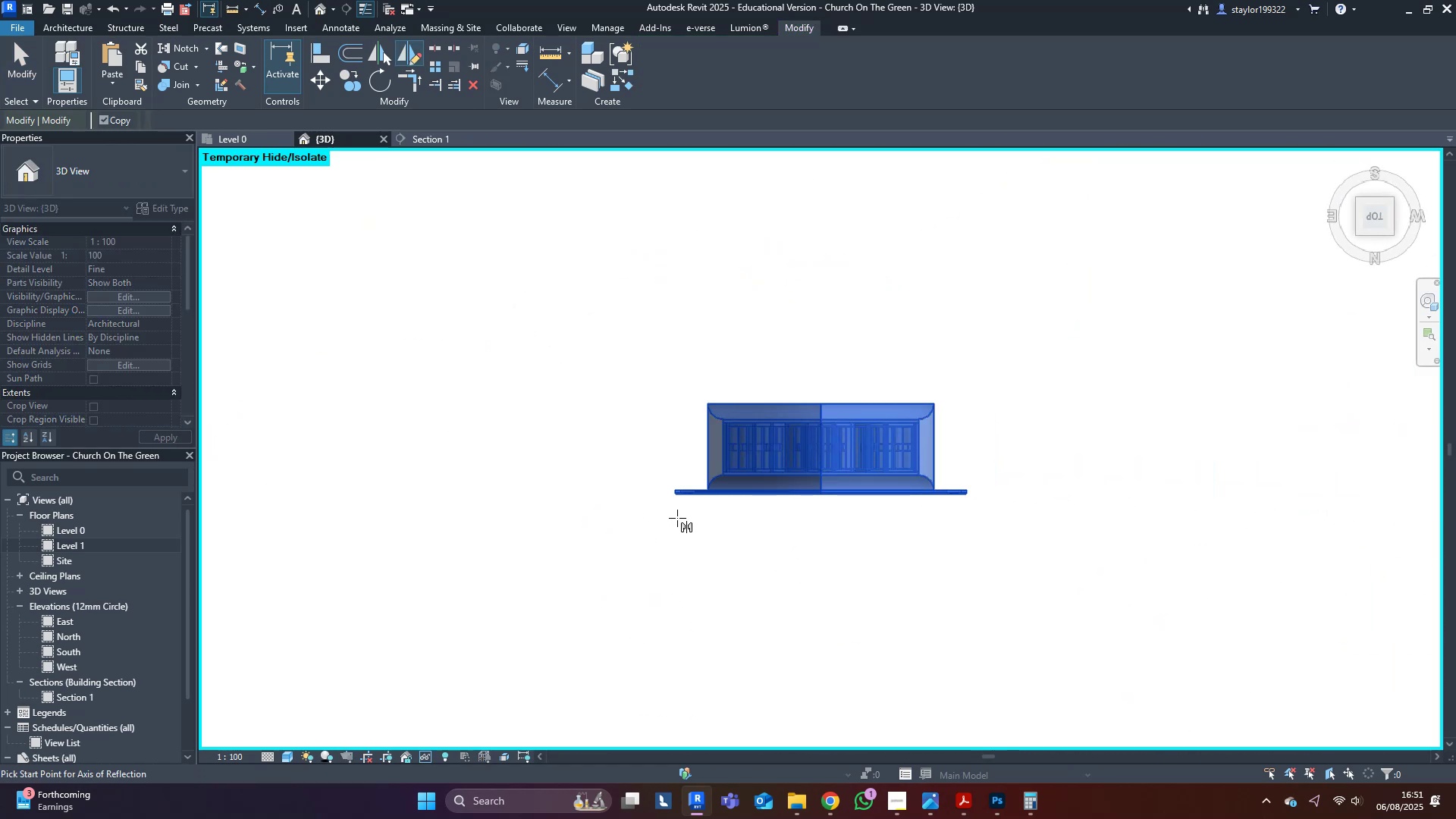 
scroll: coordinate [718, 639], scroll_direction: down, amount: 12.0
 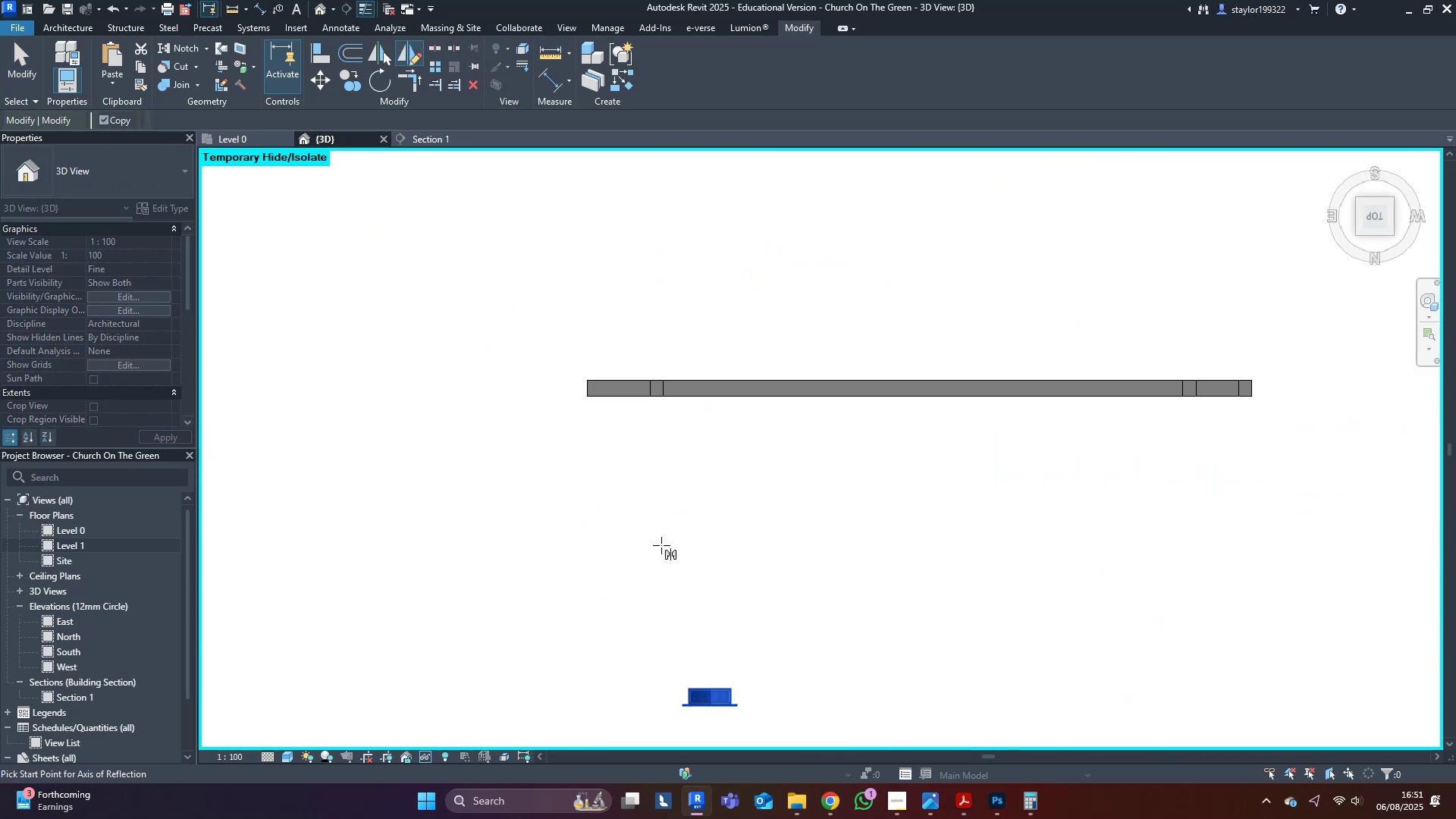 
left_click([659, 544])
 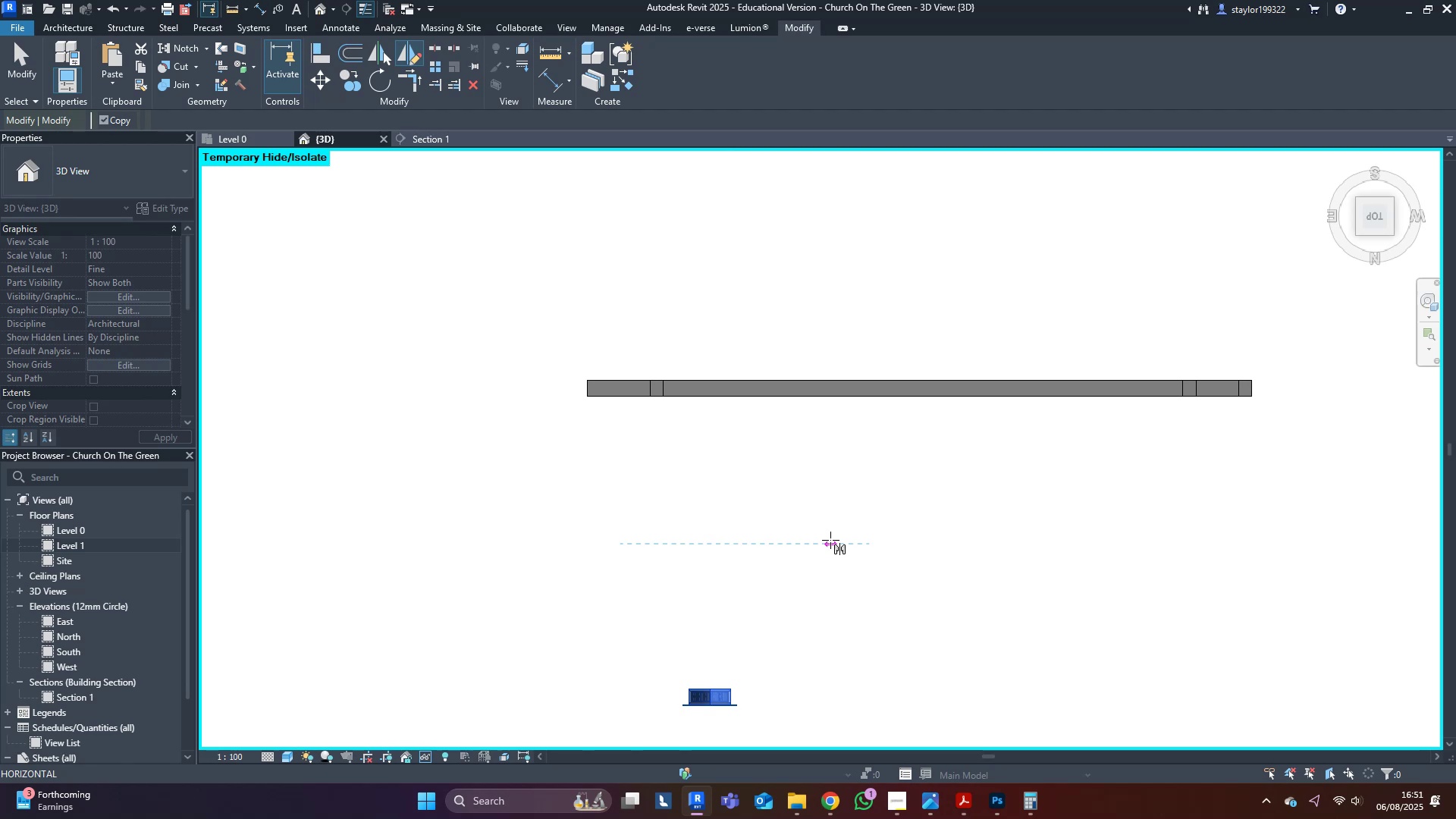 
left_click([830, 540])
 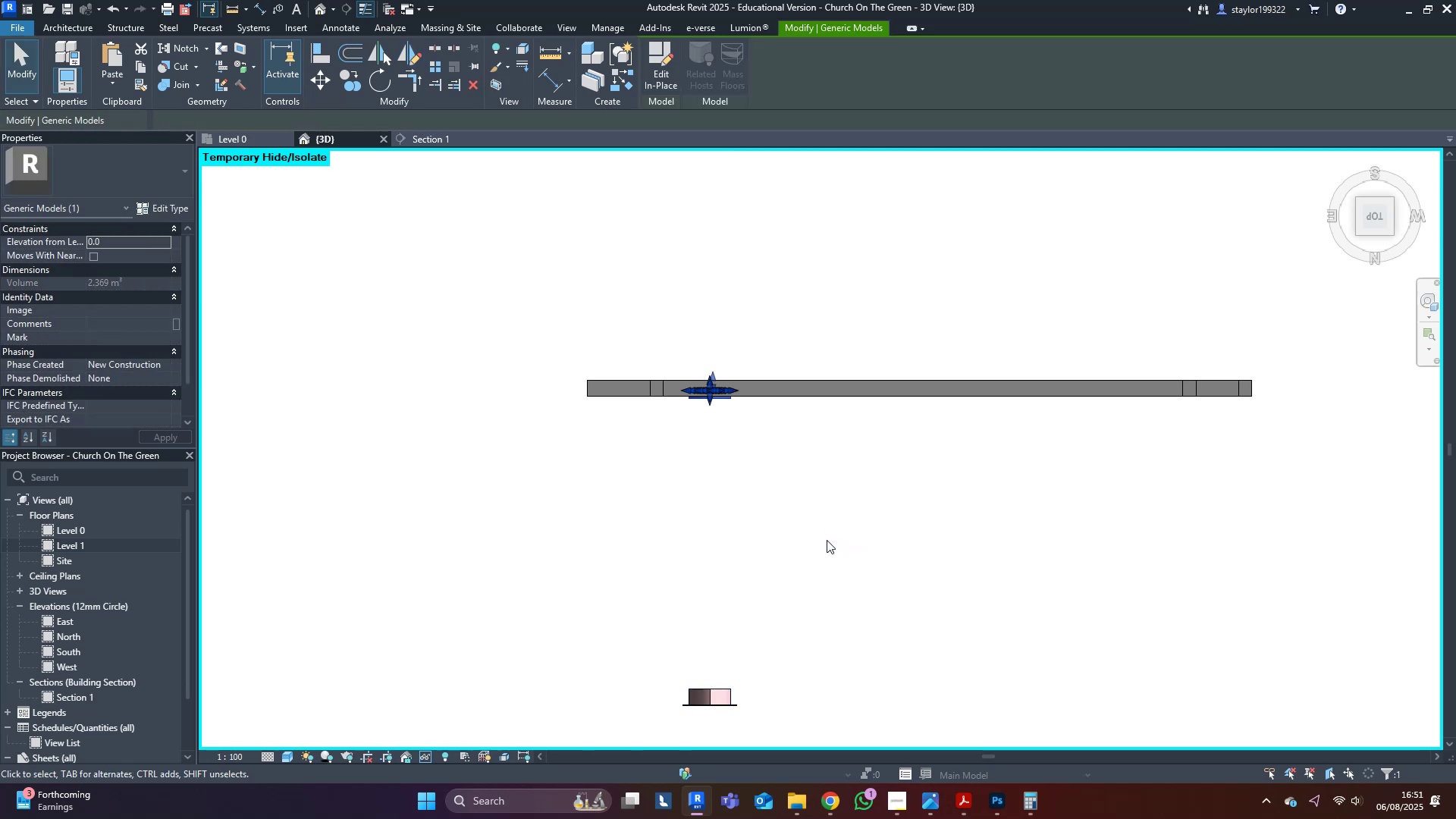 
hold_key(key=ShiftLeft, duration=0.39)
 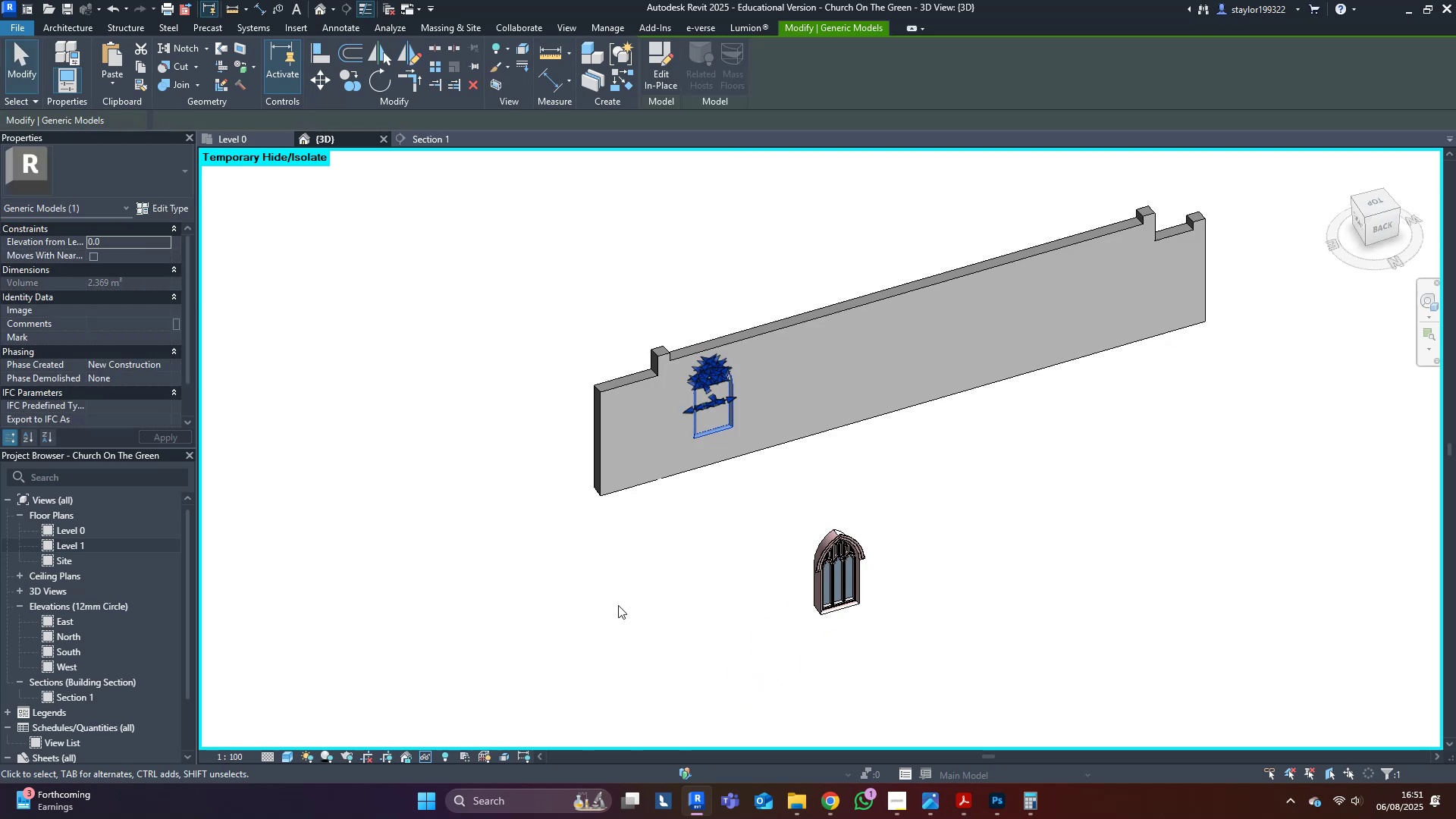 
hold_key(key=ShiftLeft, duration=0.48)
 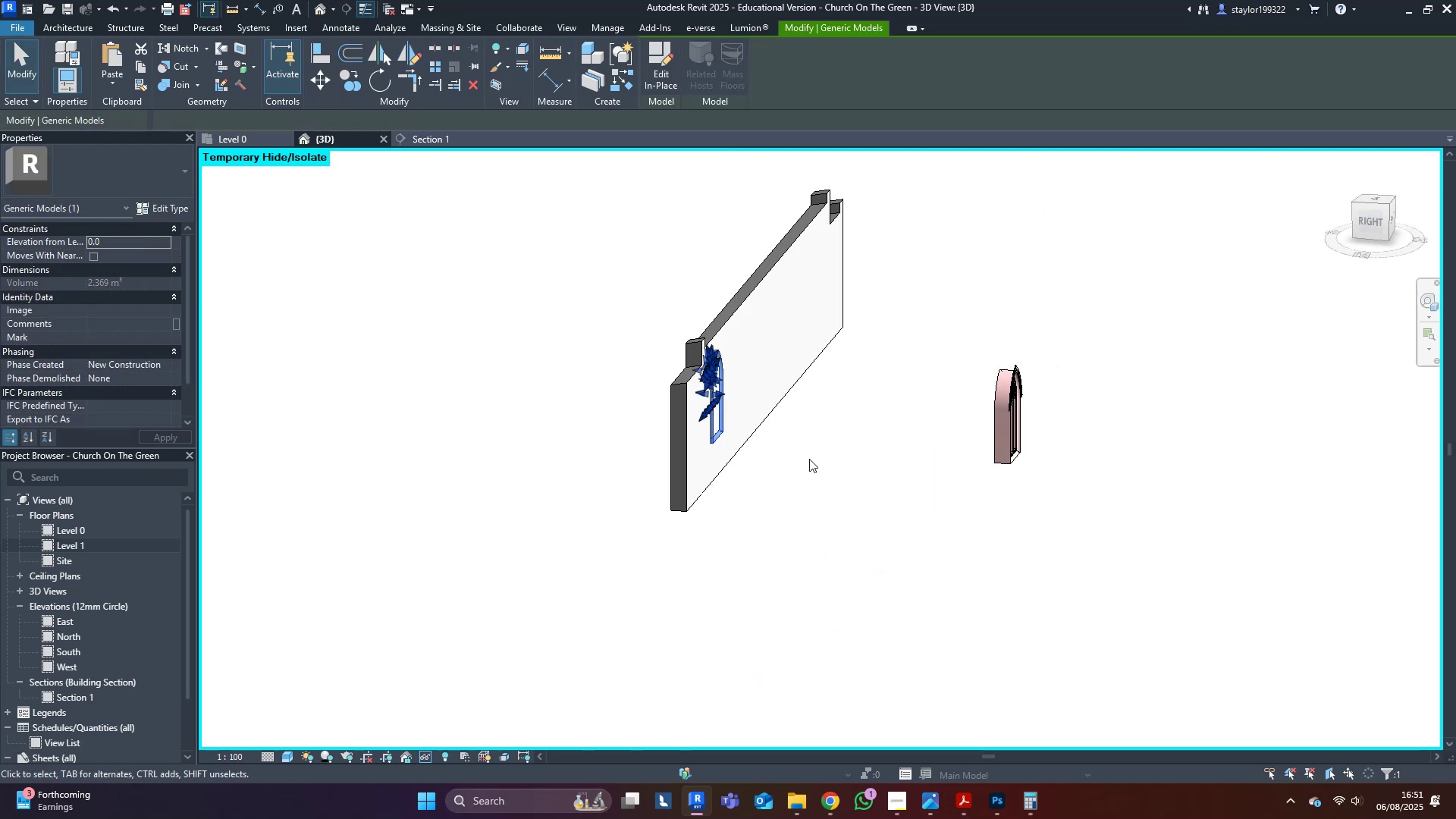 
hold_key(key=ShiftLeft, duration=0.5)
 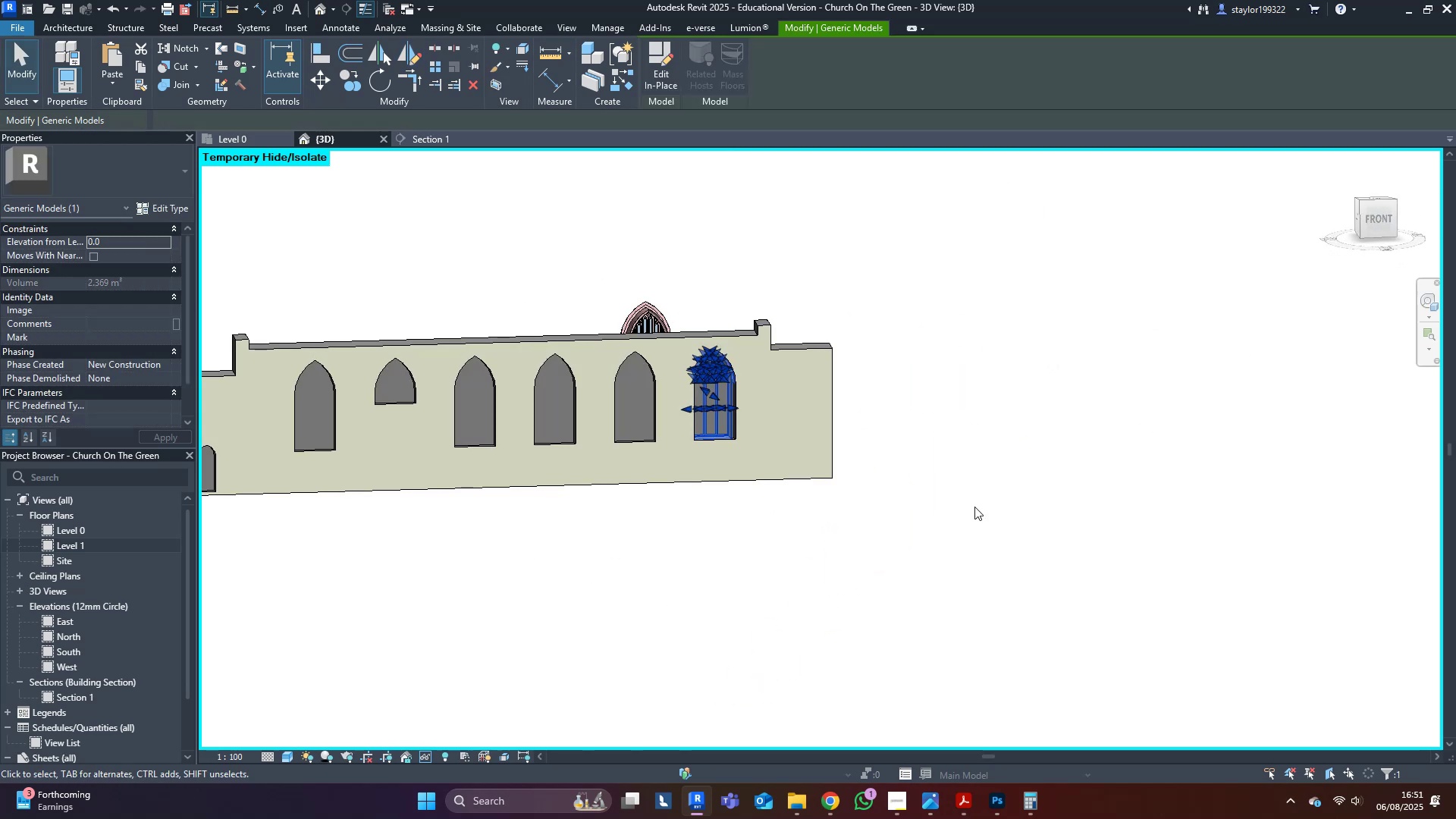 
hold_key(key=ShiftLeft, duration=1.0)
 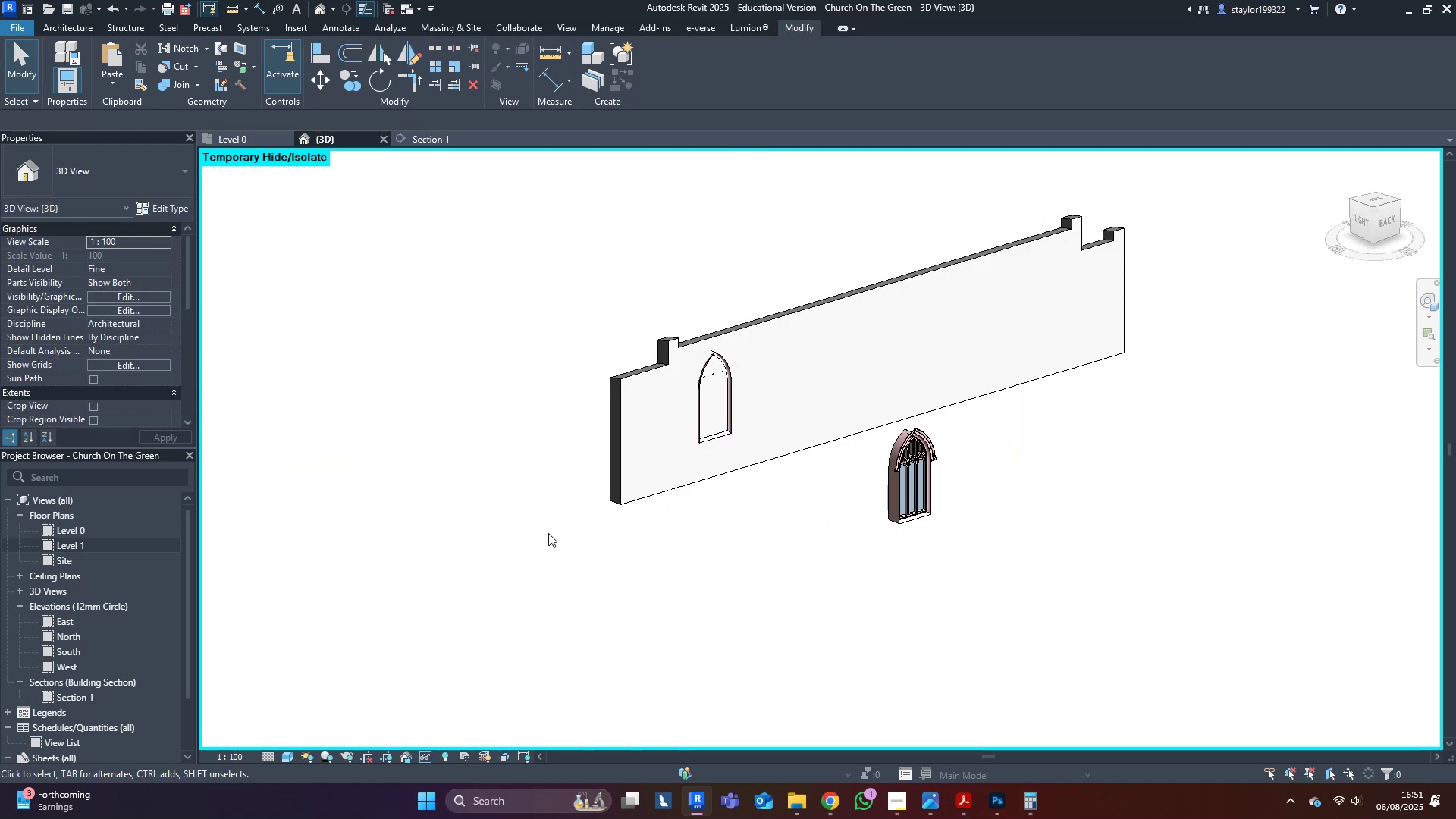 
hold_key(key=ShiftLeft, duration=0.46)
scroll: coordinate [726, 585], scroll_direction: down, amount: 1.0
 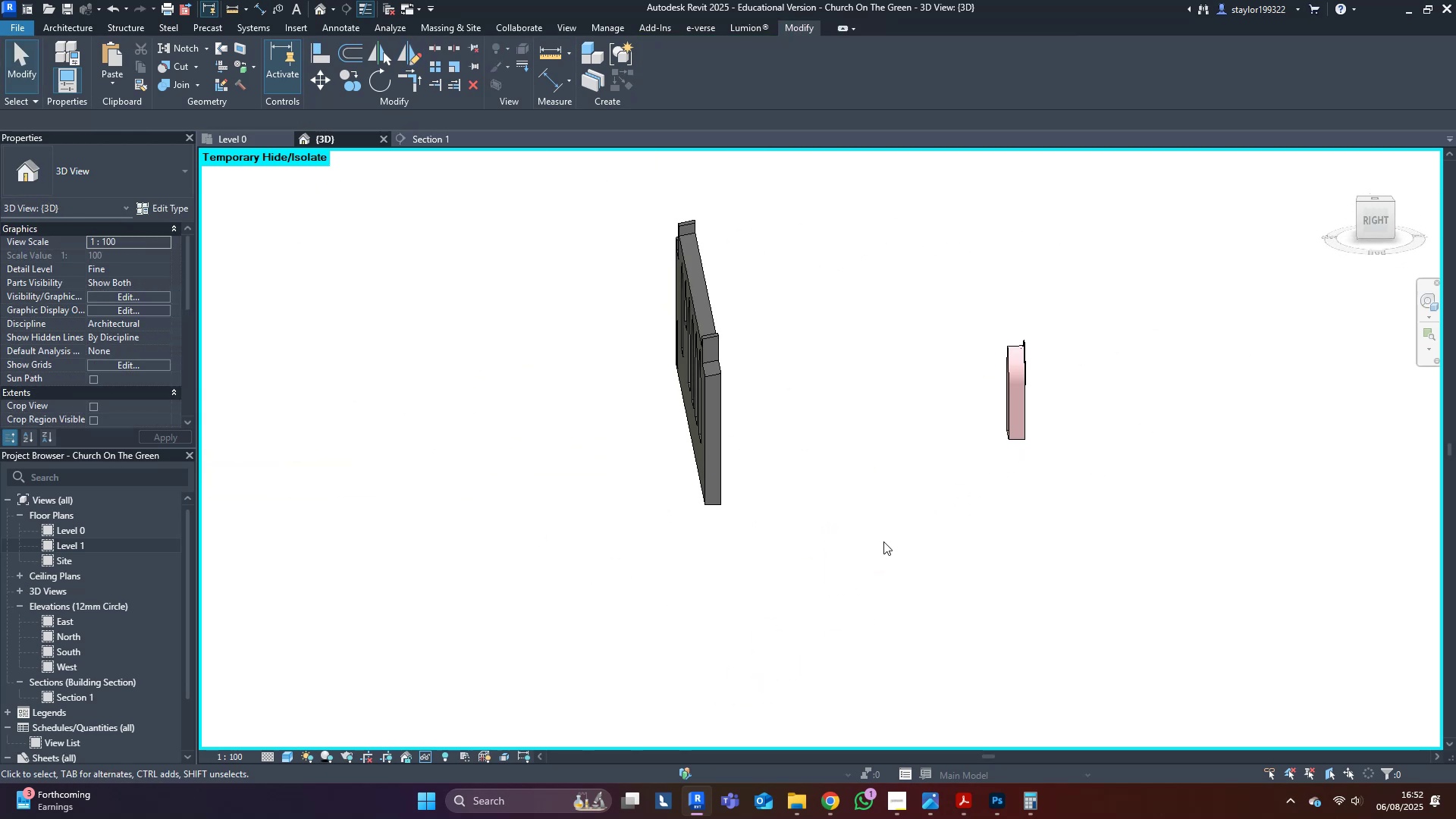 
type(hr)
 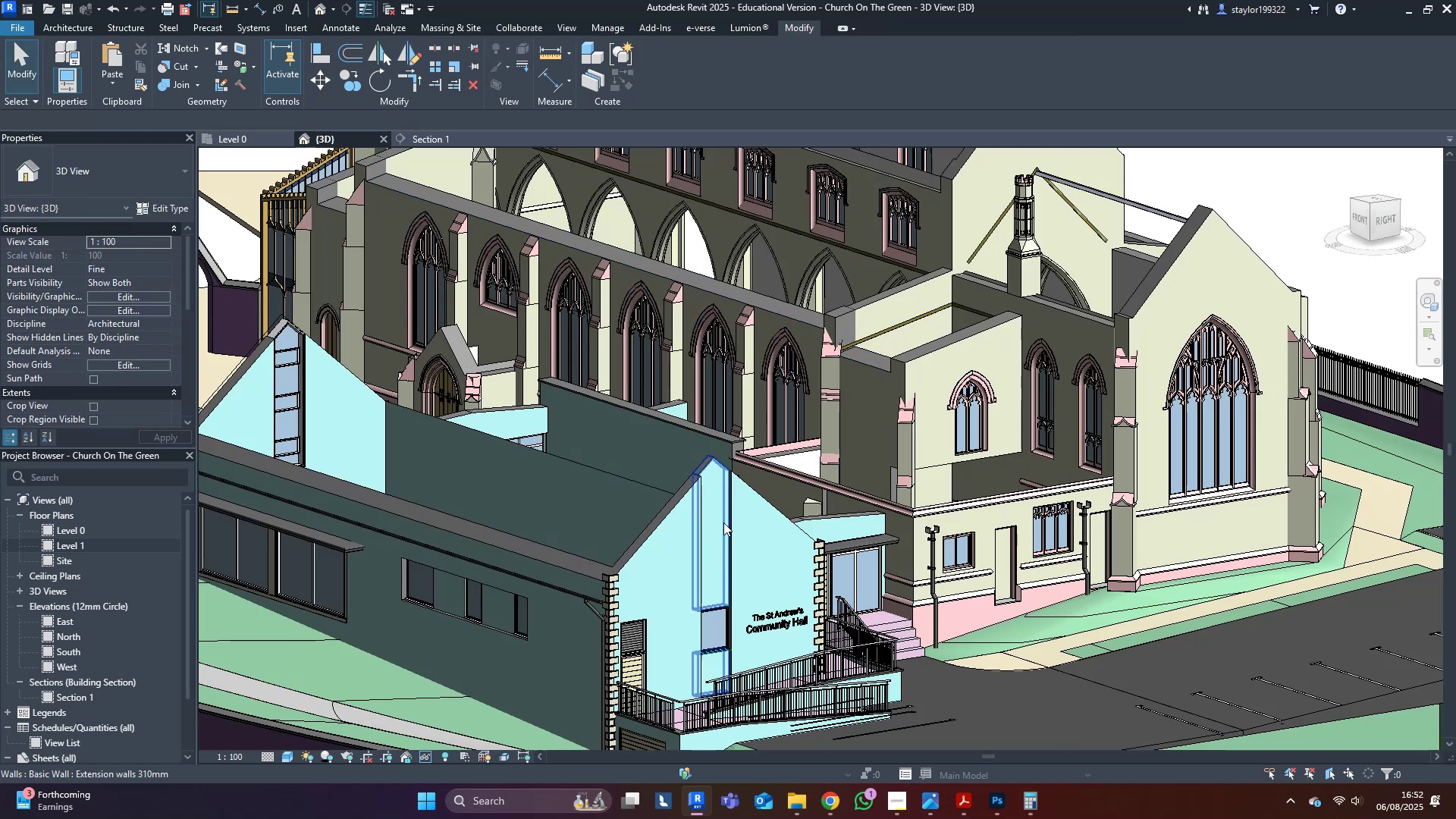 
scroll: coordinate [545, 380], scroll_direction: up, amount: 3.0
 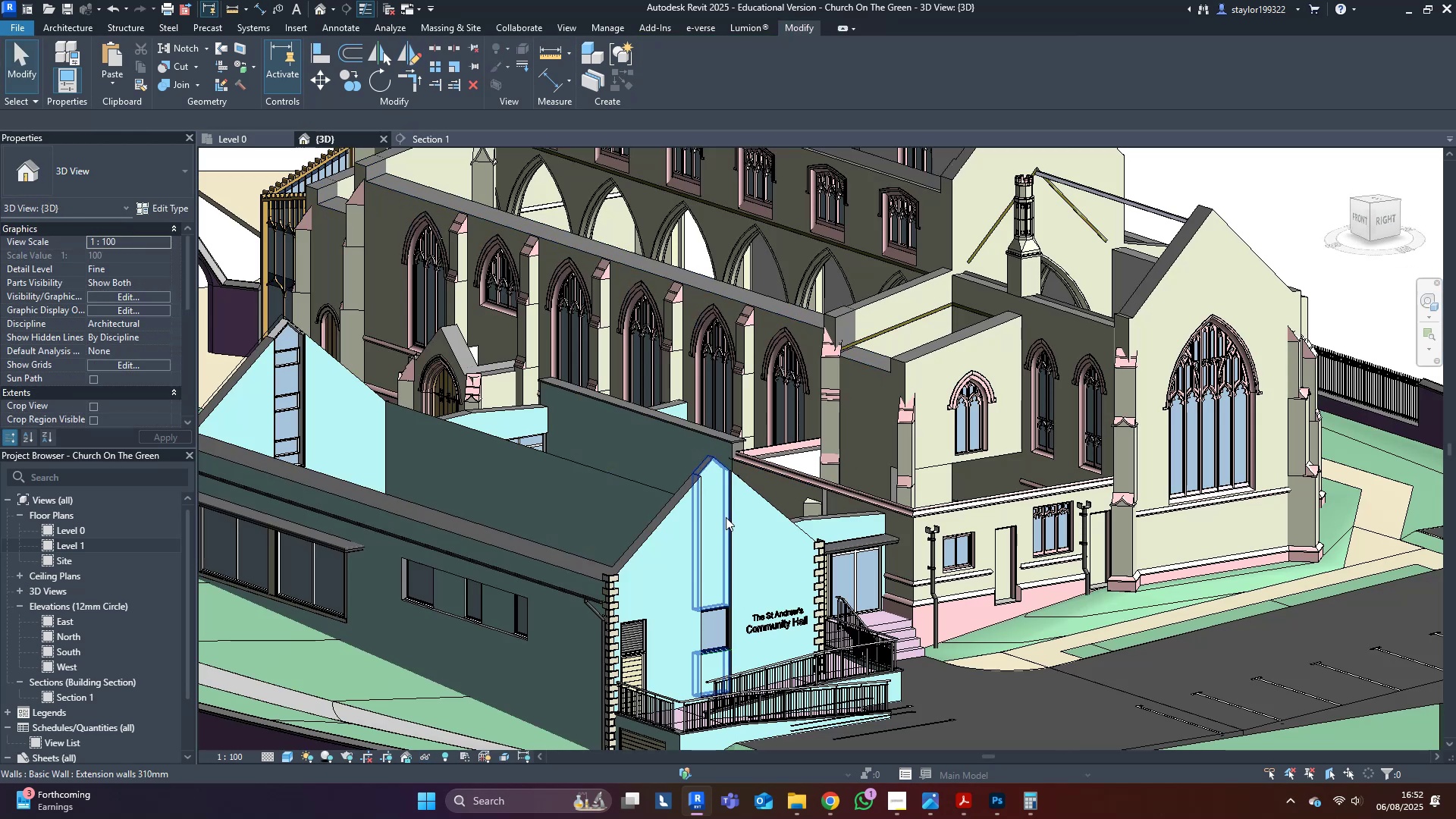 
left_click([796, 408])
 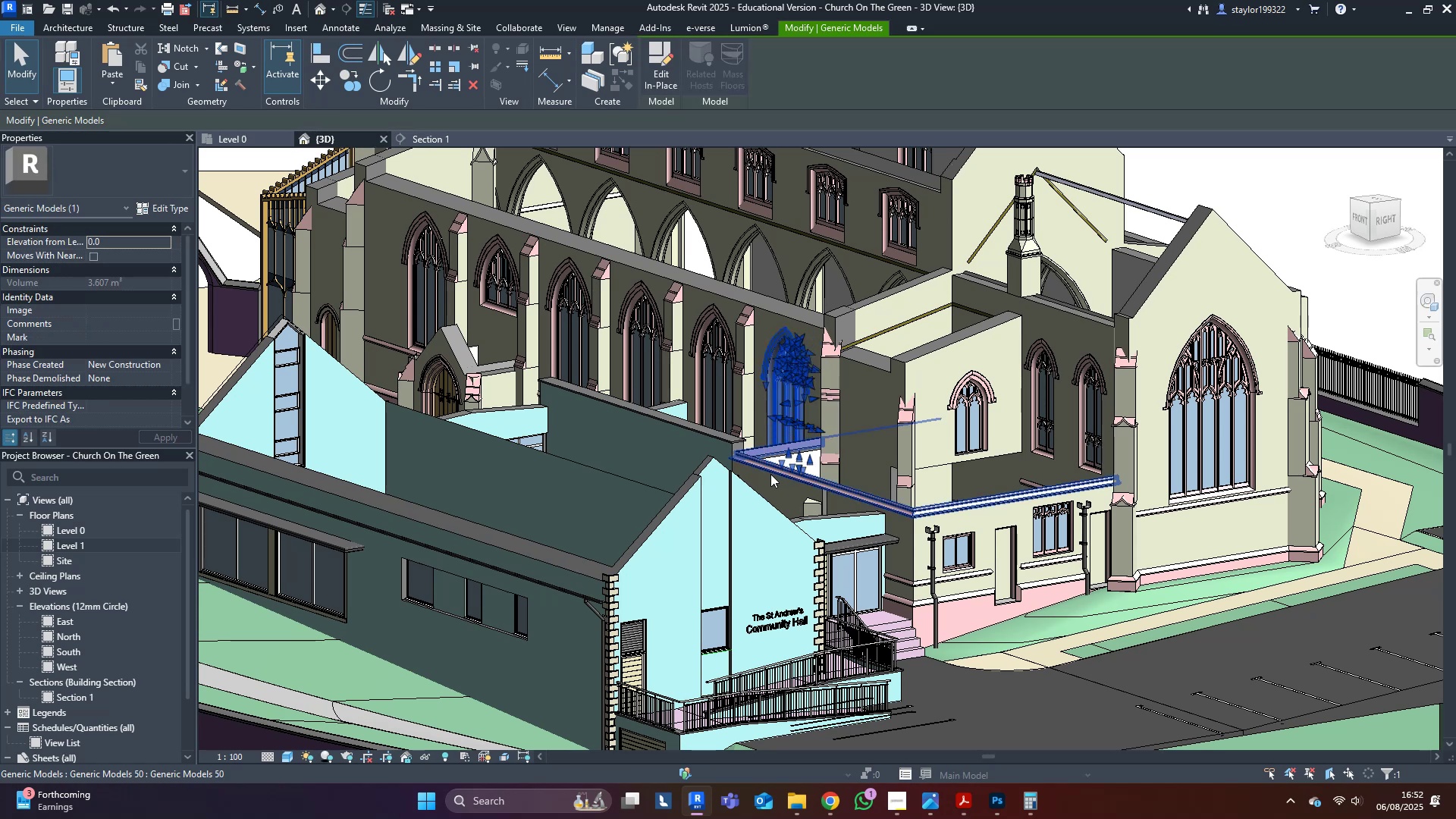 
hold_key(key=ShiftLeft, duration=0.47)
 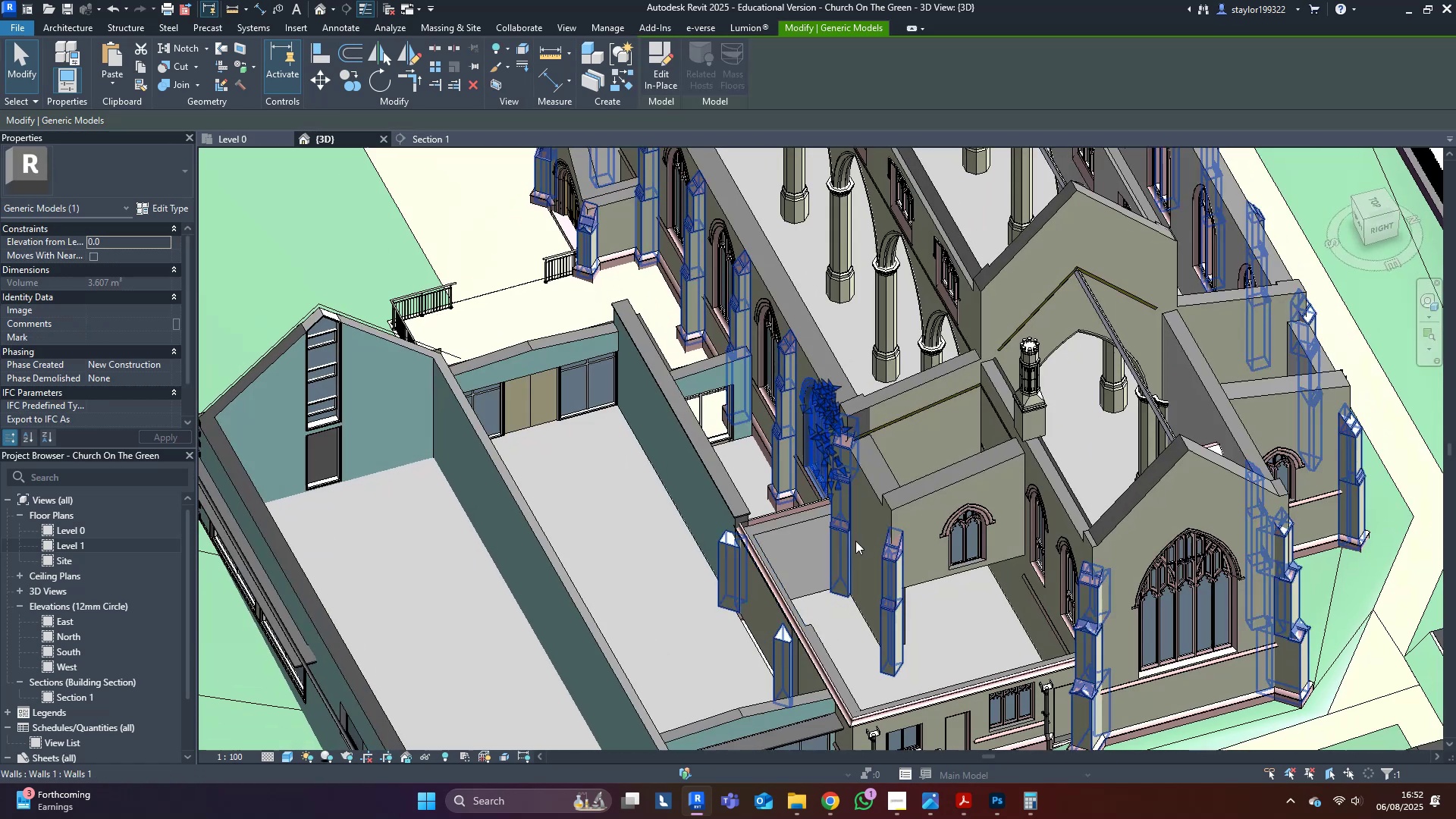 
hold_key(key=ShiftLeft, duration=0.74)
 